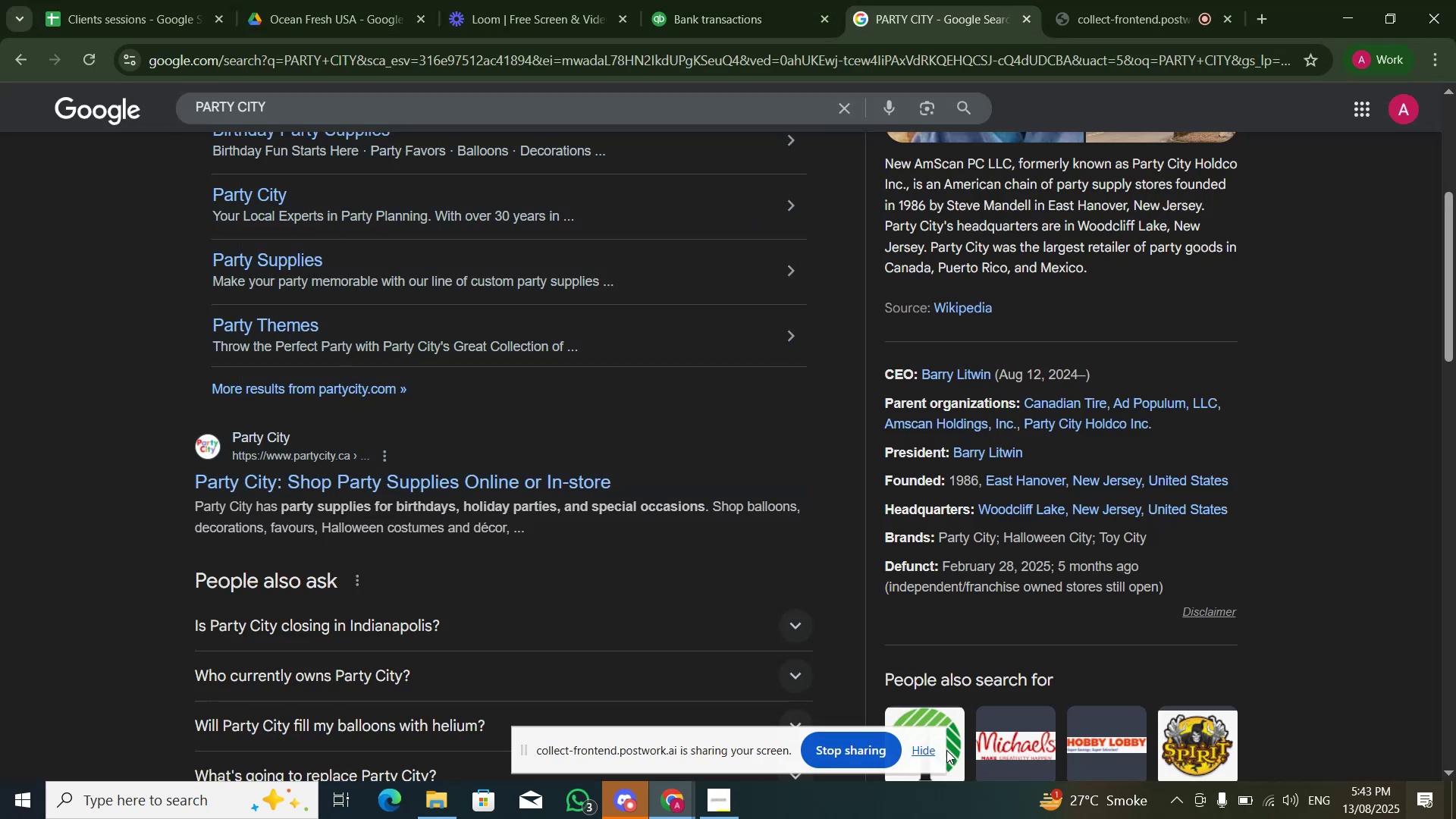 
left_click([926, 755])
 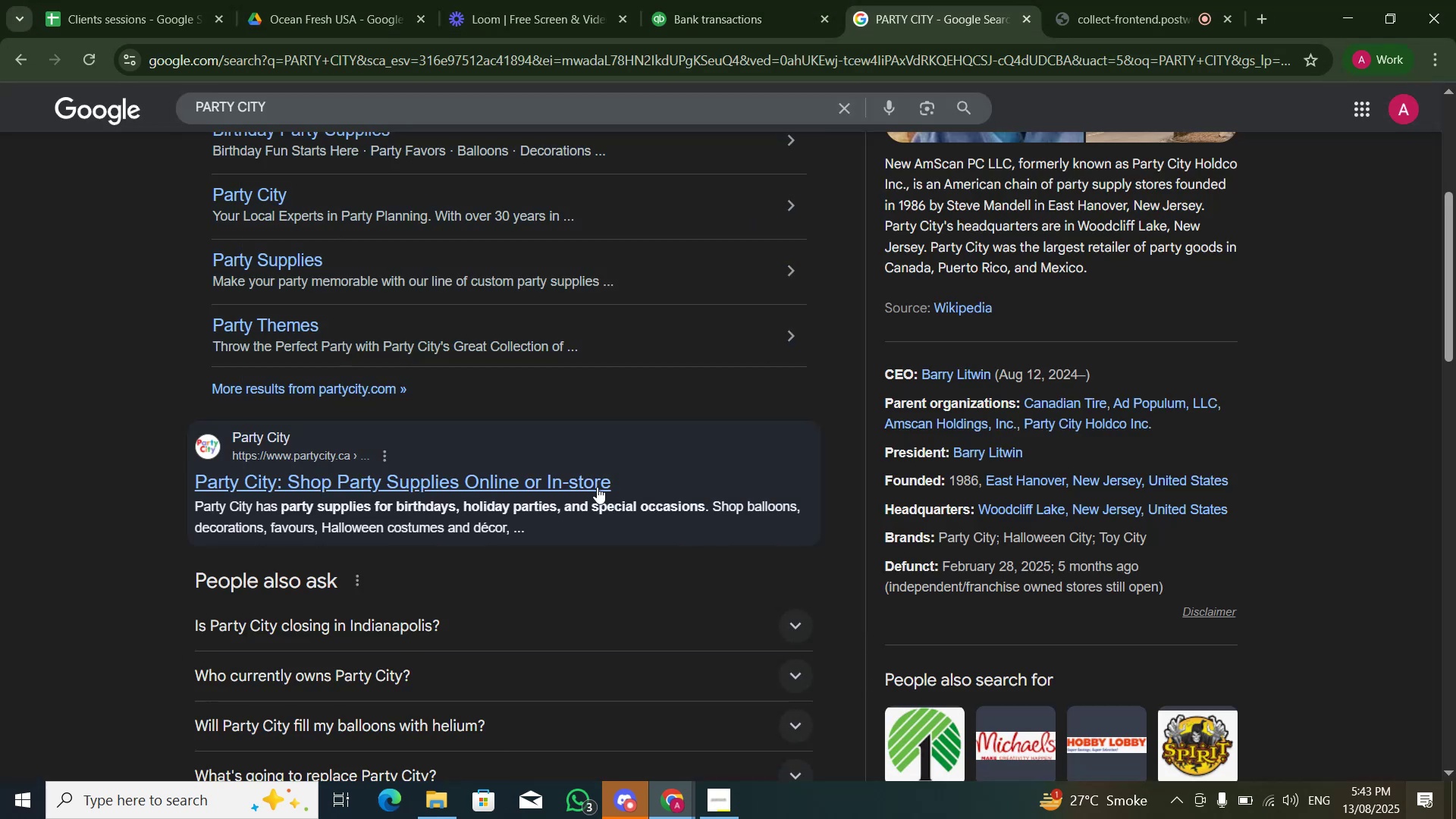 
scroll: coordinate [595, 491], scroll_direction: down, amount: 7.0
 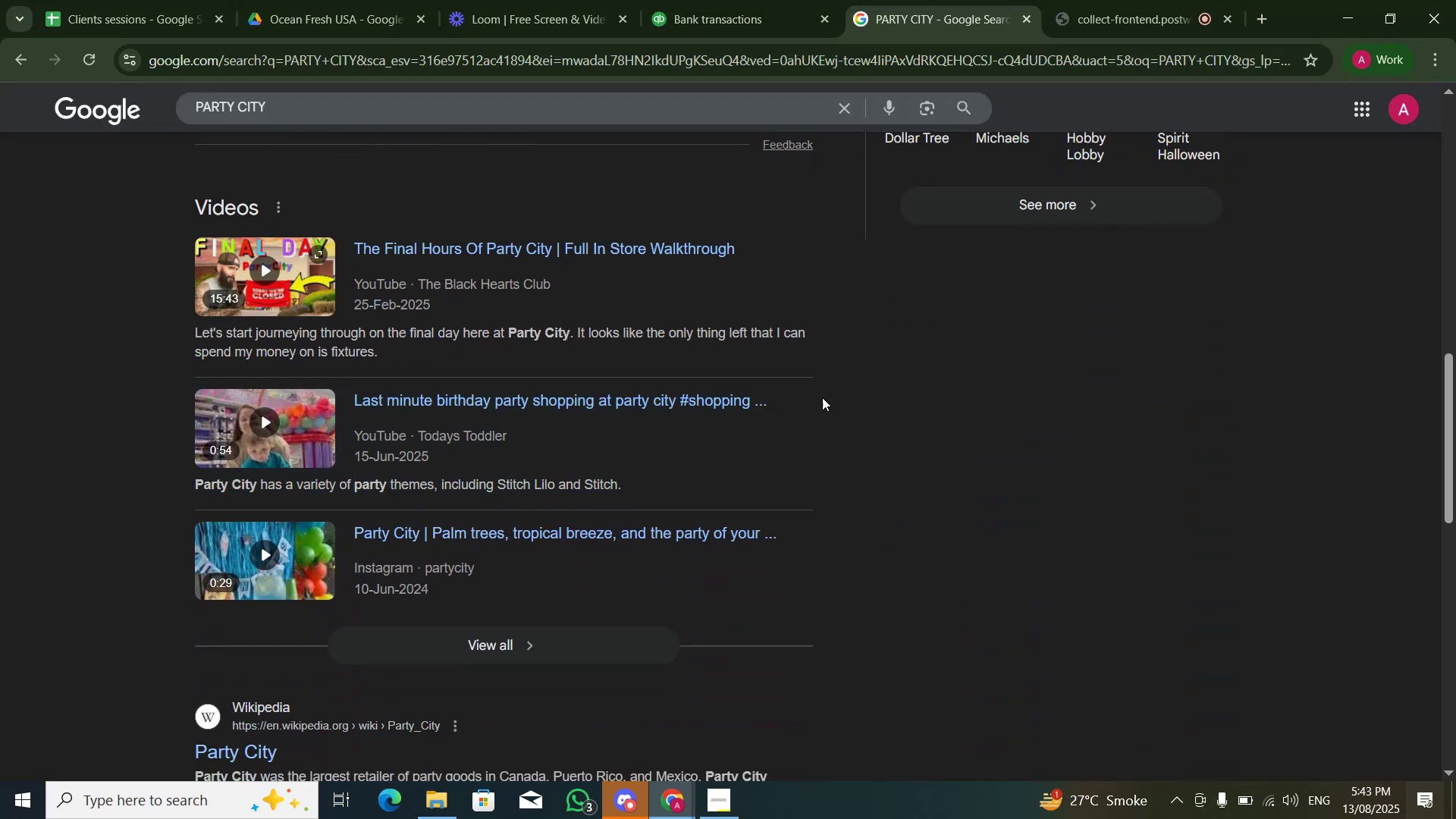 
left_click([812, 0])
 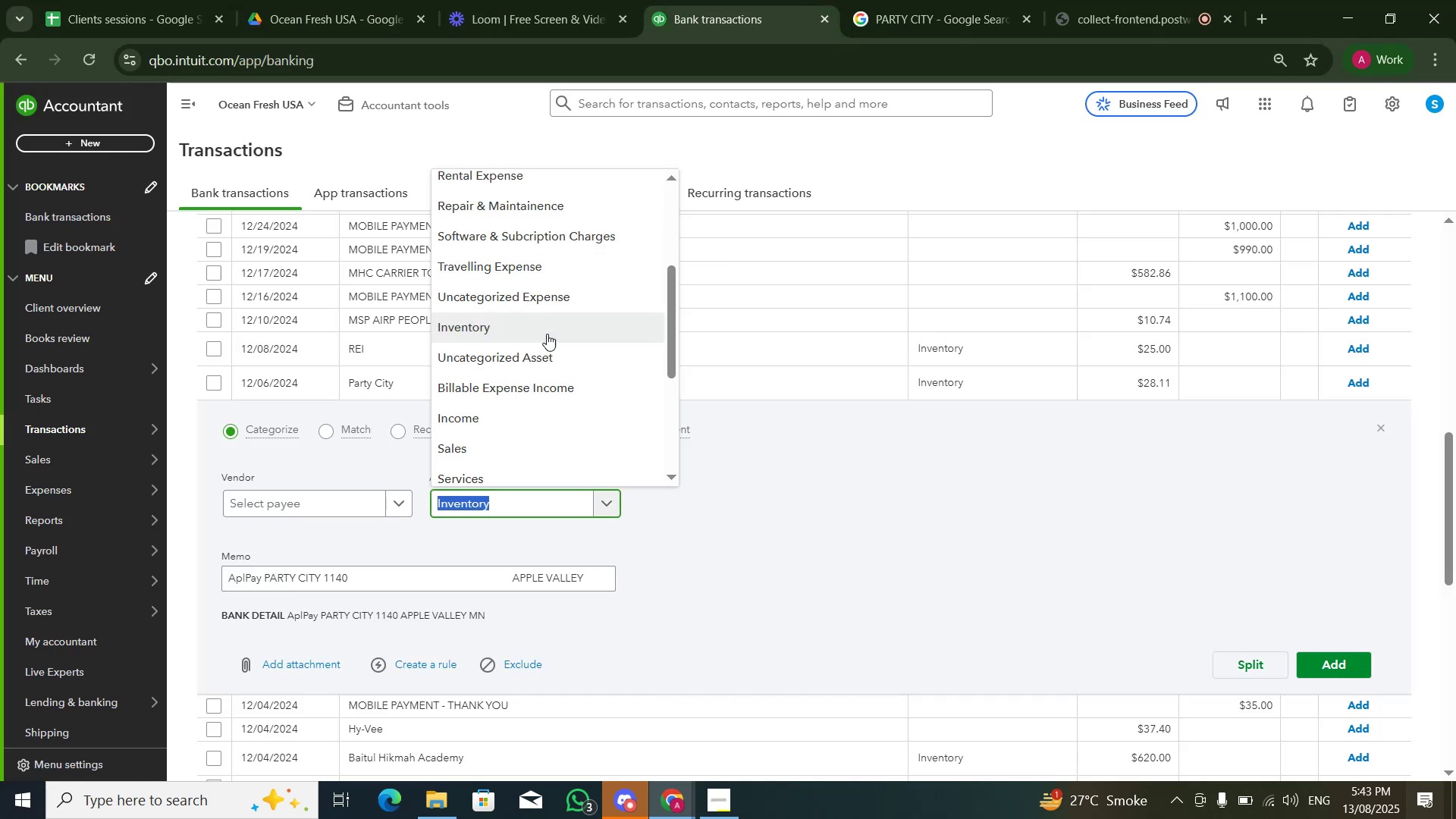 
scroll: coordinate [551, 308], scroll_direction: up, amount: 5.0
 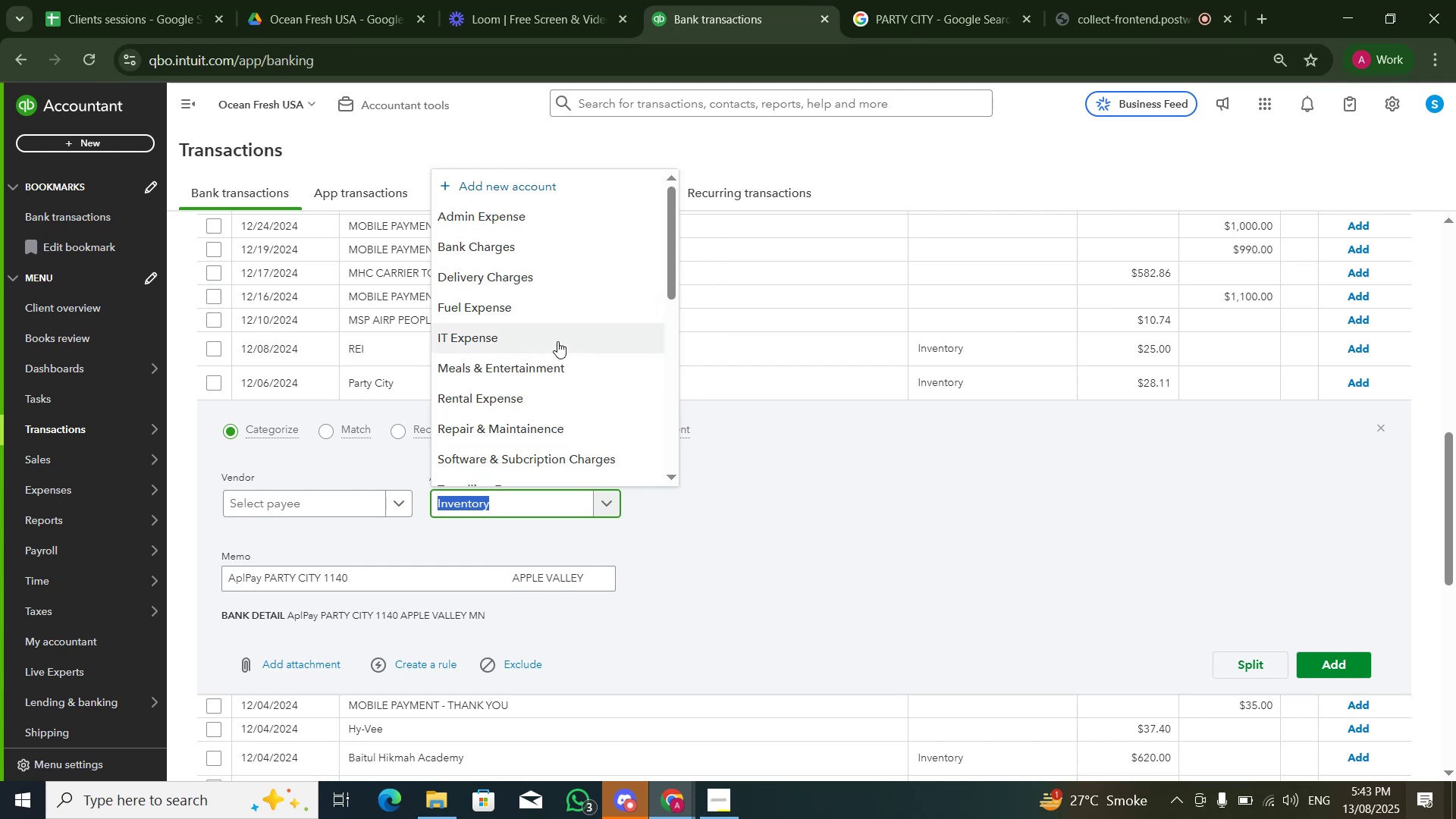 
left_click([557, 368])
 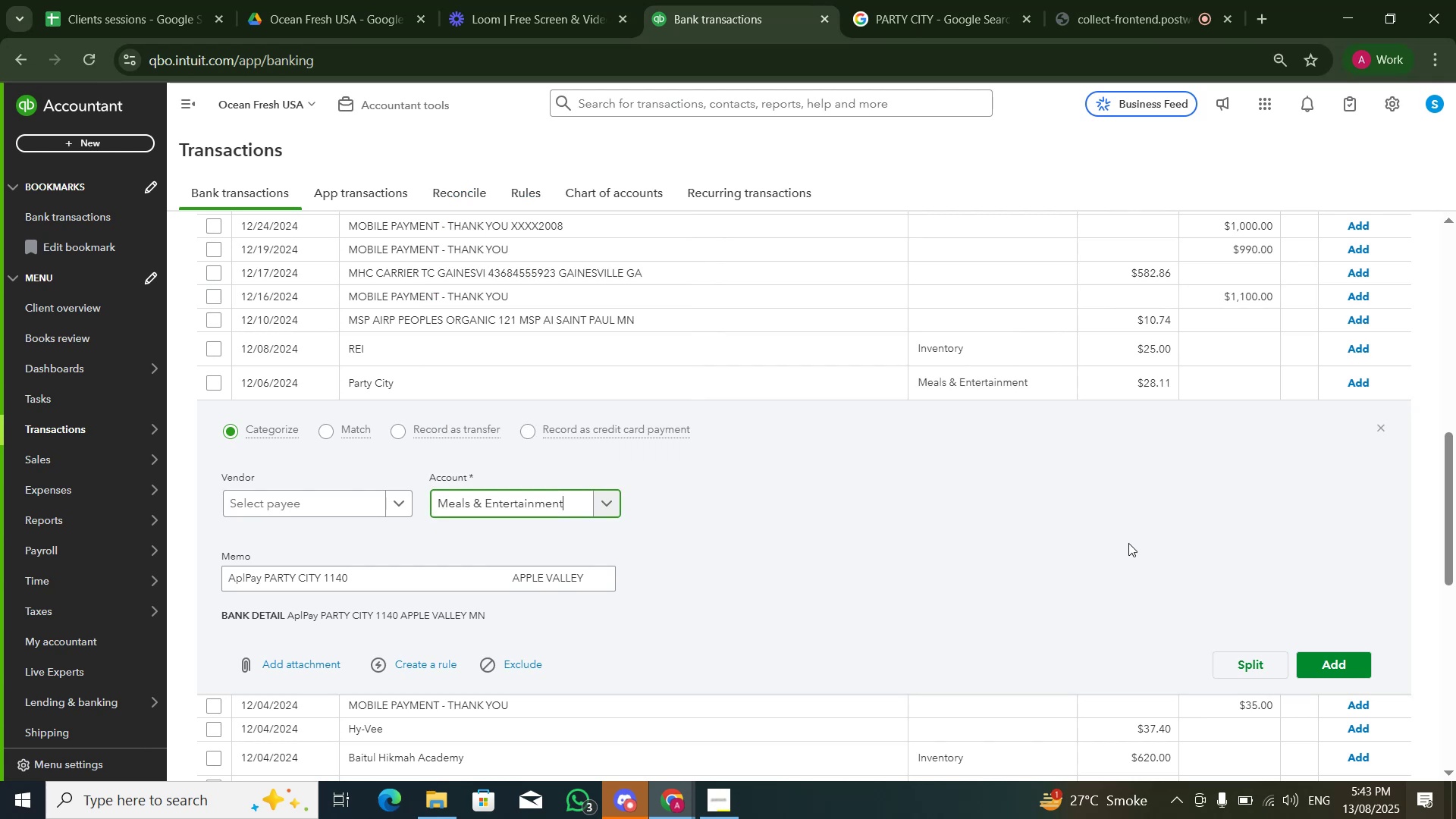 
double_click([1128, 543])
 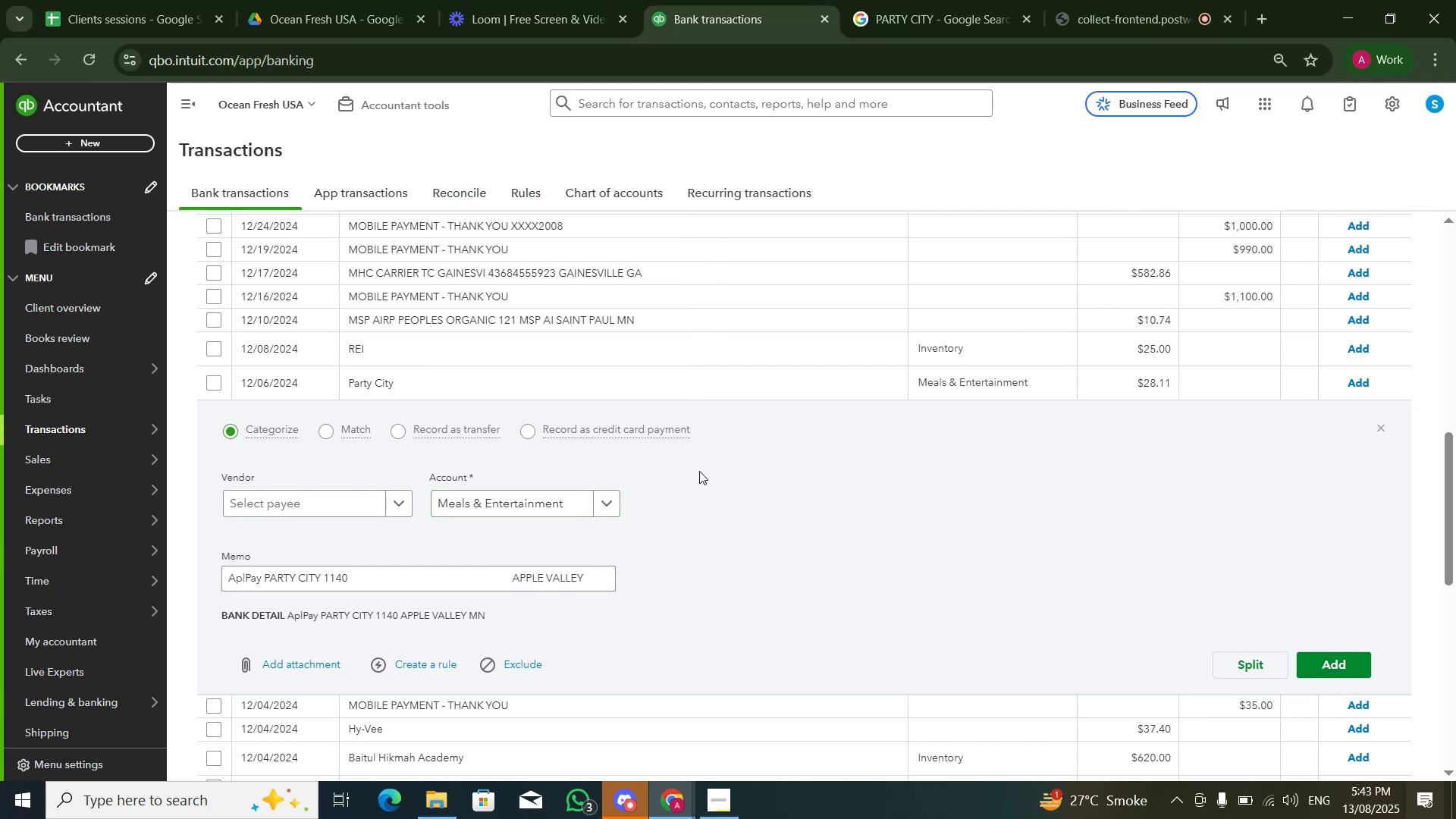 
wait(5.57)
 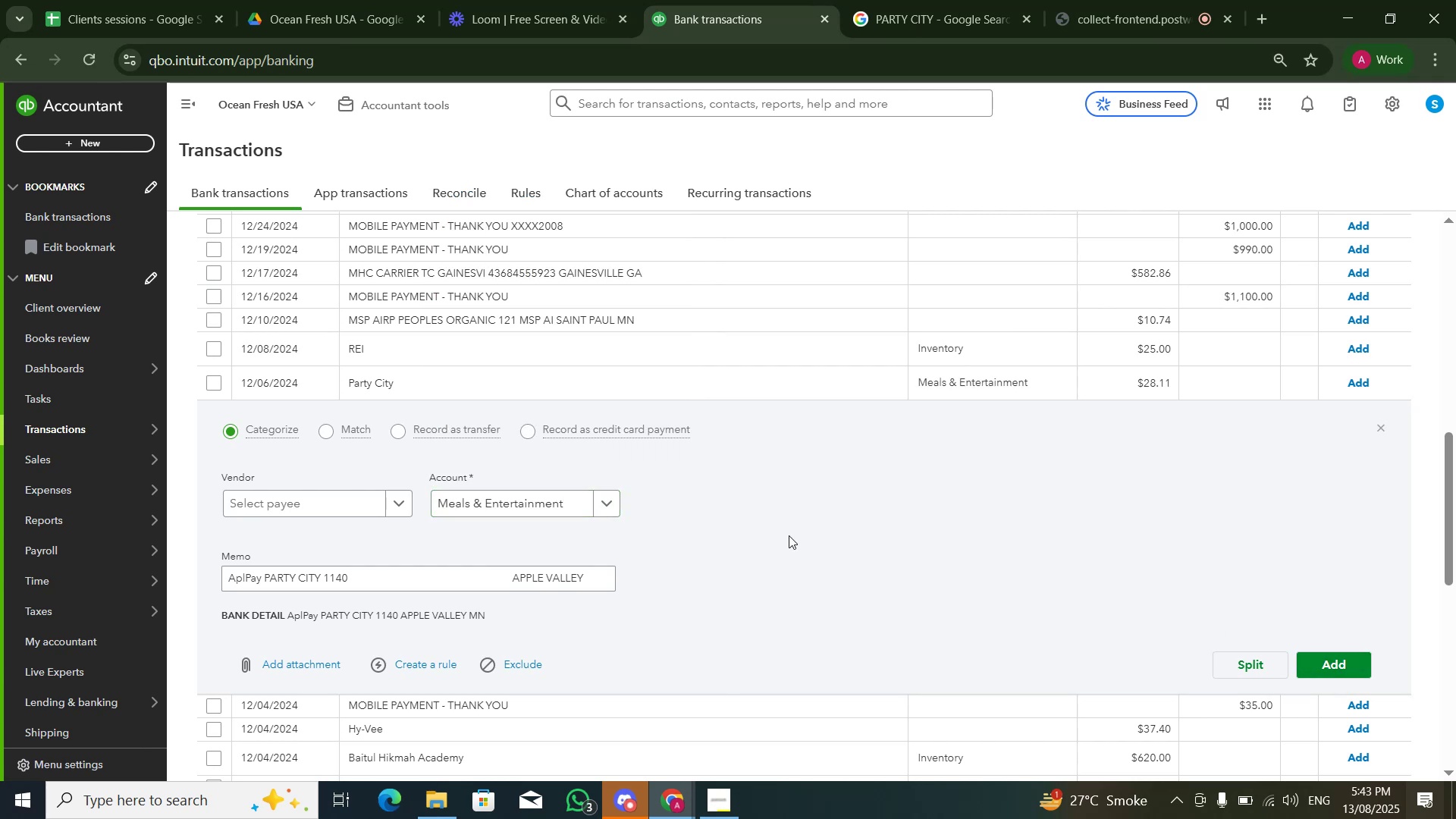 
left_click([1351, 663])
 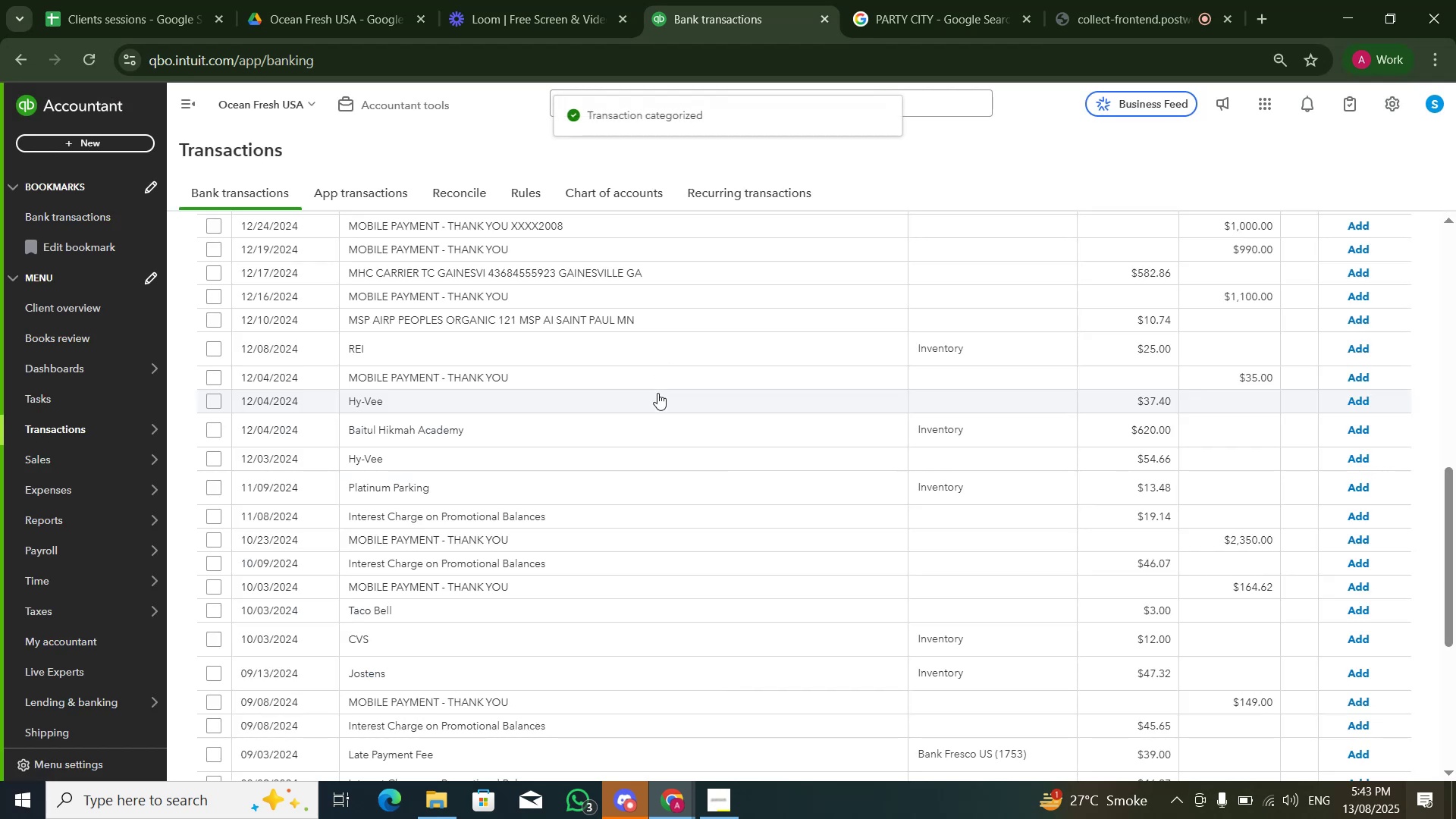 
wait(5.01)
 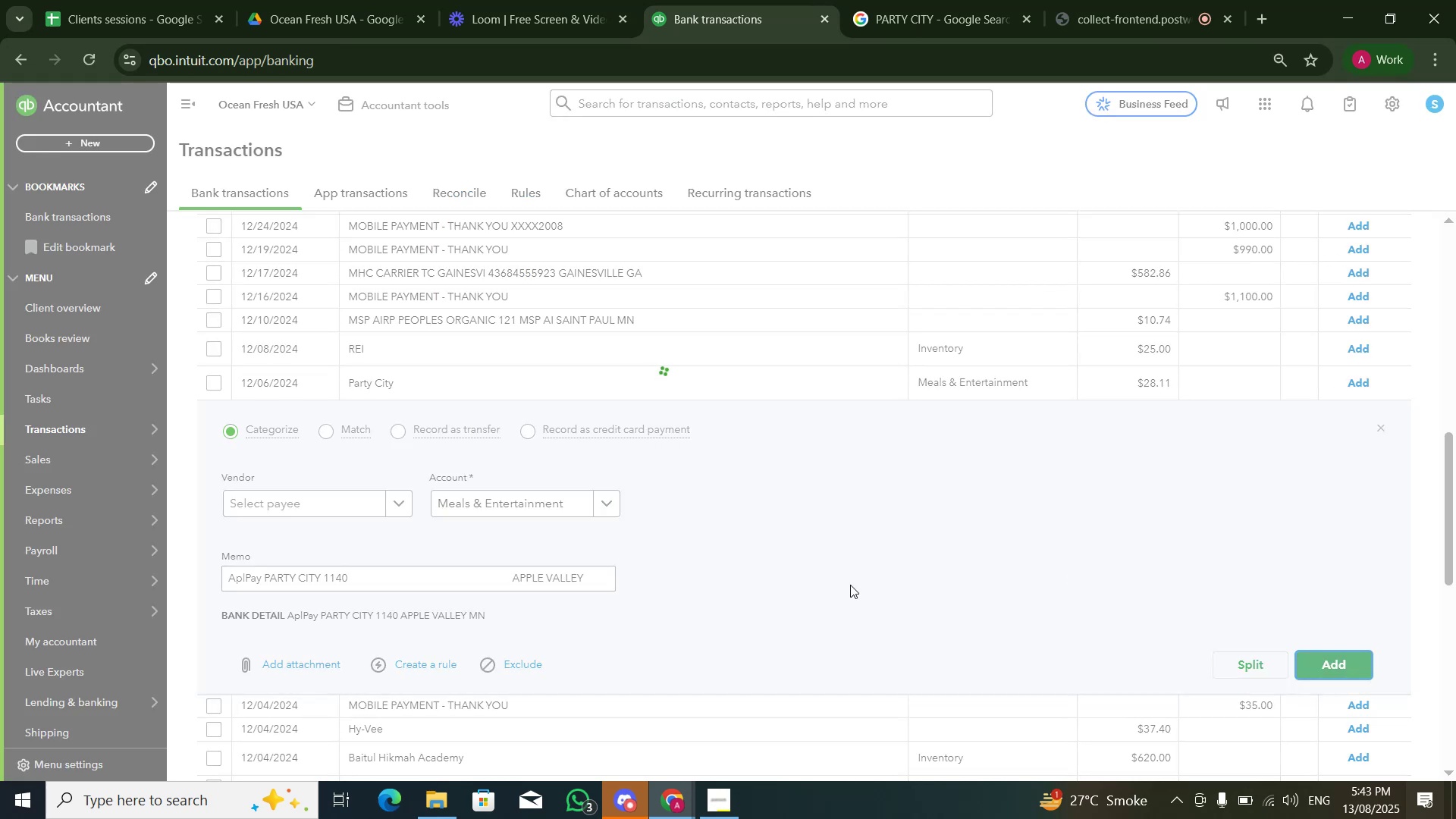 
left_click([622, 399])
 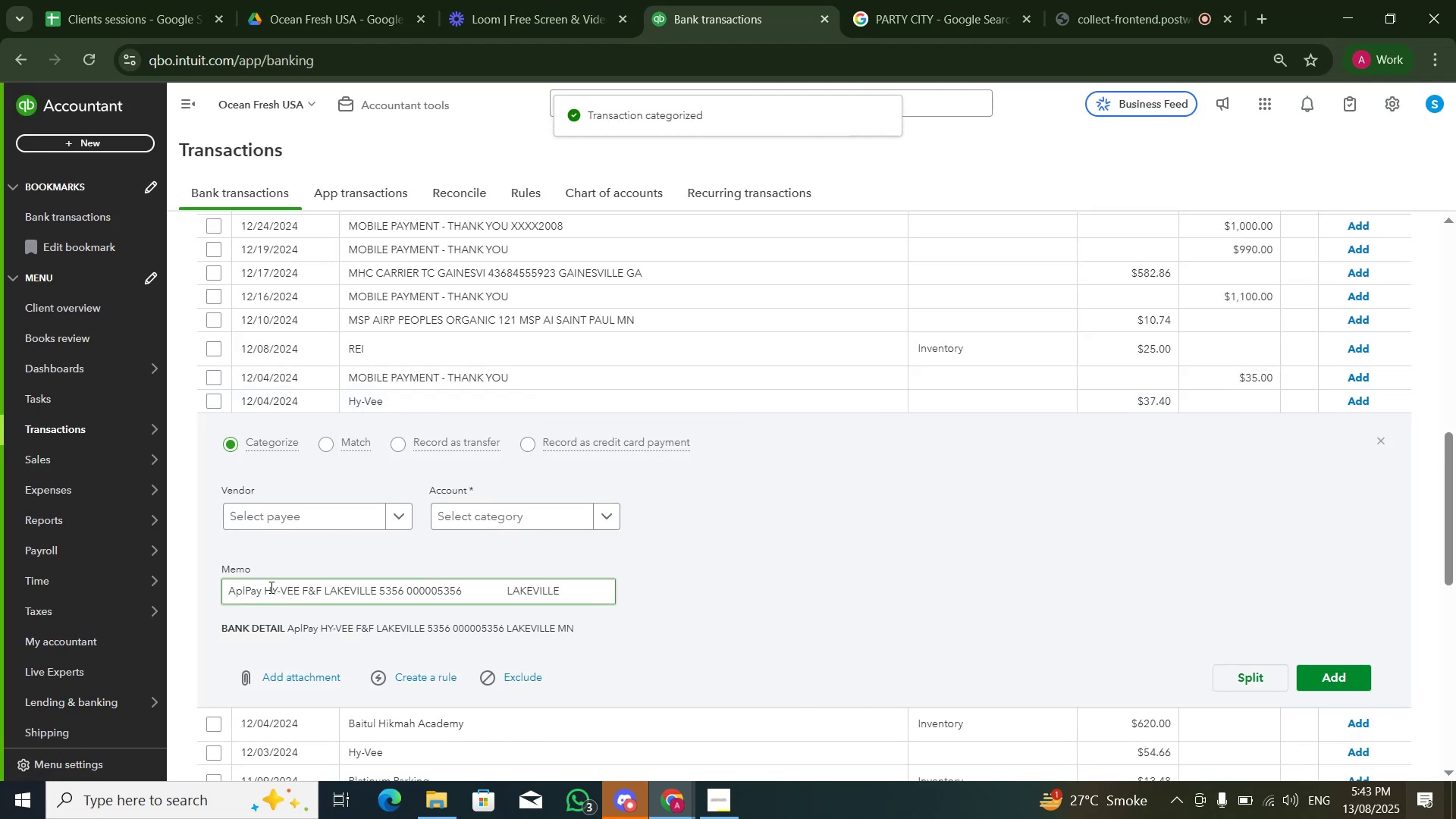 
left_click_drag(start_coordinate=[262, 588], to_coordinate=[374, 595])
 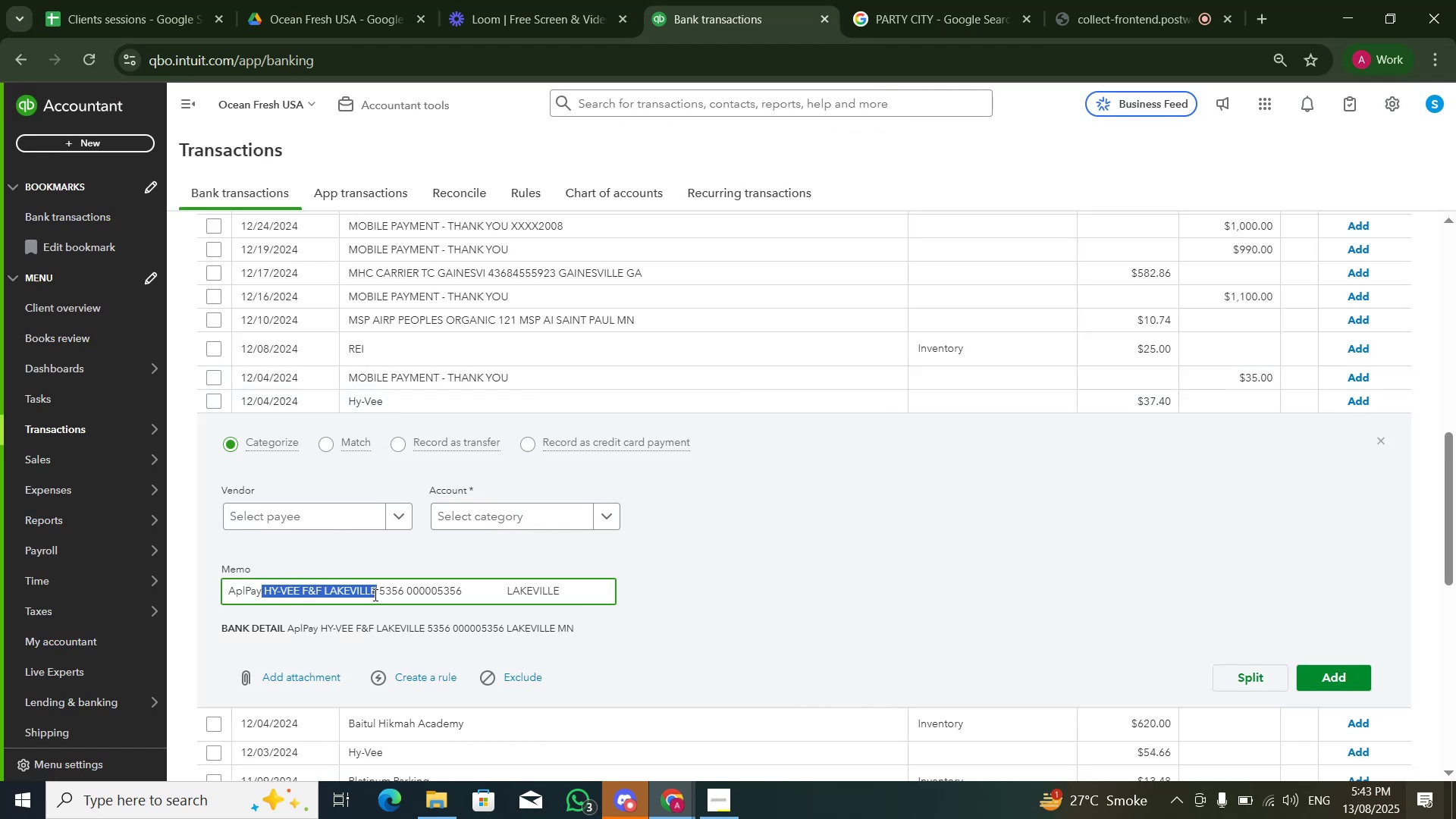 
key(Control+C)
 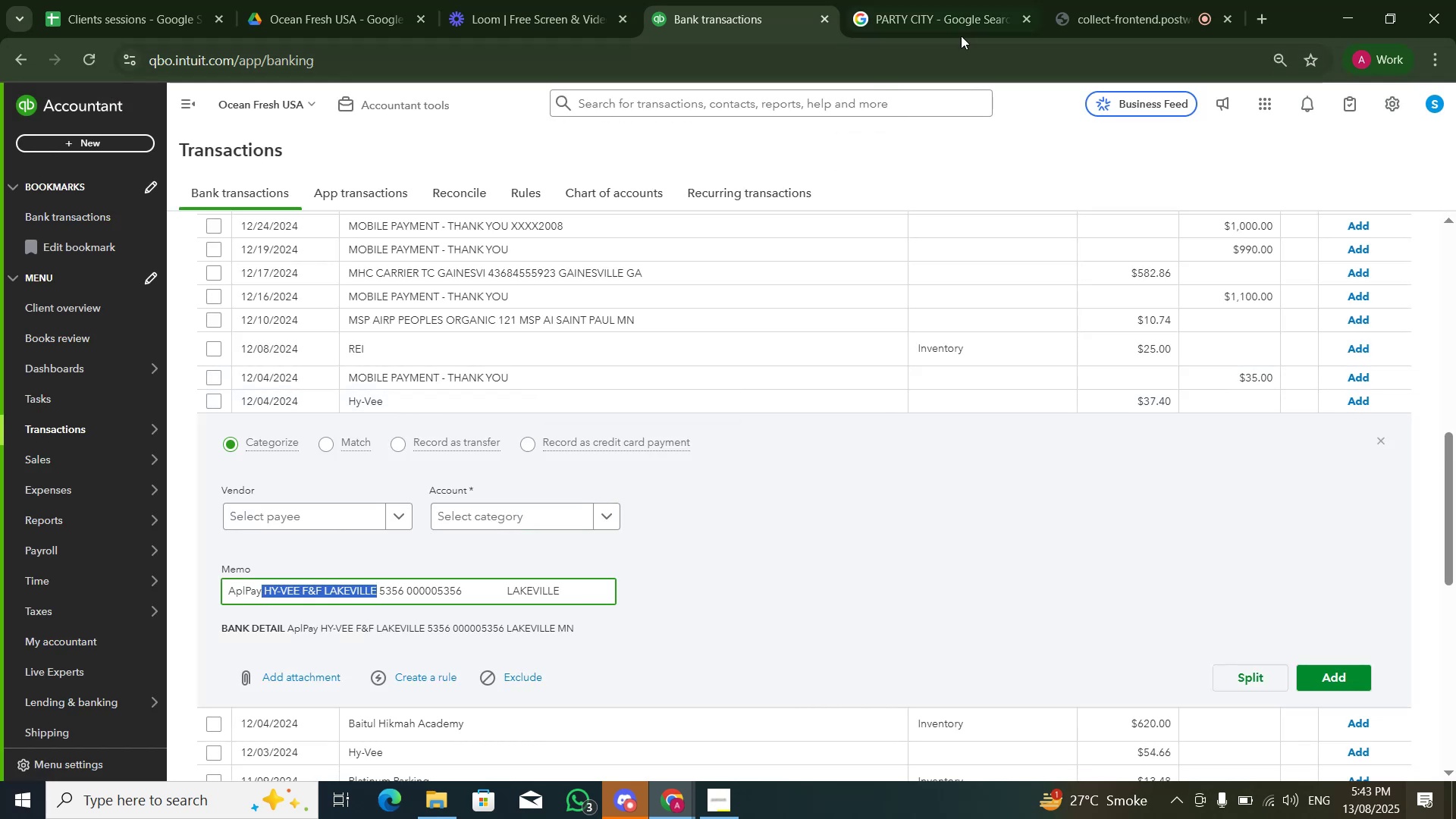 
left_click([971, 15])
 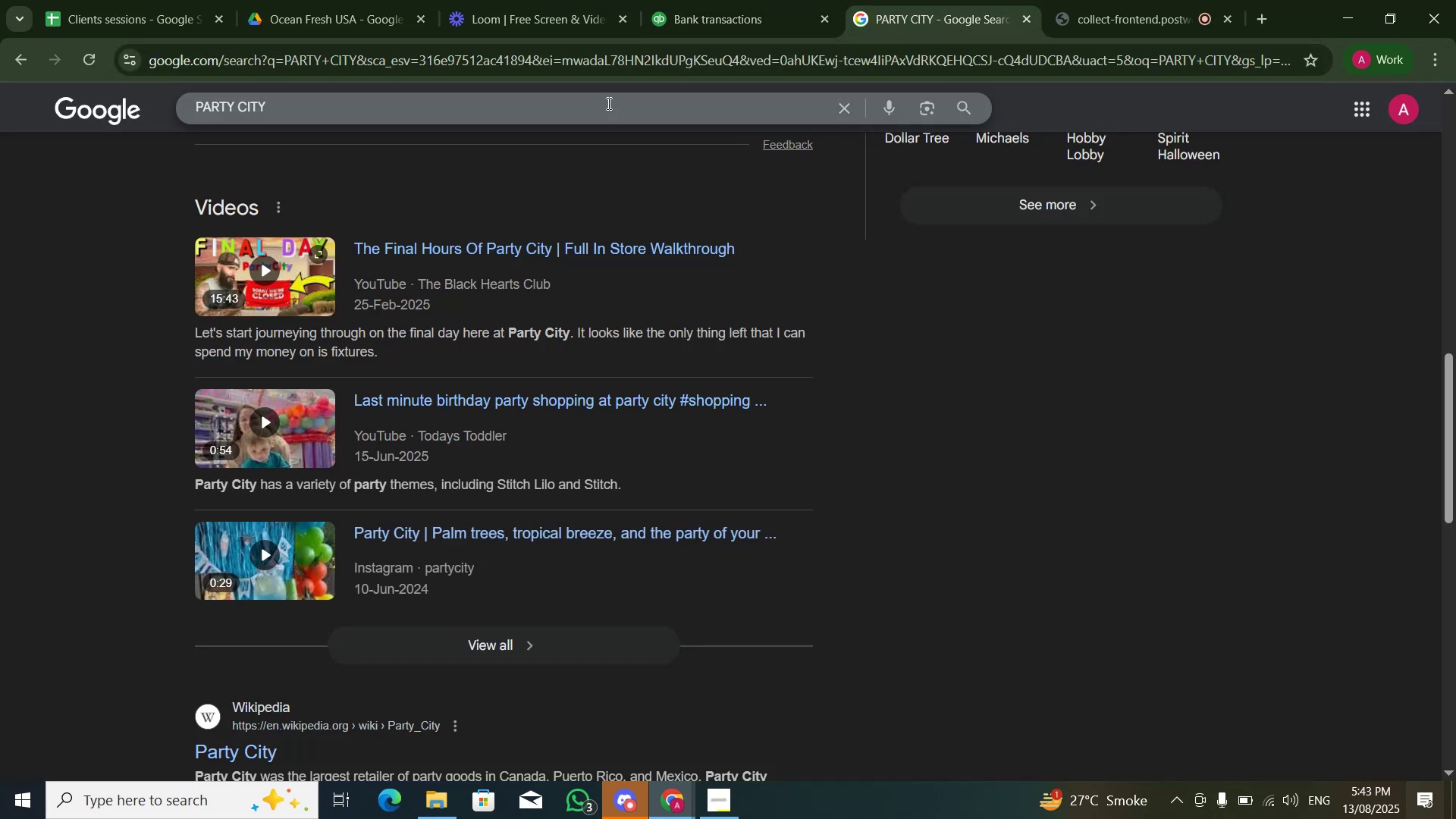 
left_click([605, 106])
 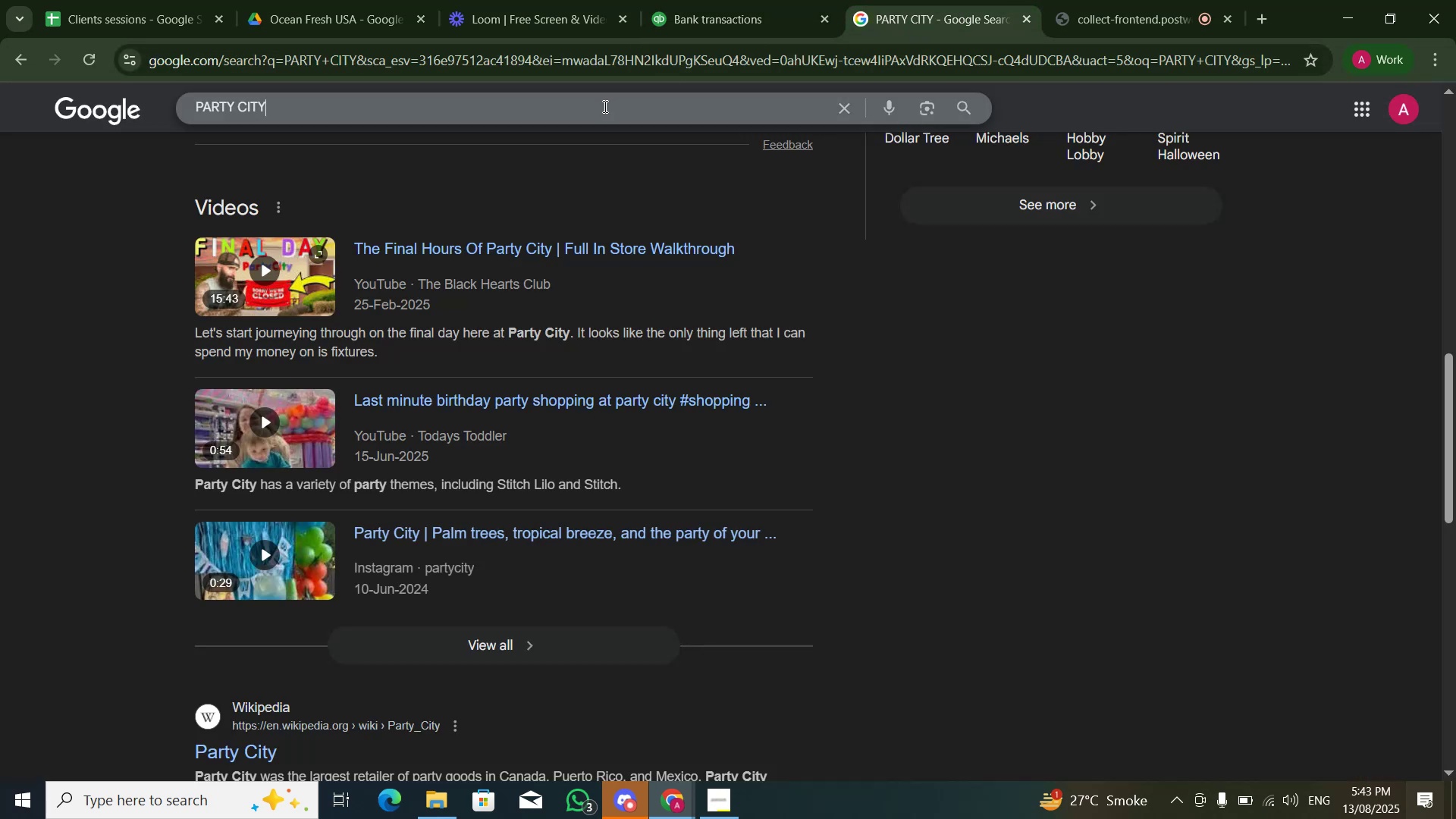 
key(Control+A)
 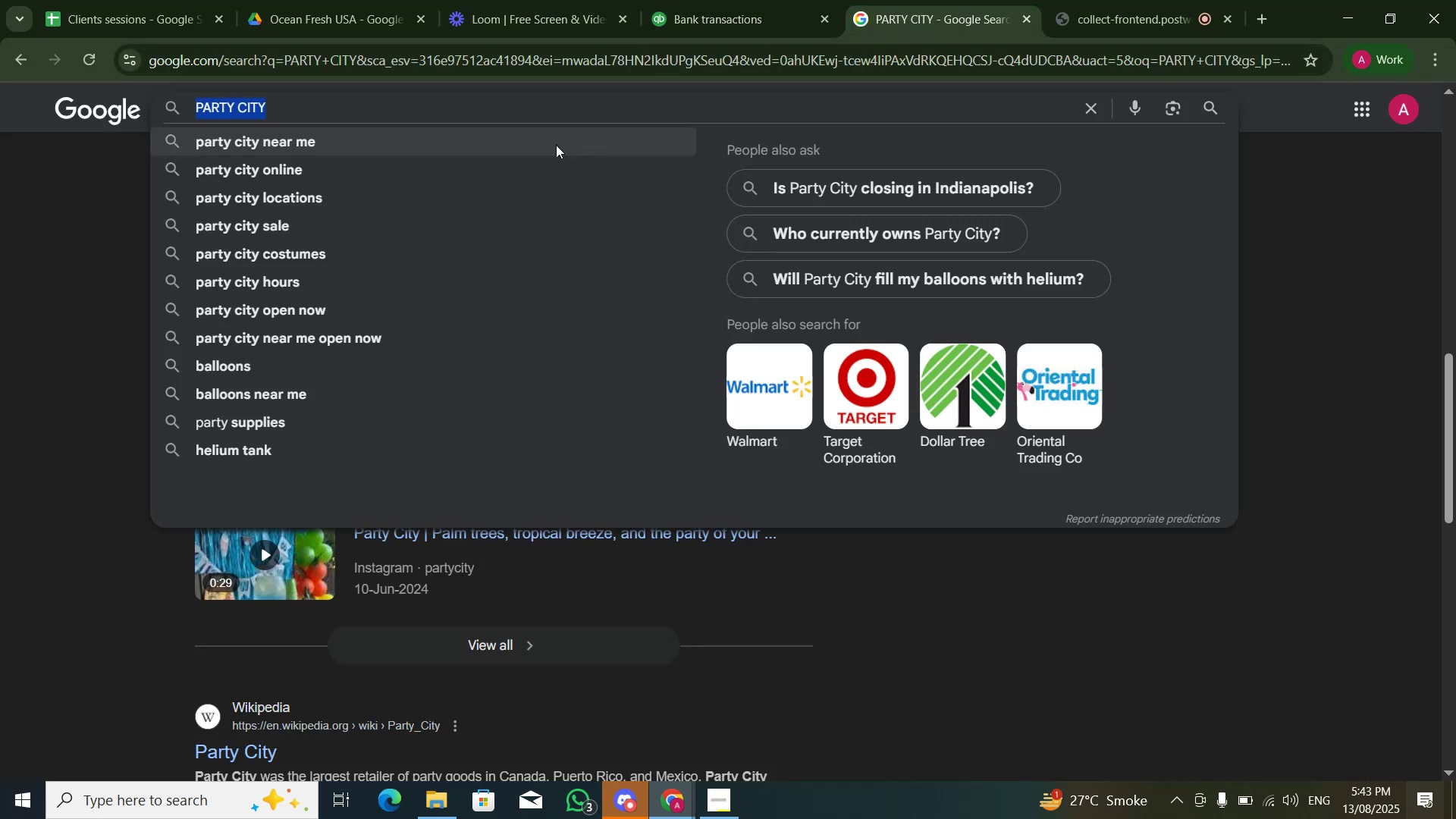 
key(Control+V)
 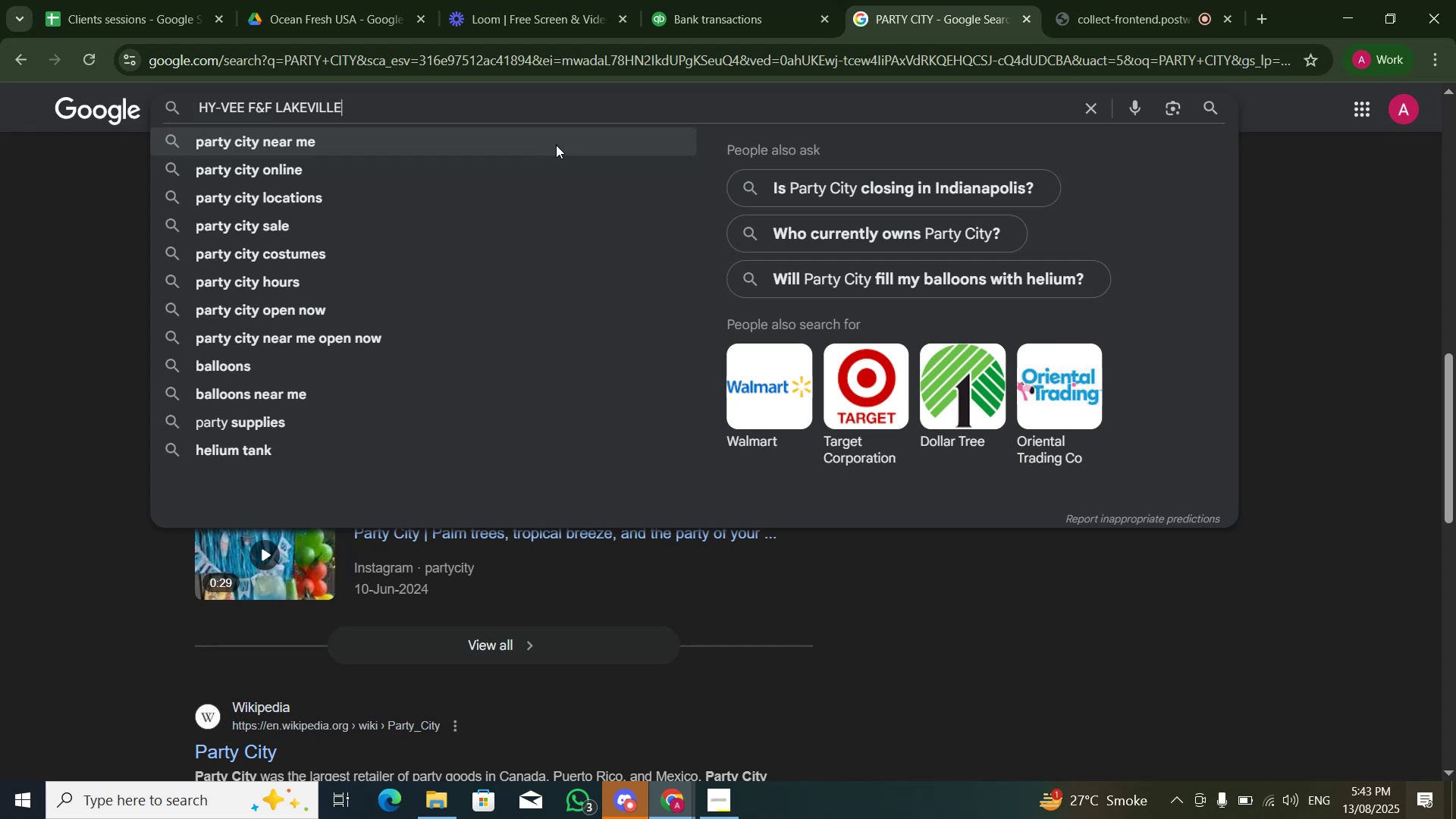 
key(Control+NumpadEnter)
 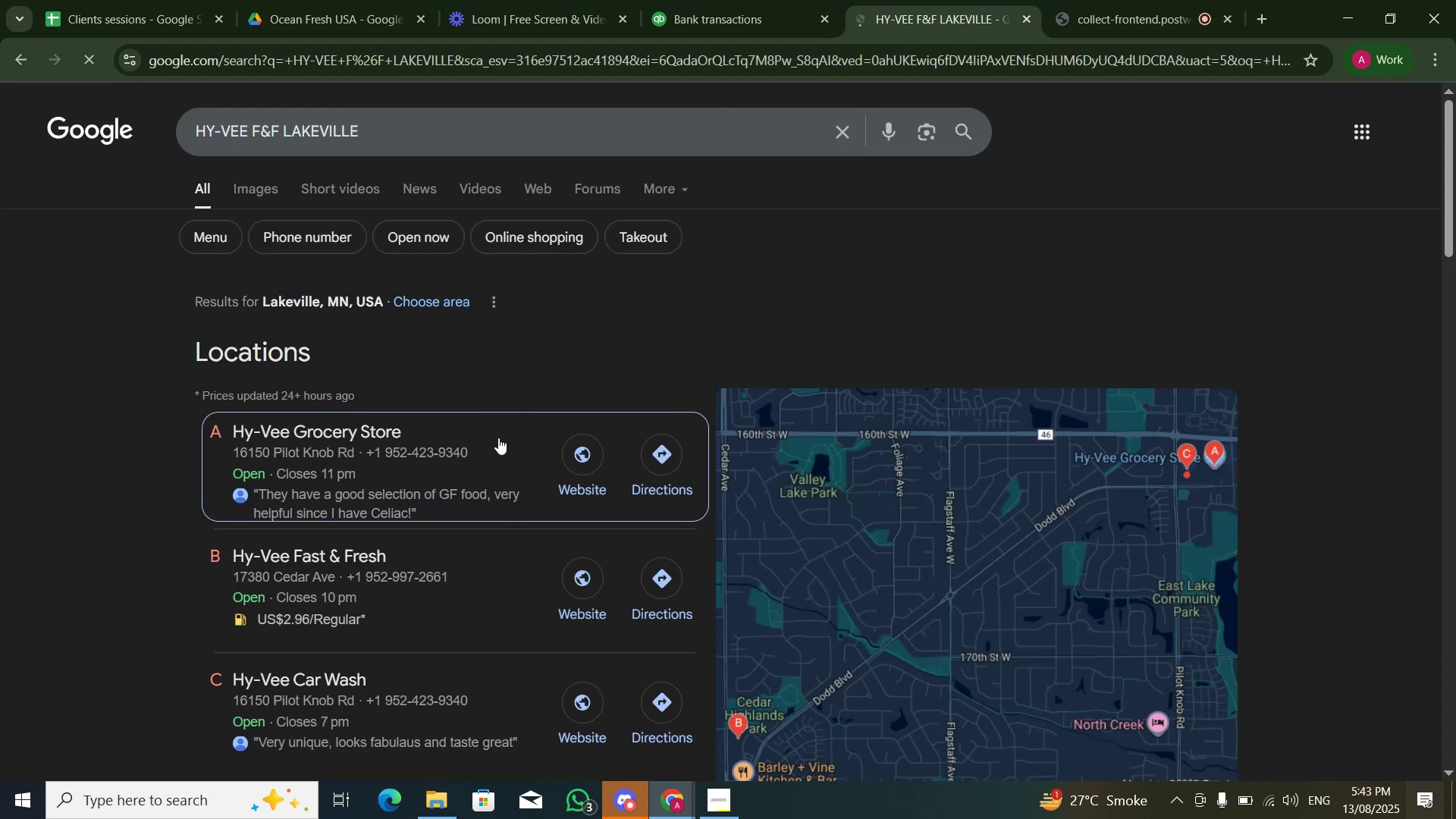 
scroll: coordinate [675, 367], scroll_direction: down, amount: 3.0
 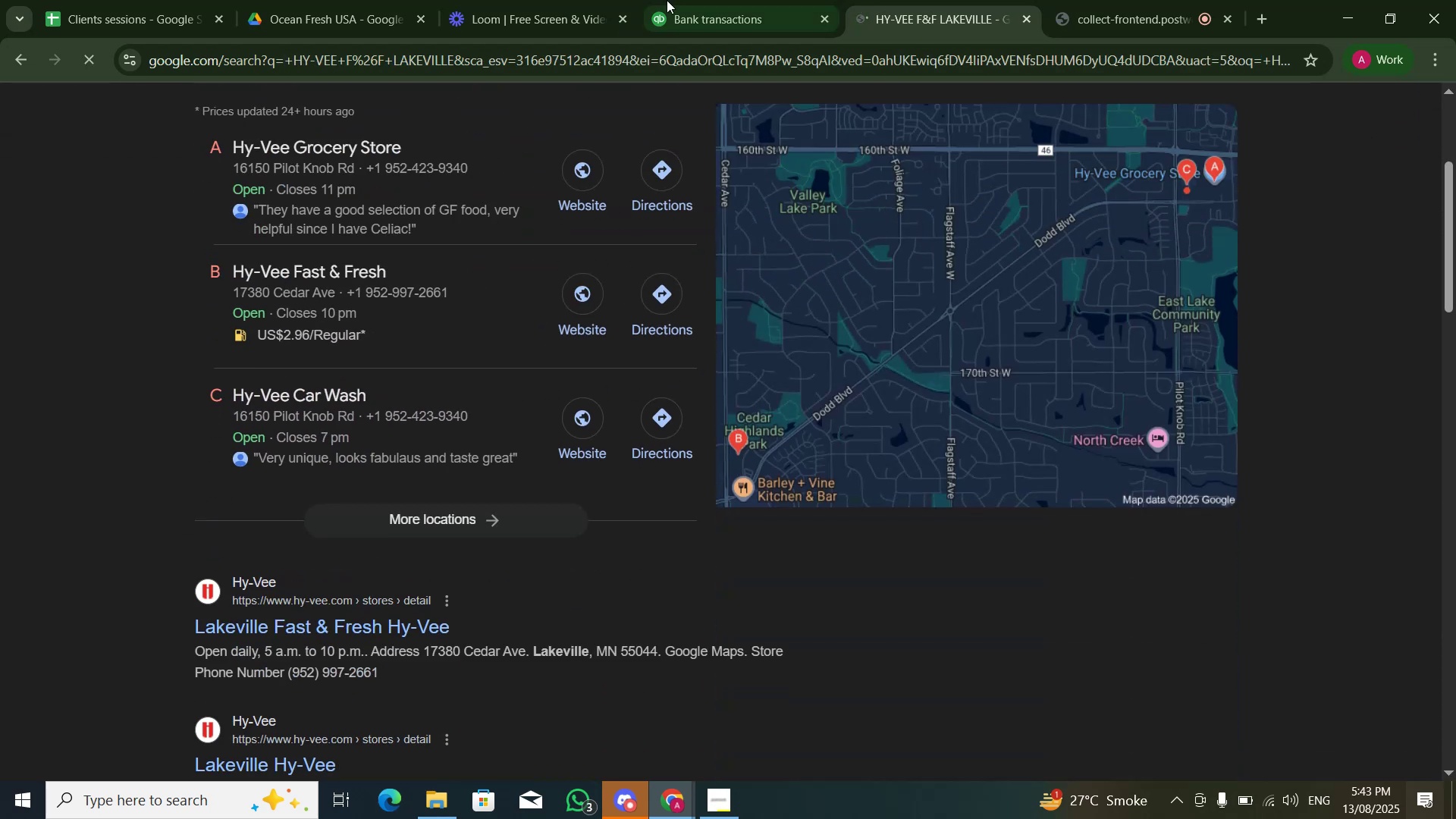 
left_click([715, 3])
 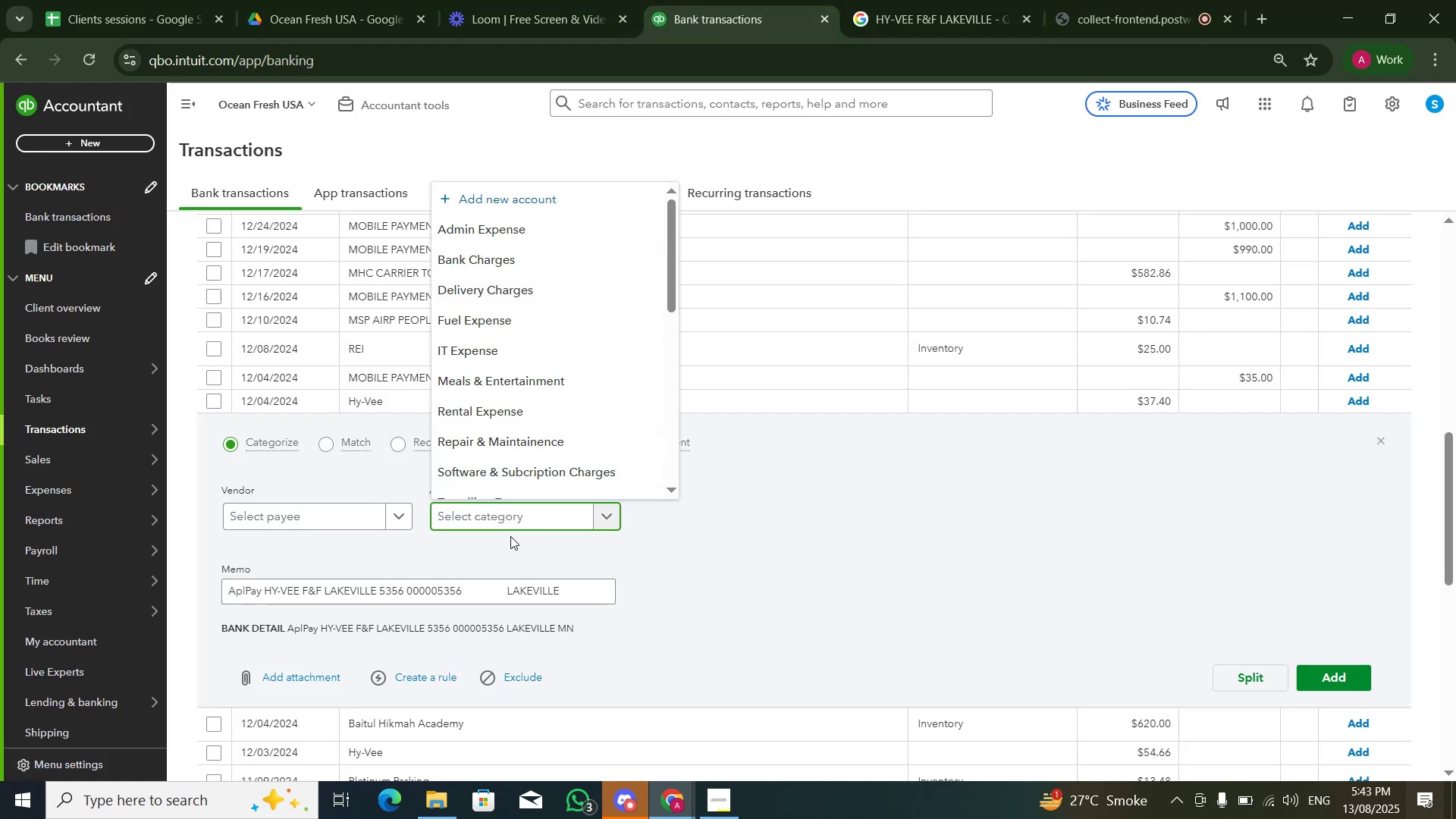 
double_click([505, 509])
 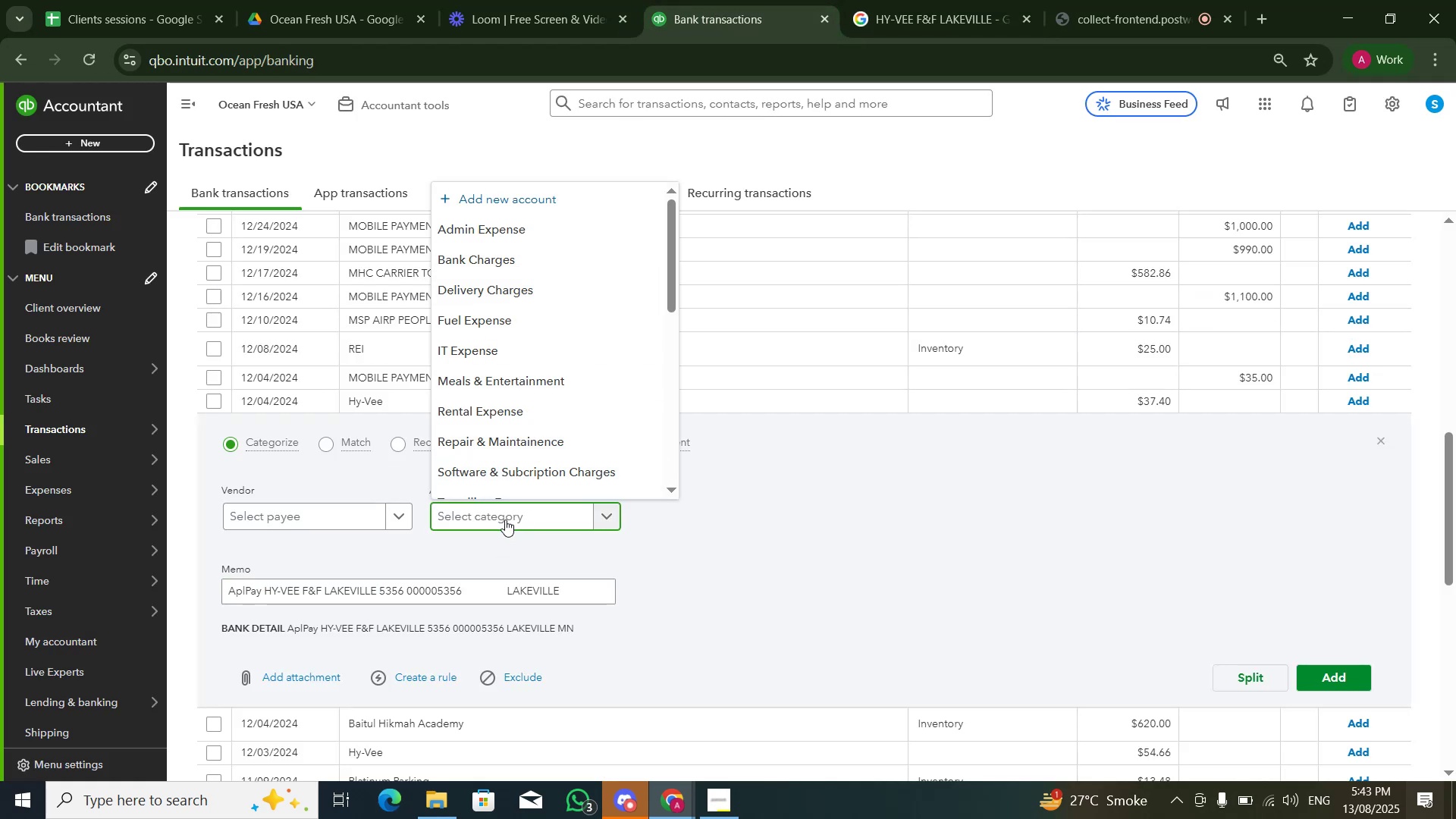 
type(Grocery)
 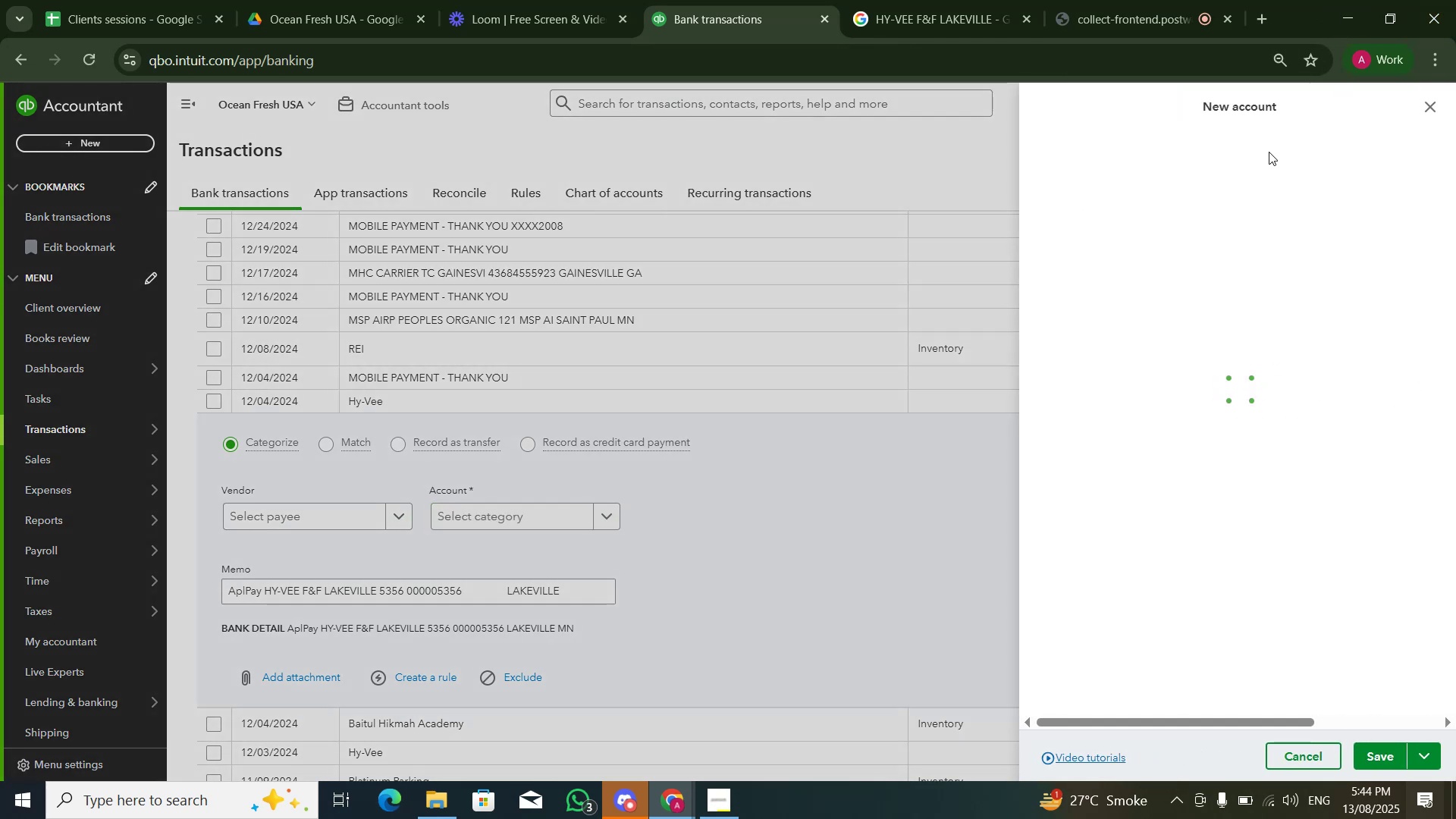 
wait(5.7)
 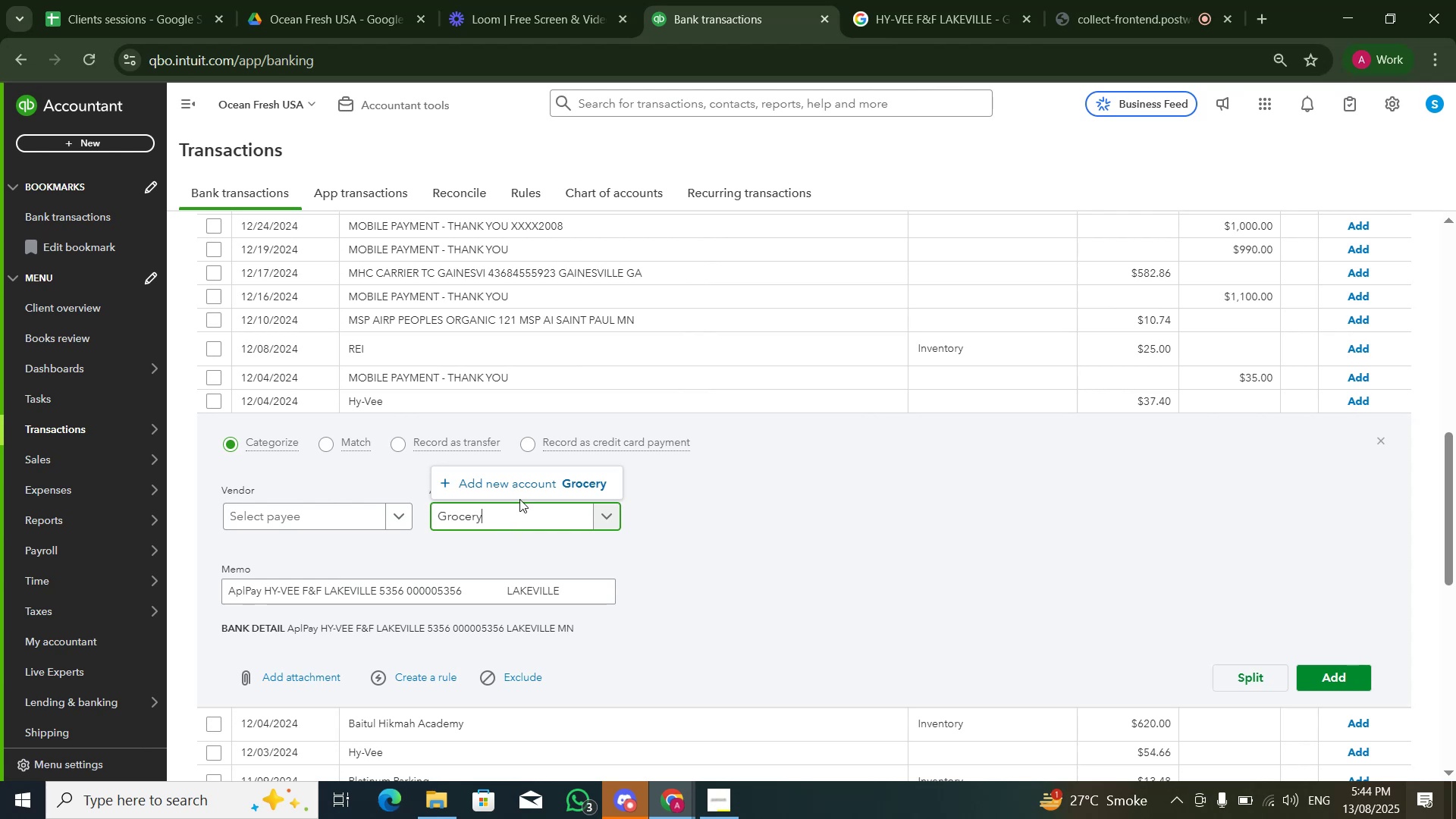 
left_click([1231, 172])
 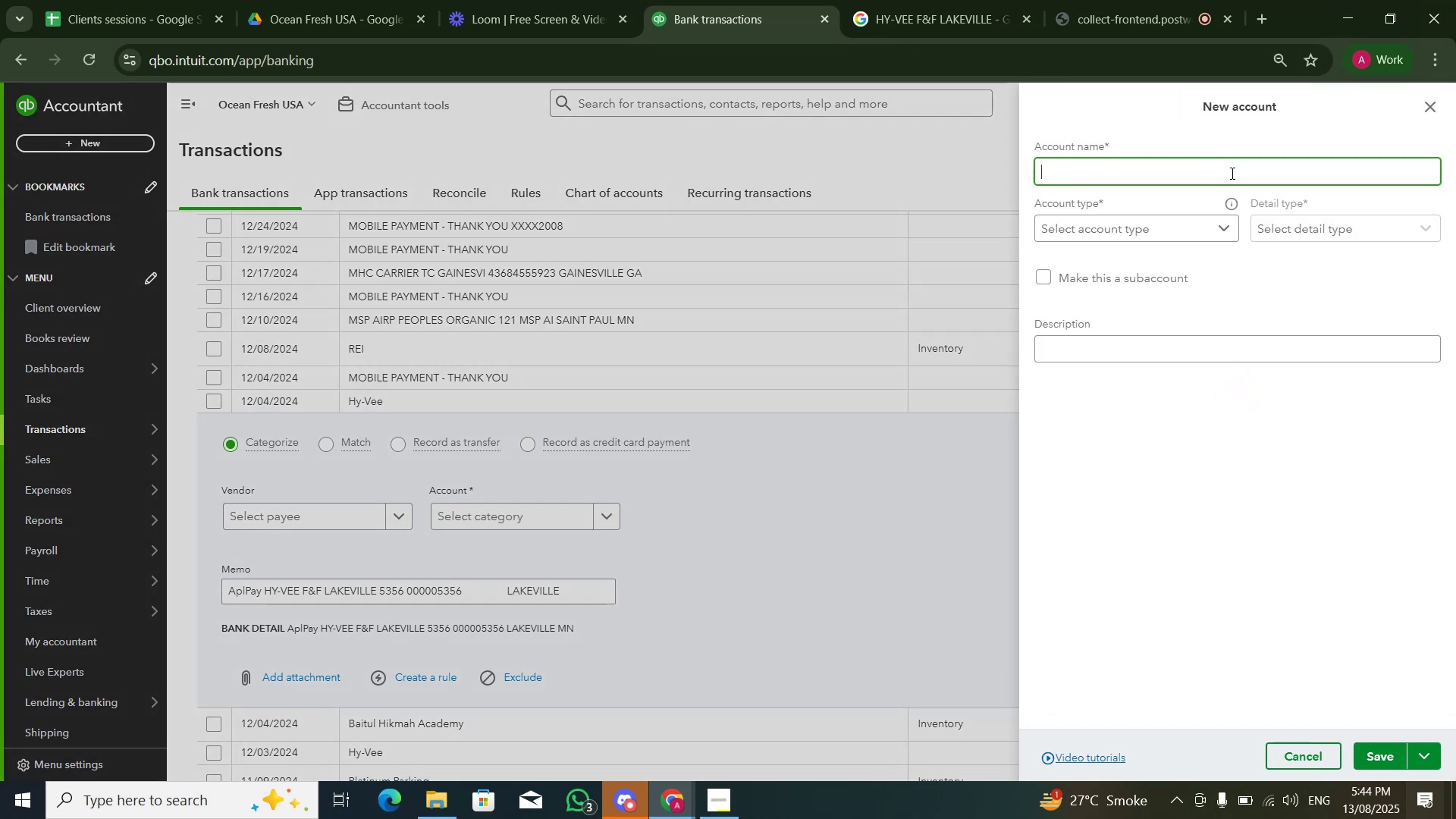 
key(Control+V)
 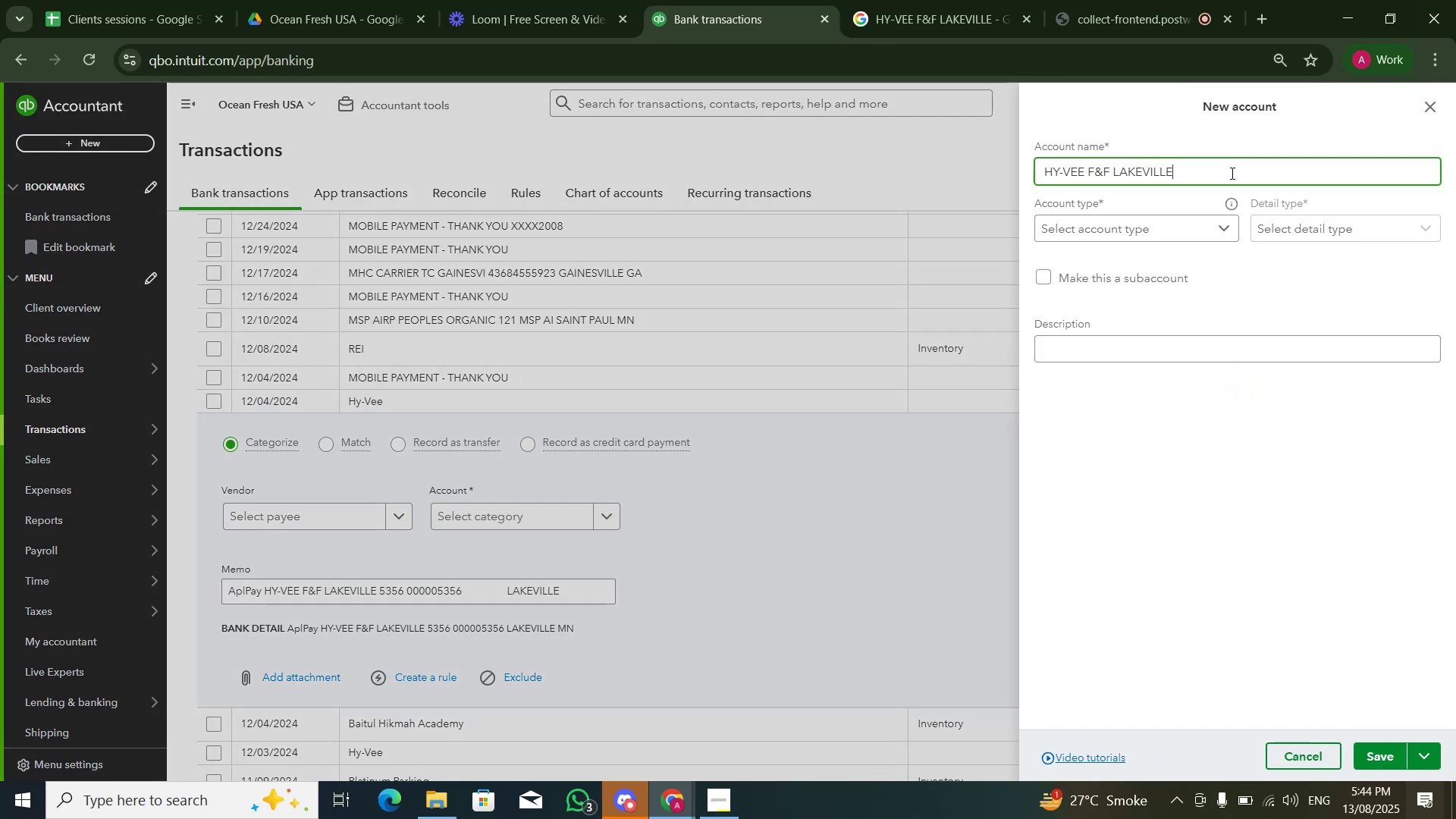 
key(Control+Shift+ShiftLeft)
 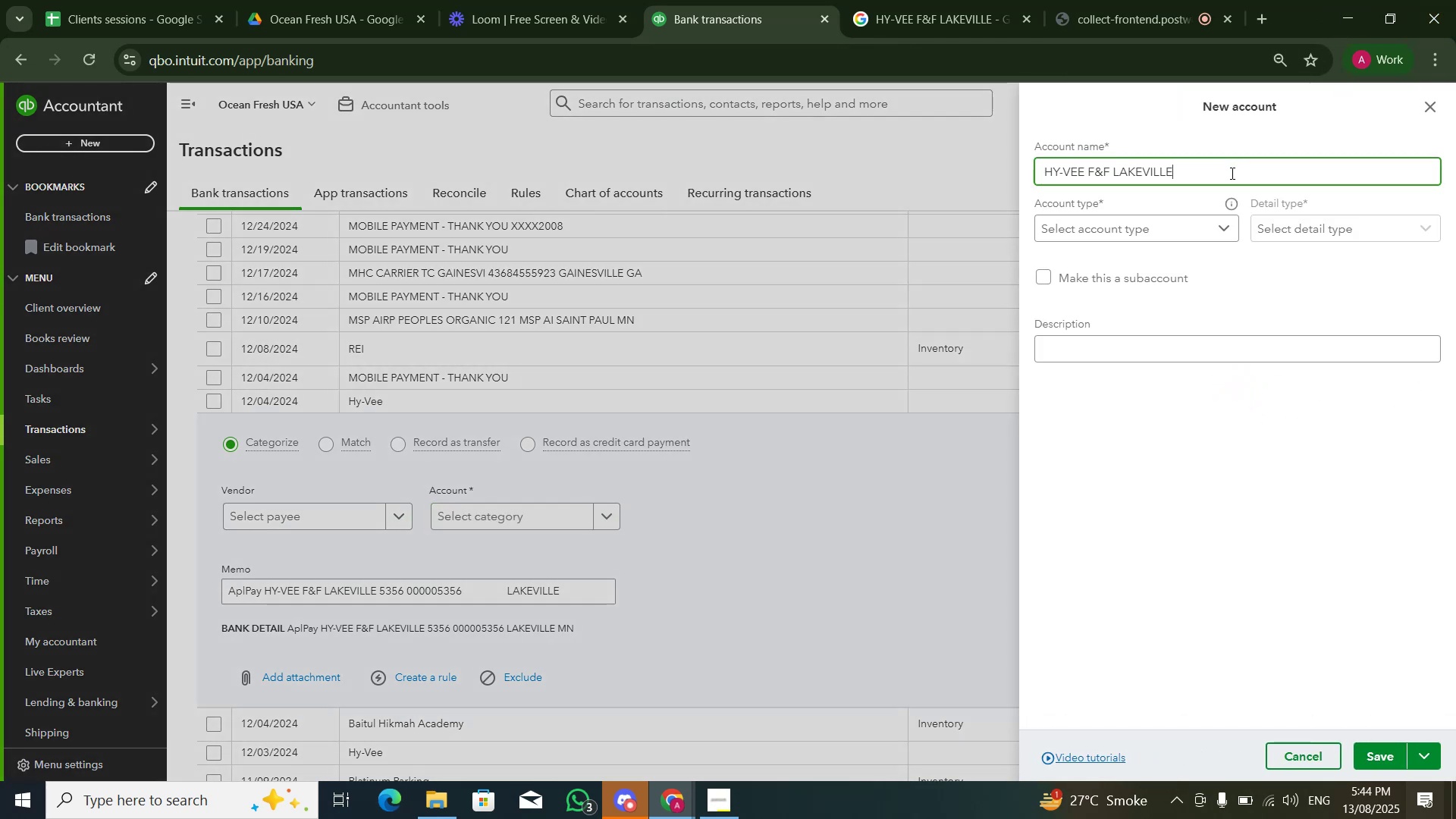 
key(Control+A)
 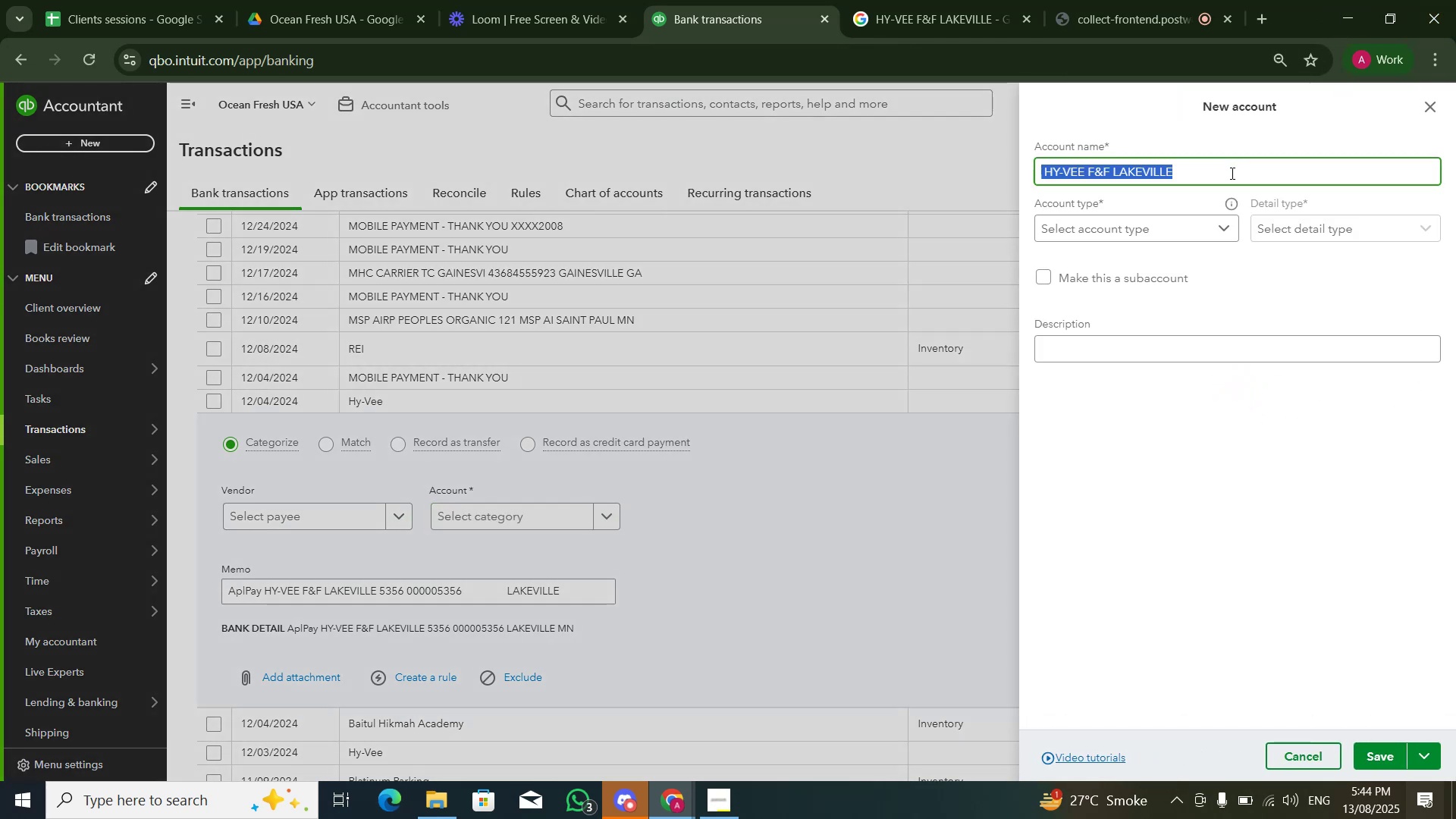 
hold_key(key=ShiftLeft, duration=0.31)
 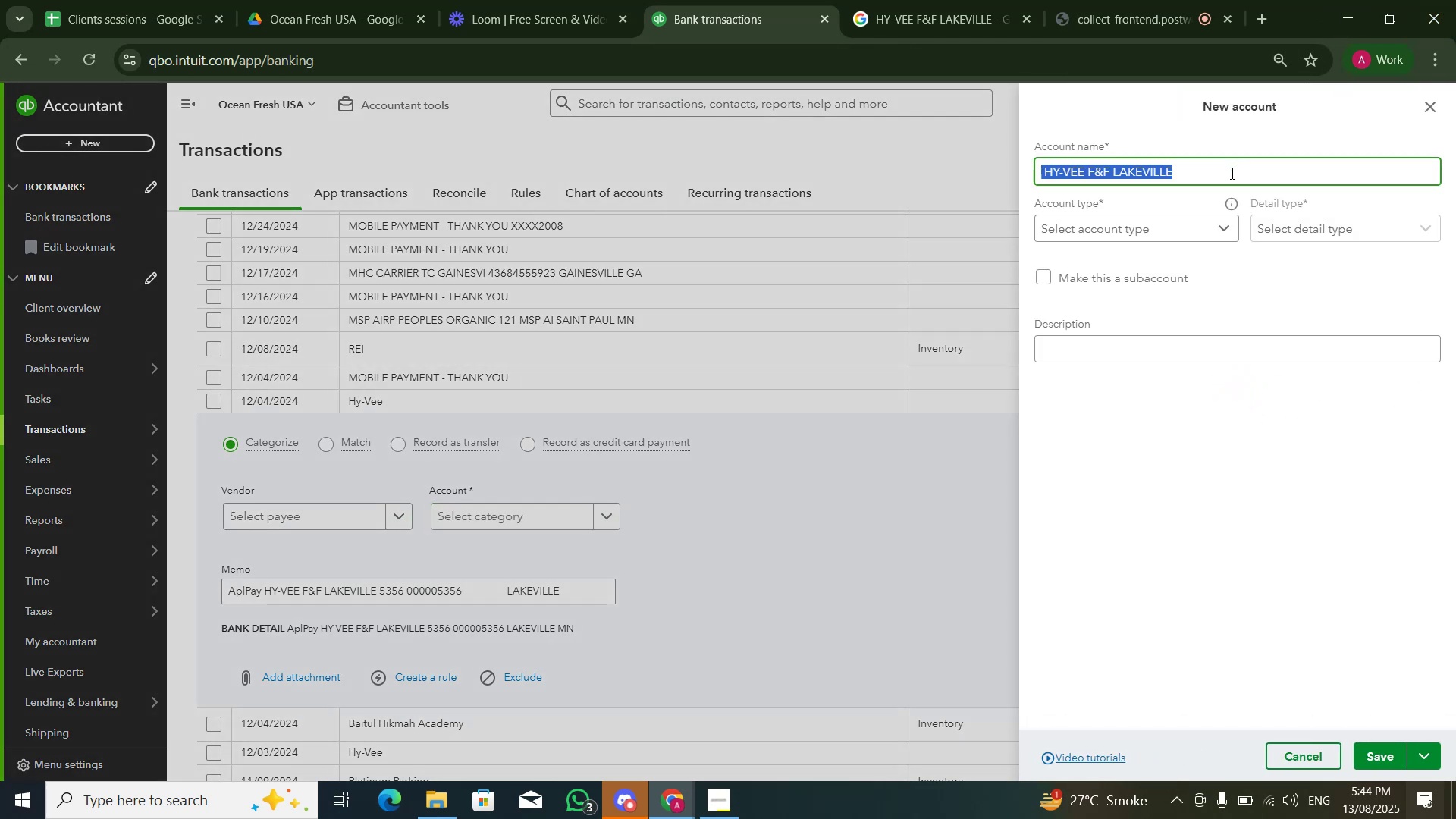 
type(grocery E)
 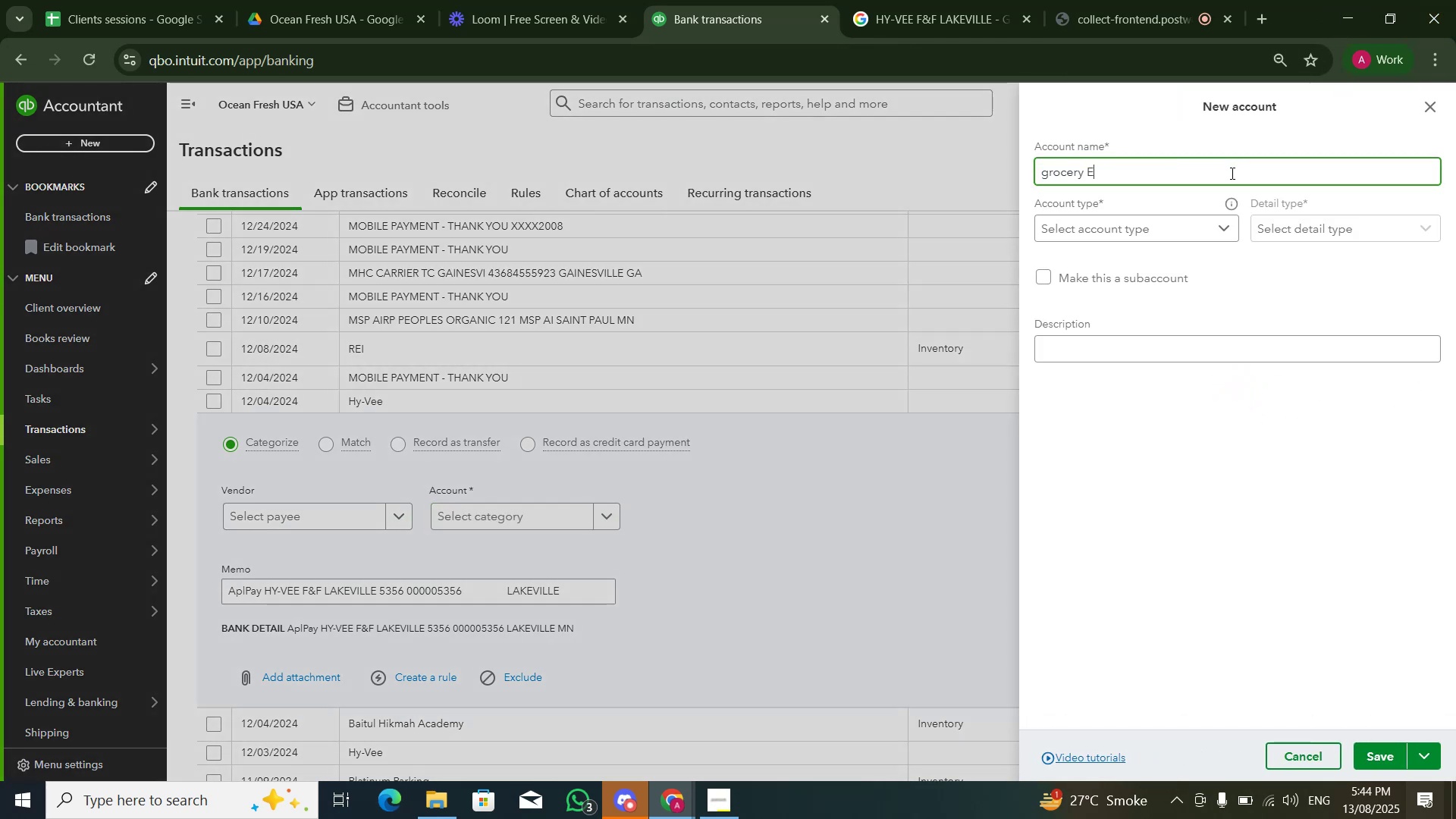 
key(Control+ArrowLeft)
 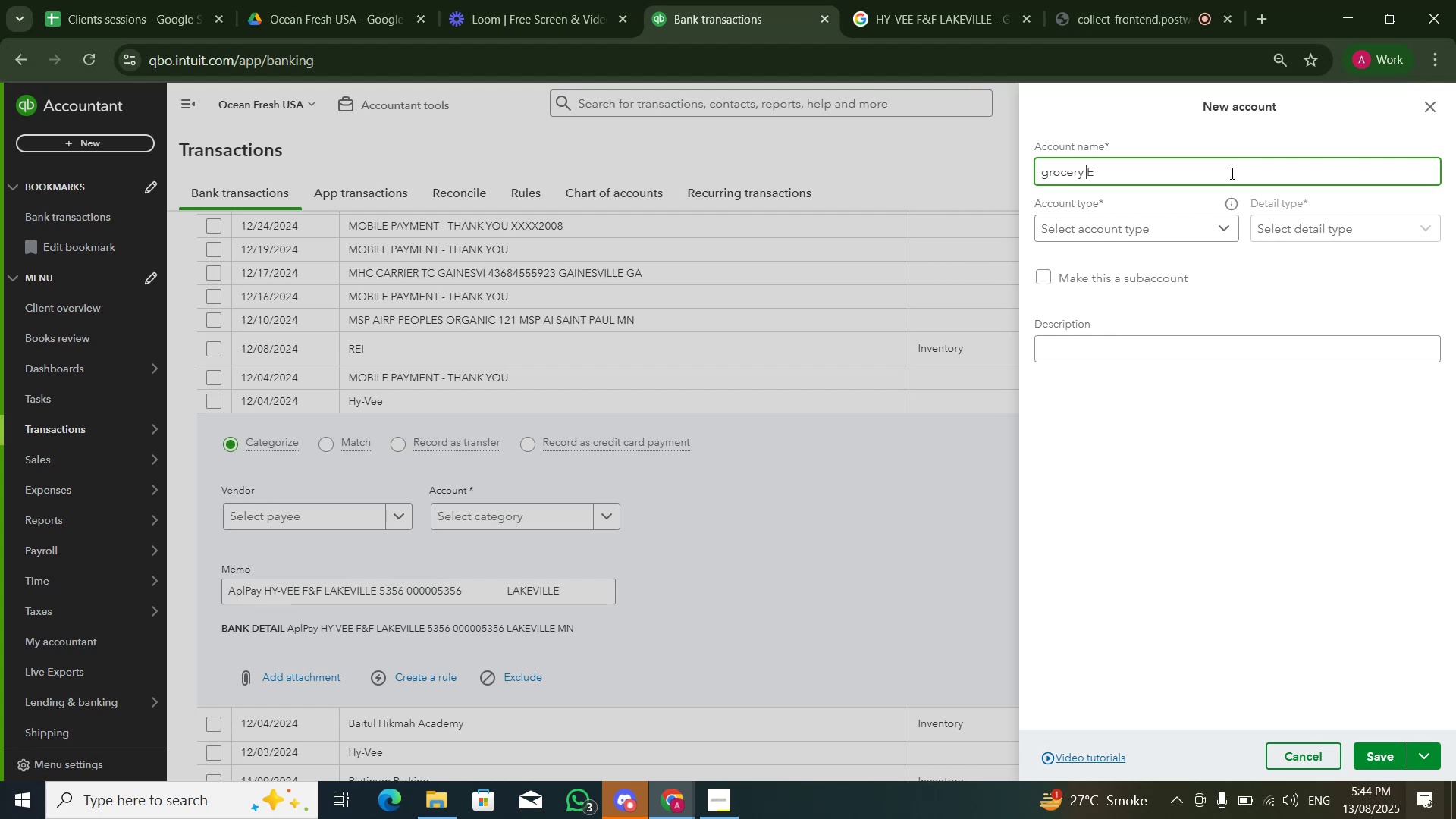 
key(Control+ArrowLeft)
 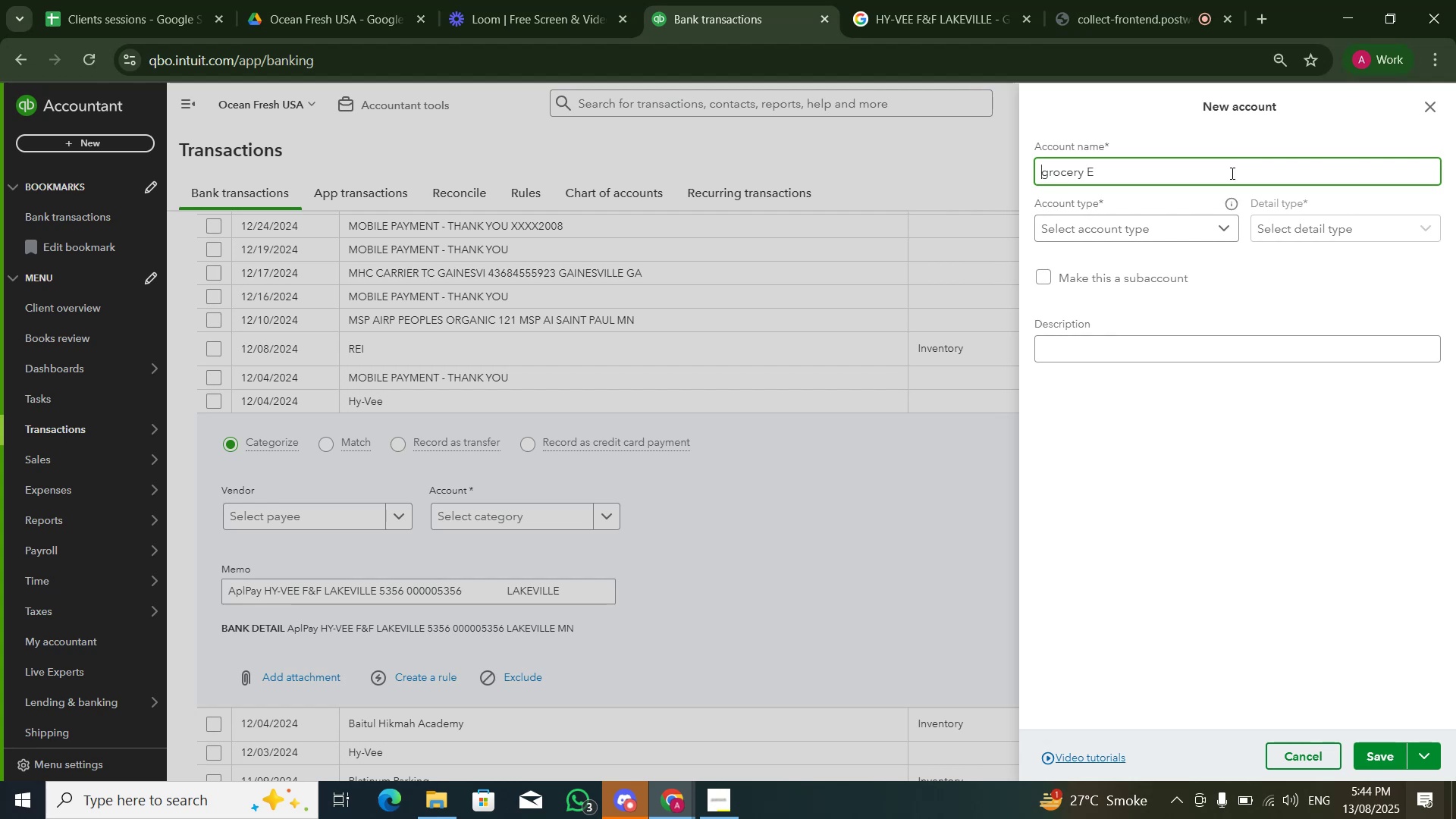 
key(ArrowRight)
 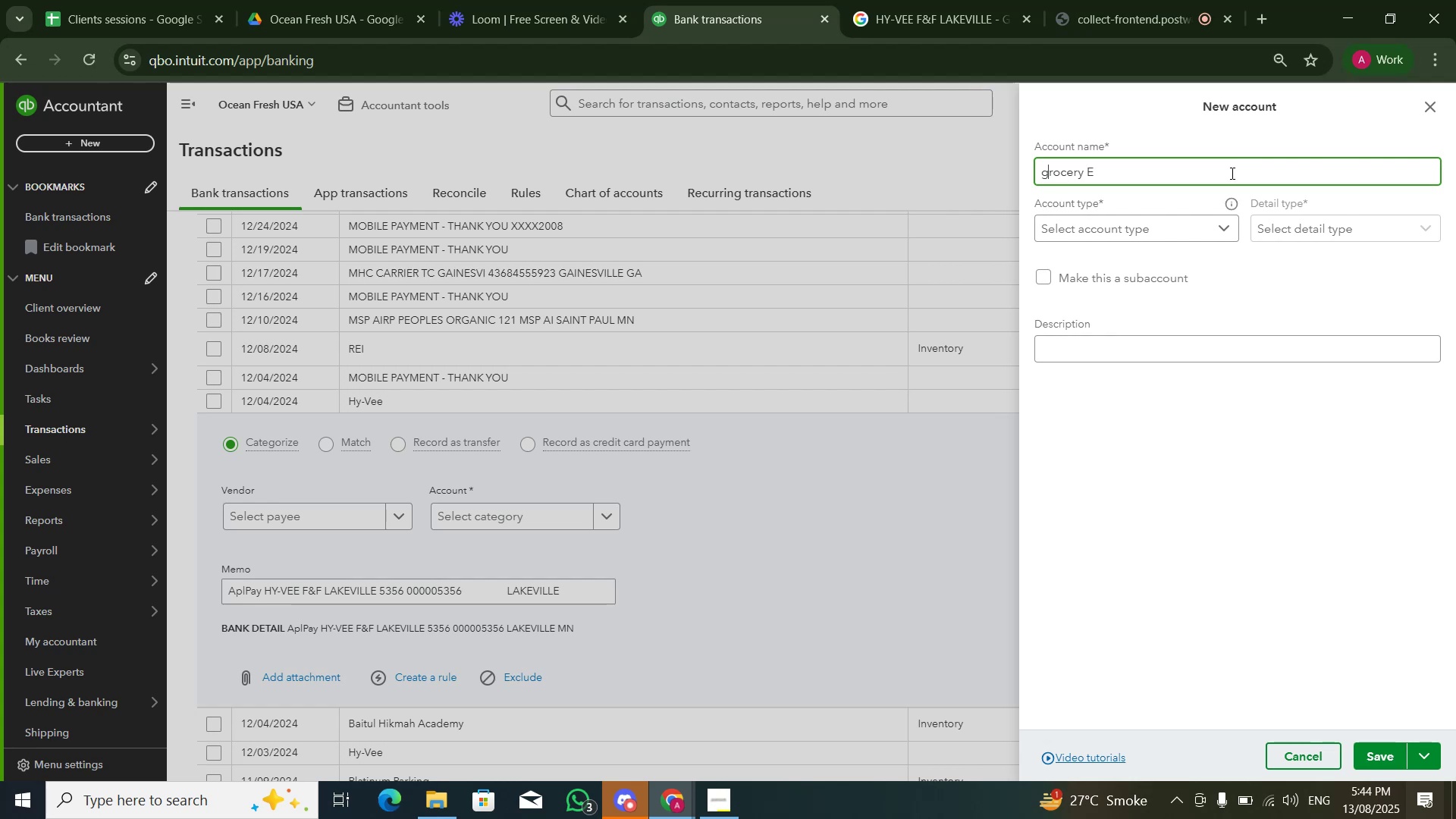 
key(Backspace)
 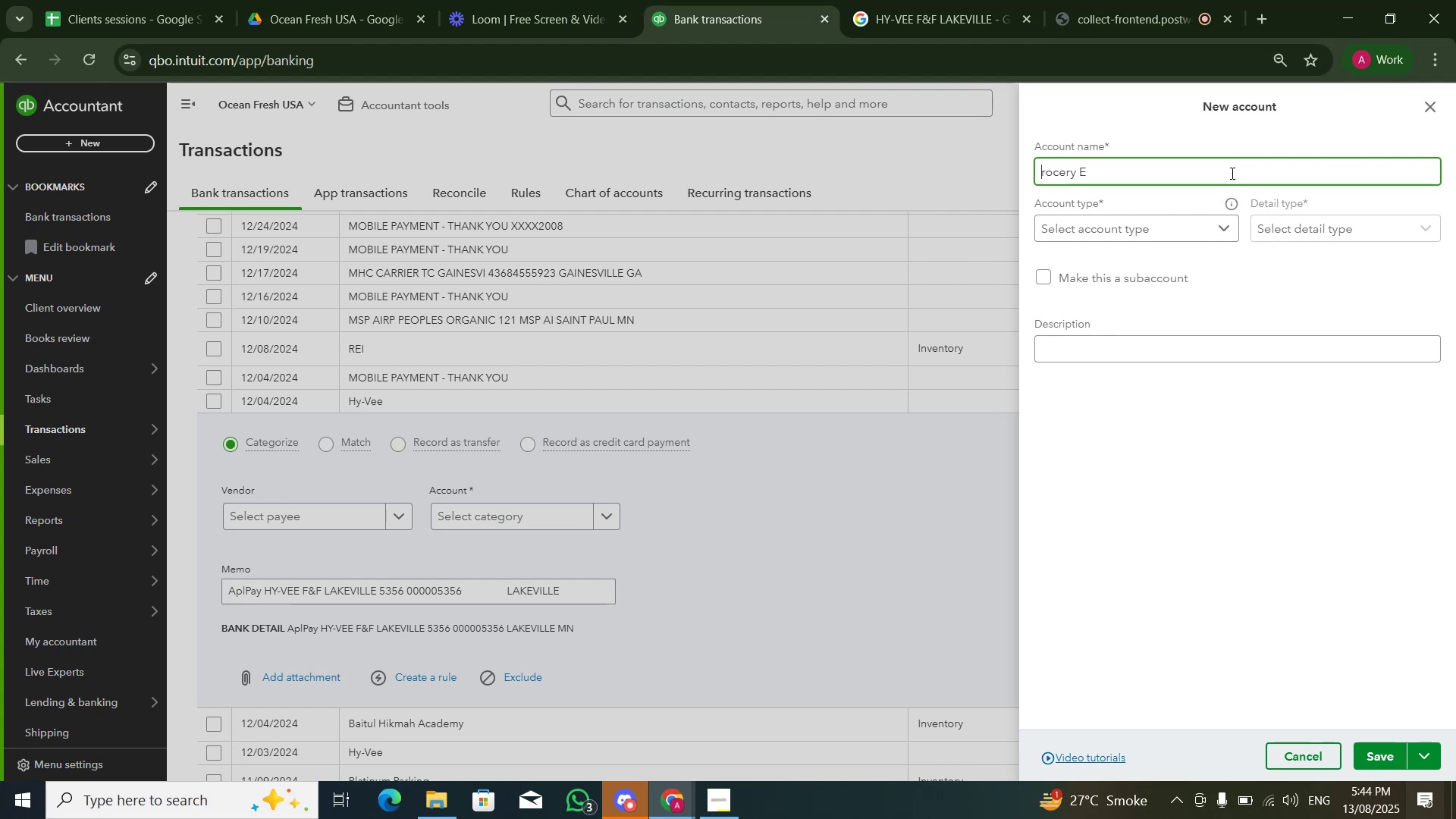 
key(Shift+G)
 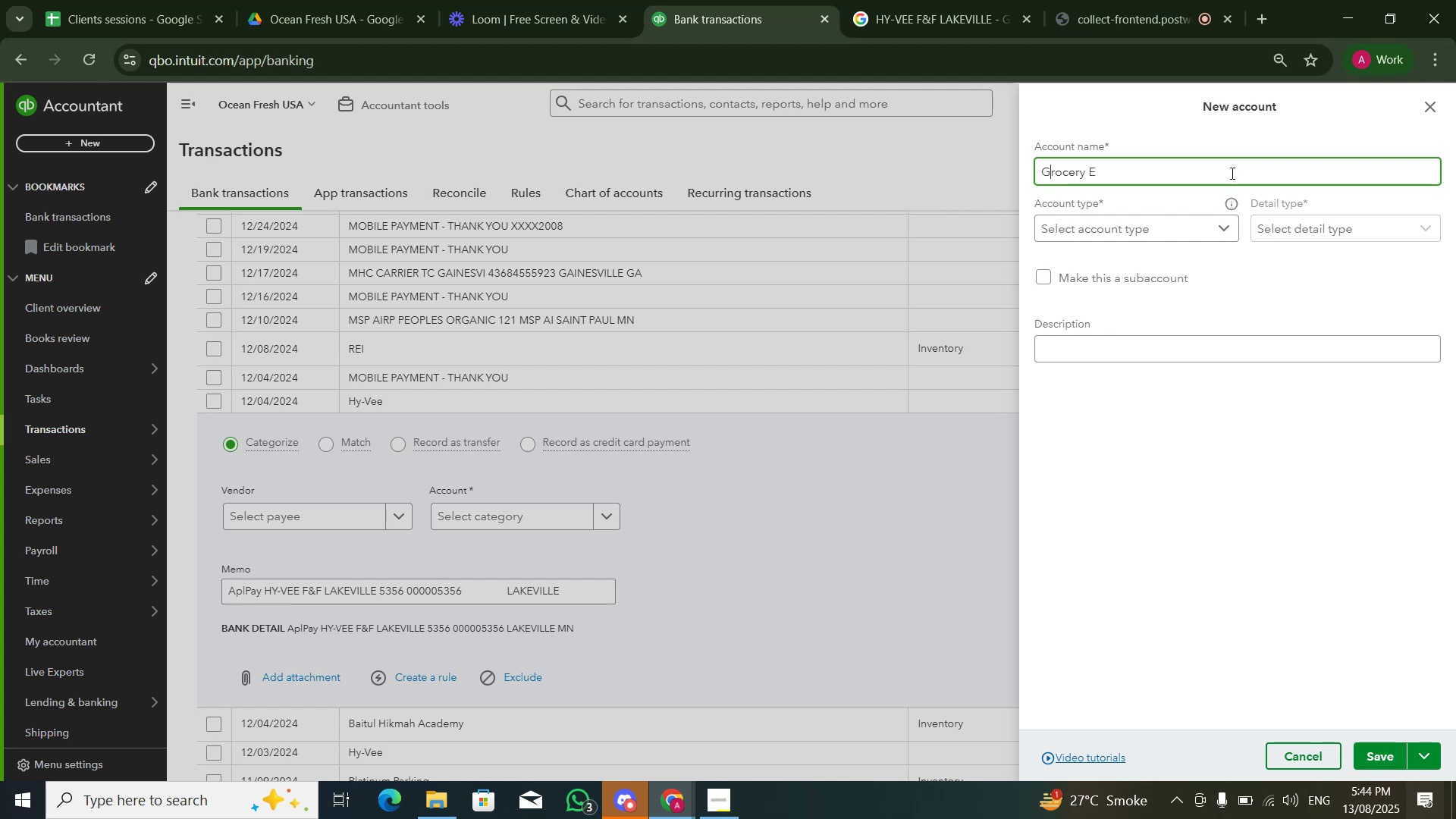 
key(Control+ArrowRight)
 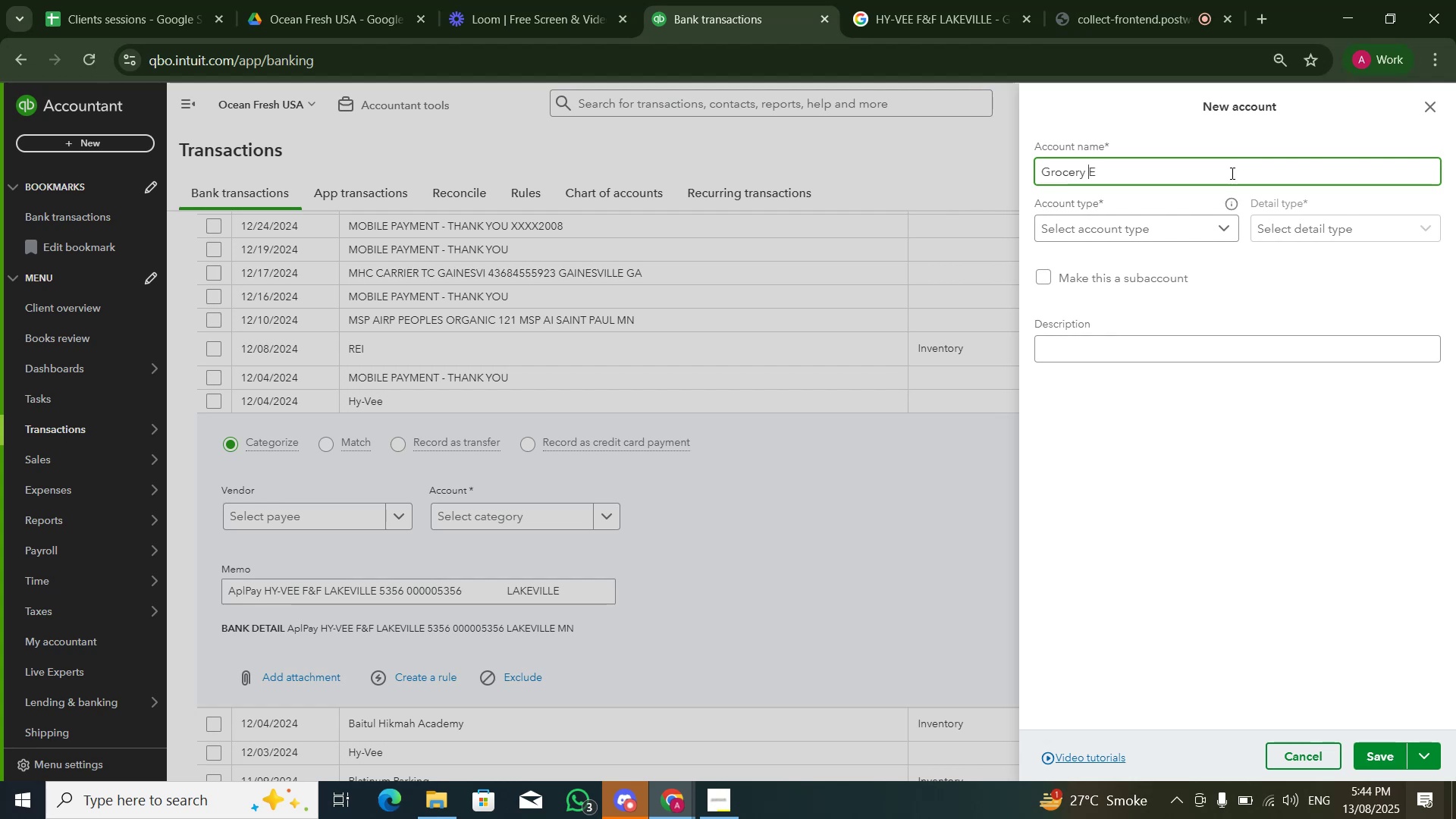 
key(ArrowRight)
 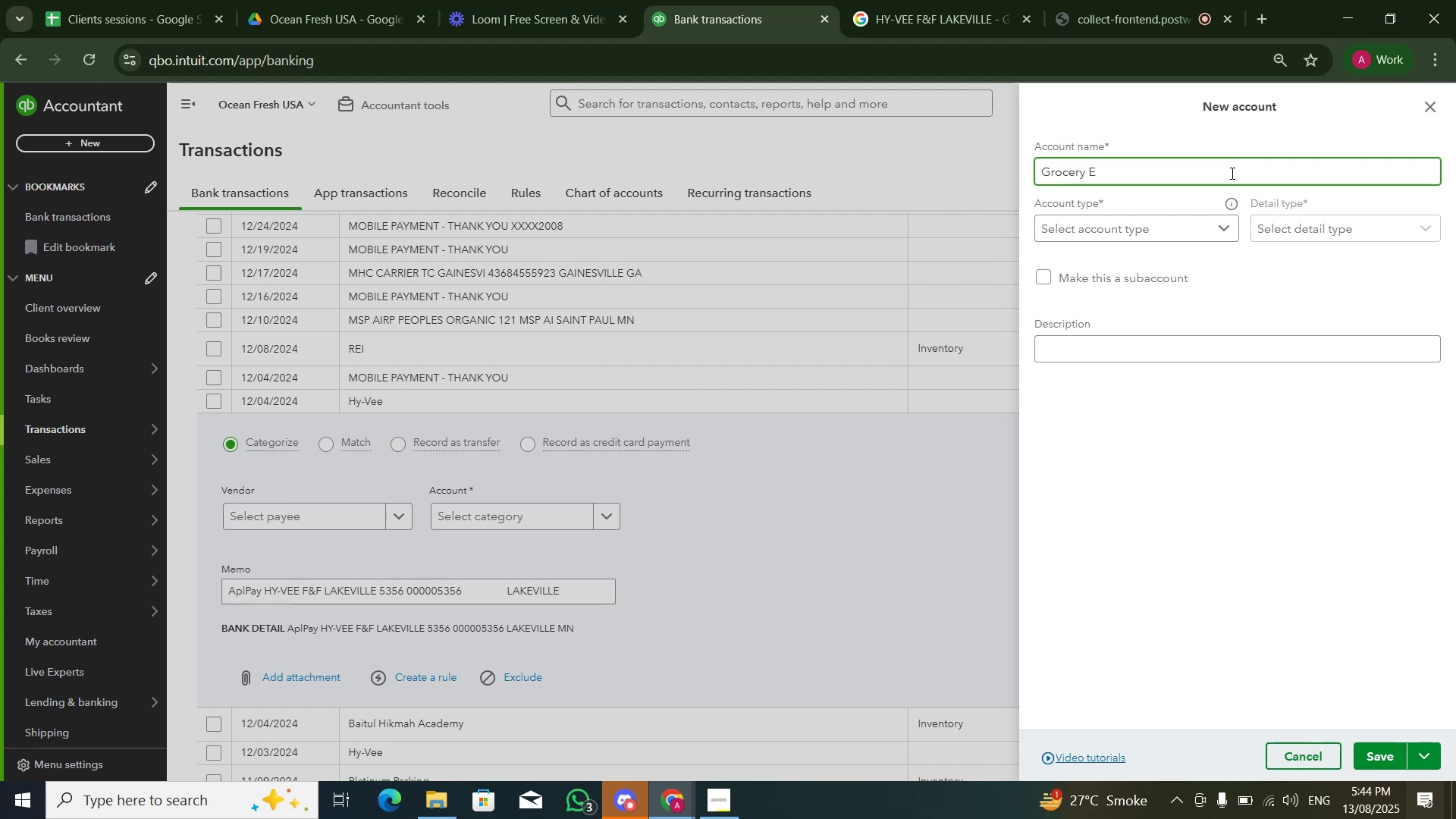 
type(xpene)
key(Backspace)
type(se)
 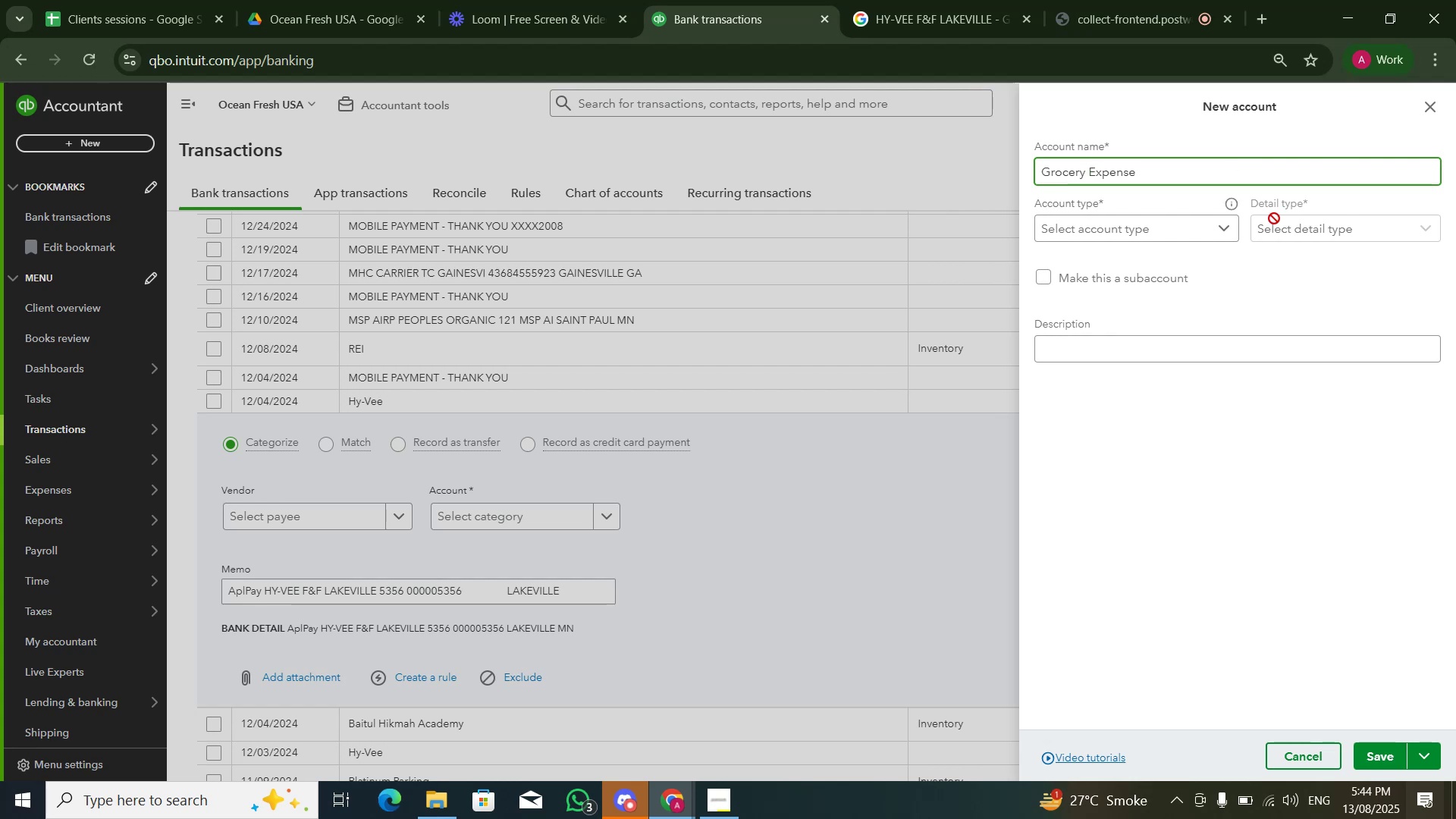 
left_click([1278, 224])
 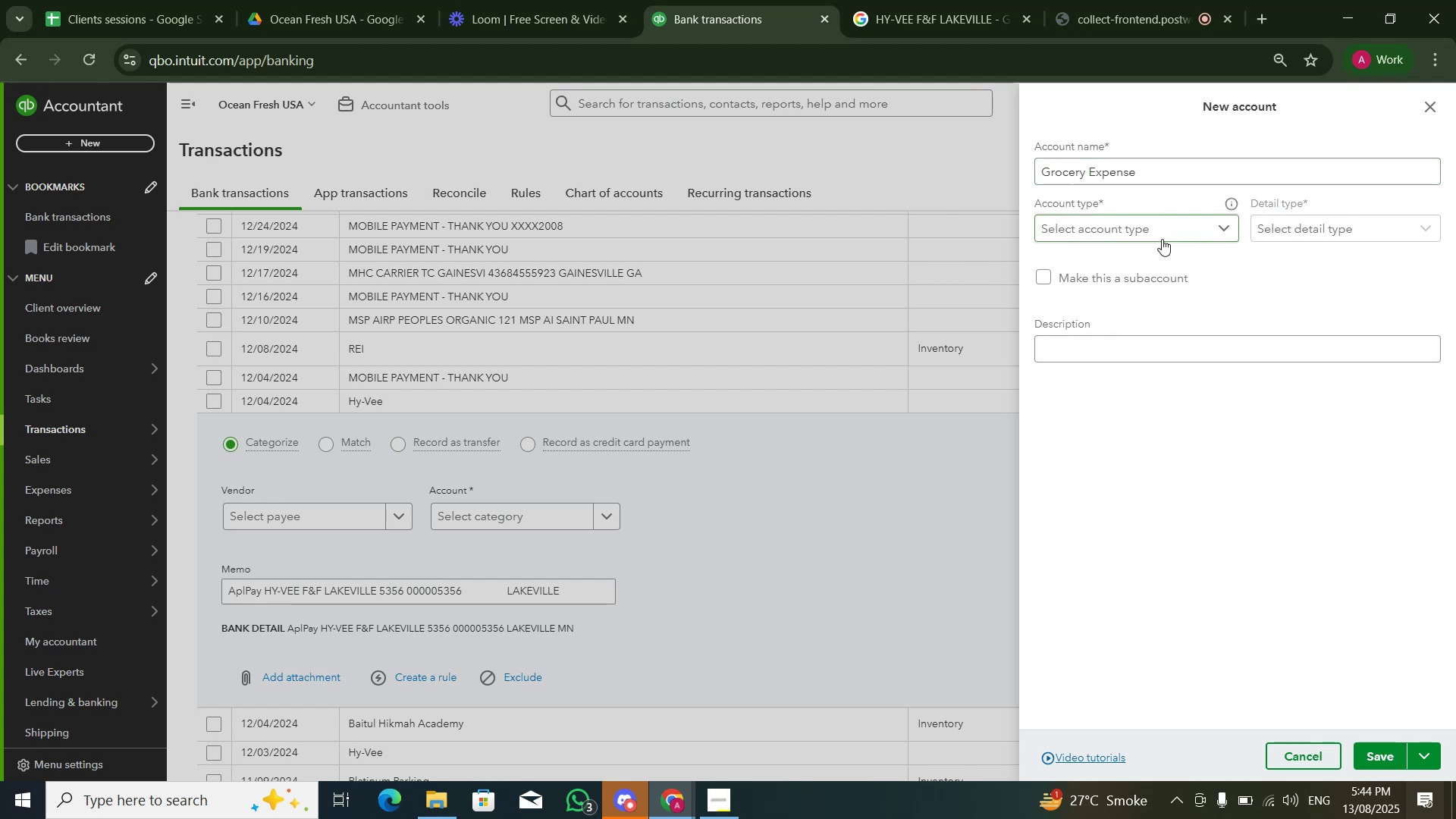 
left_click([1159, 227])
 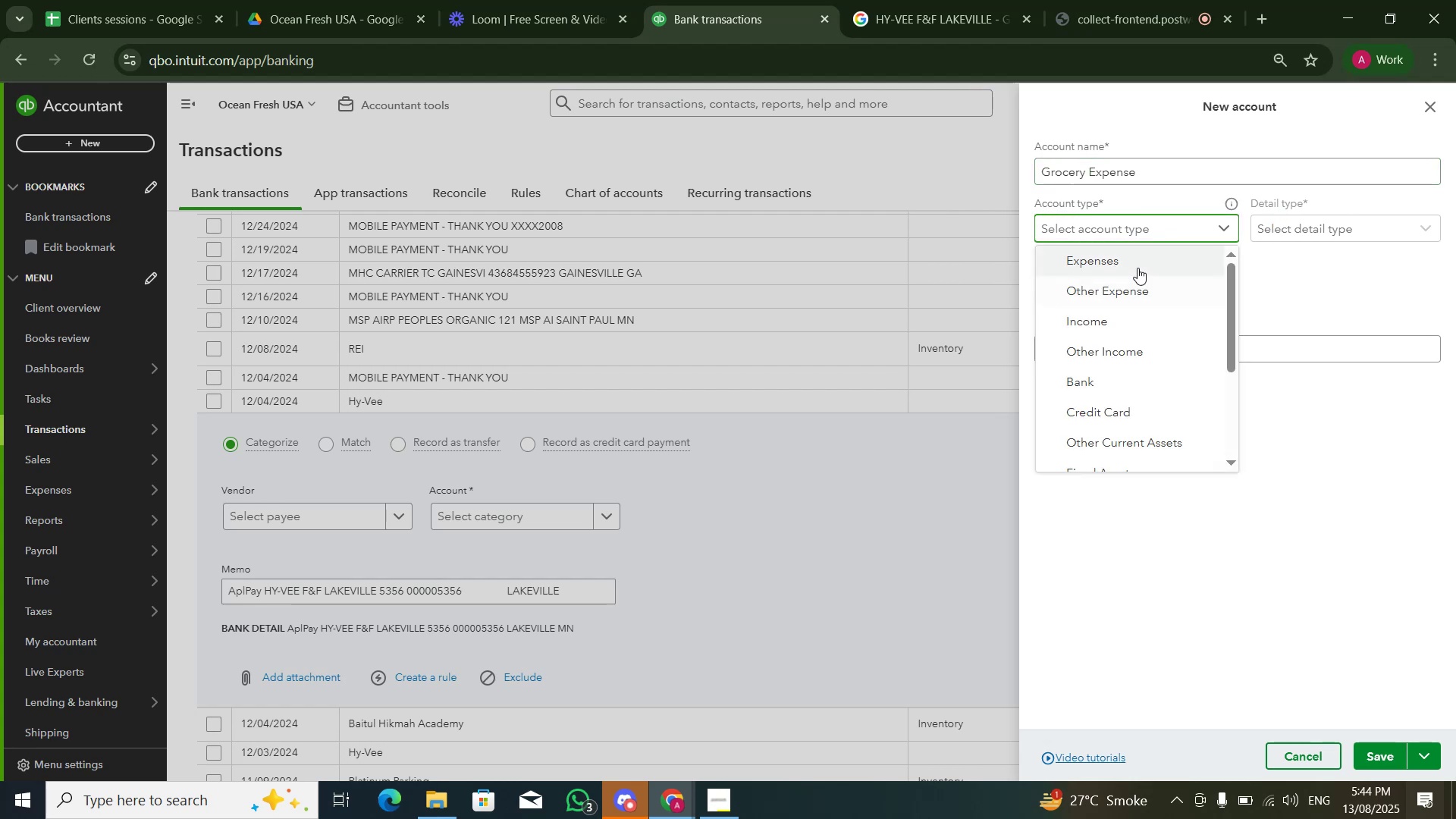 
left_click([1138, 268])
 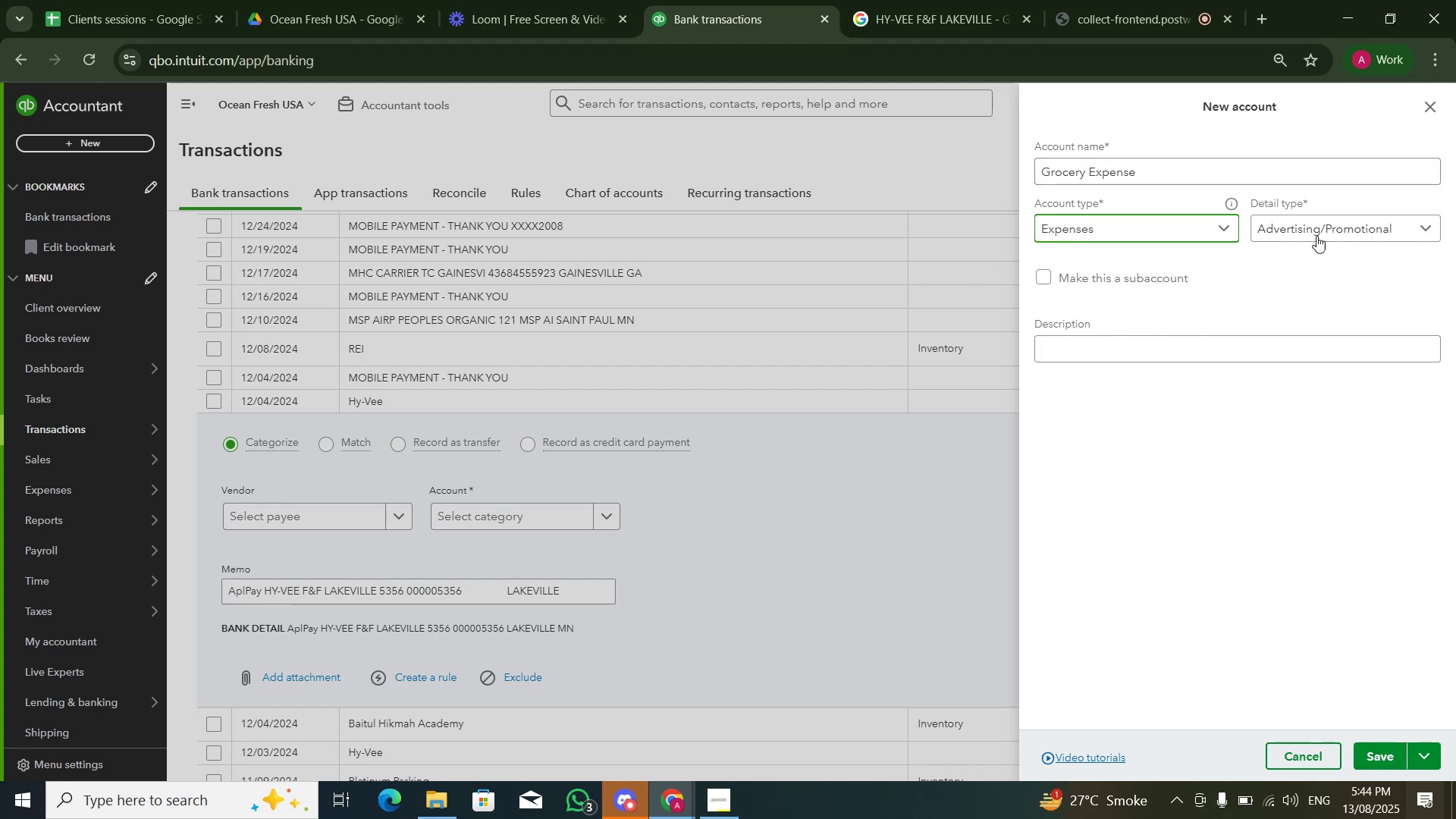 
left_click([1321, 231])
 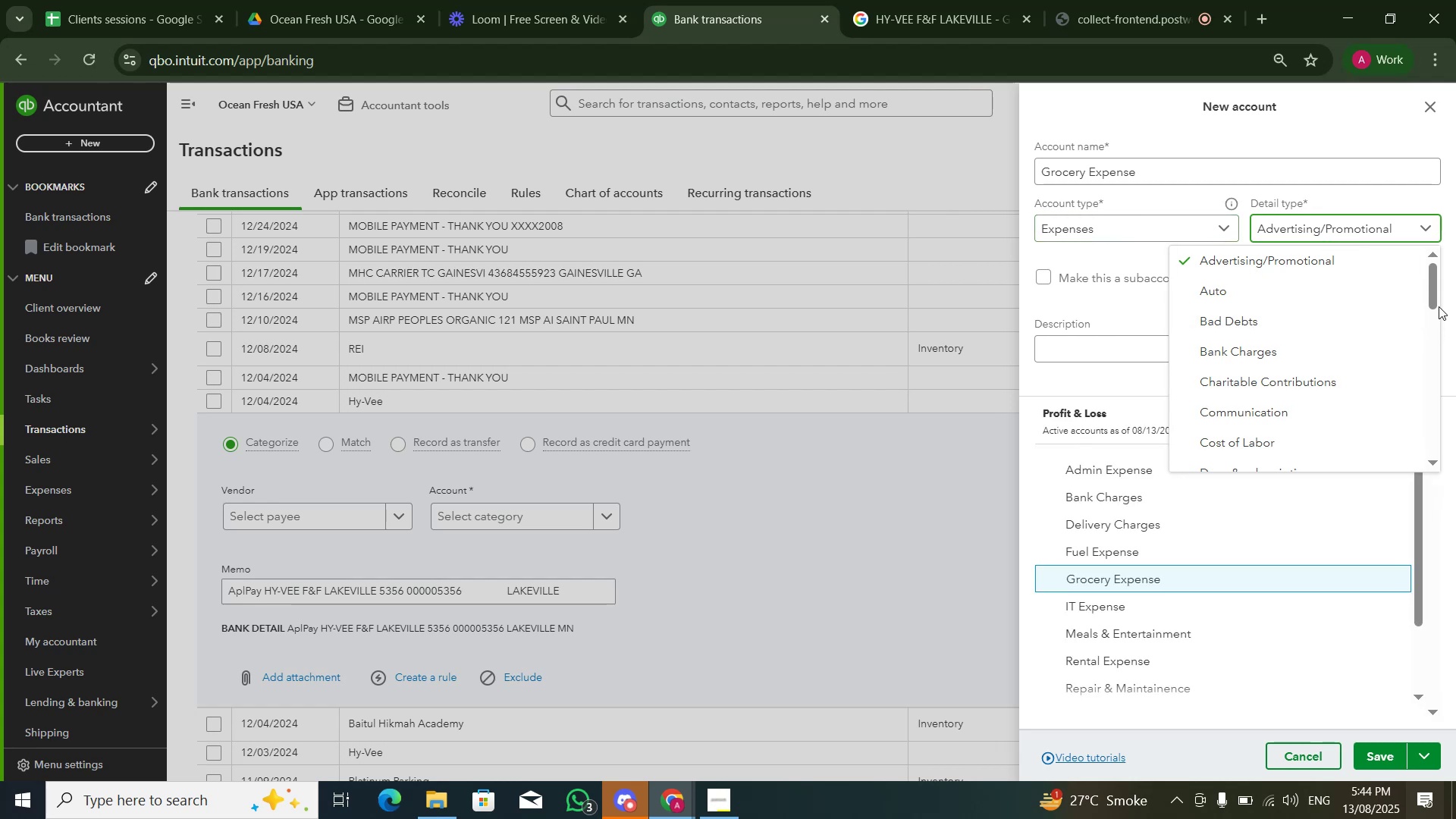 
left_click_drag(start_coordinate=[1431, 295], to_coordinate=[1429, 378])
 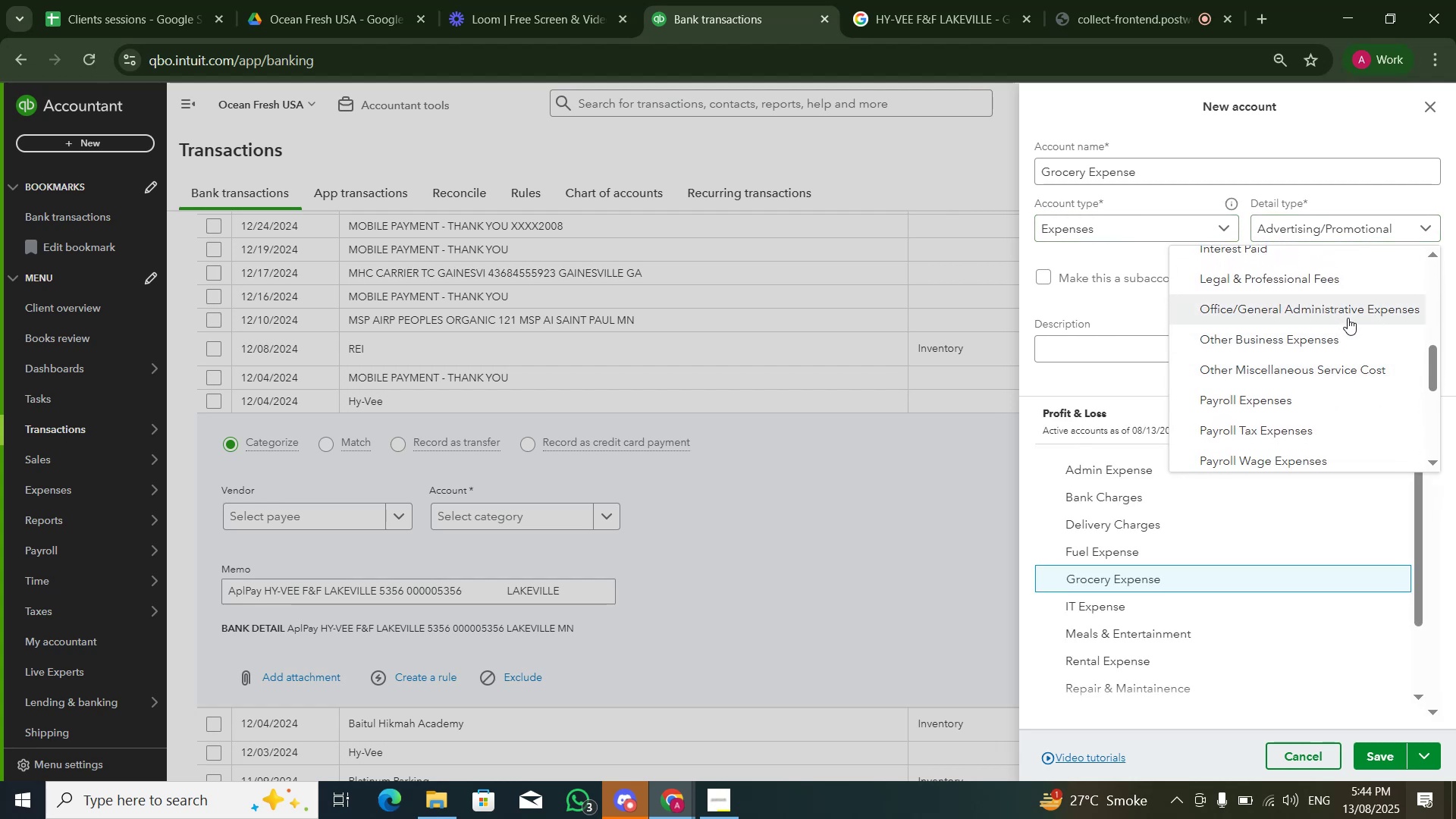 
scroll: coordinate [1329, 366], scroll_direction: down, amount: 3.0
 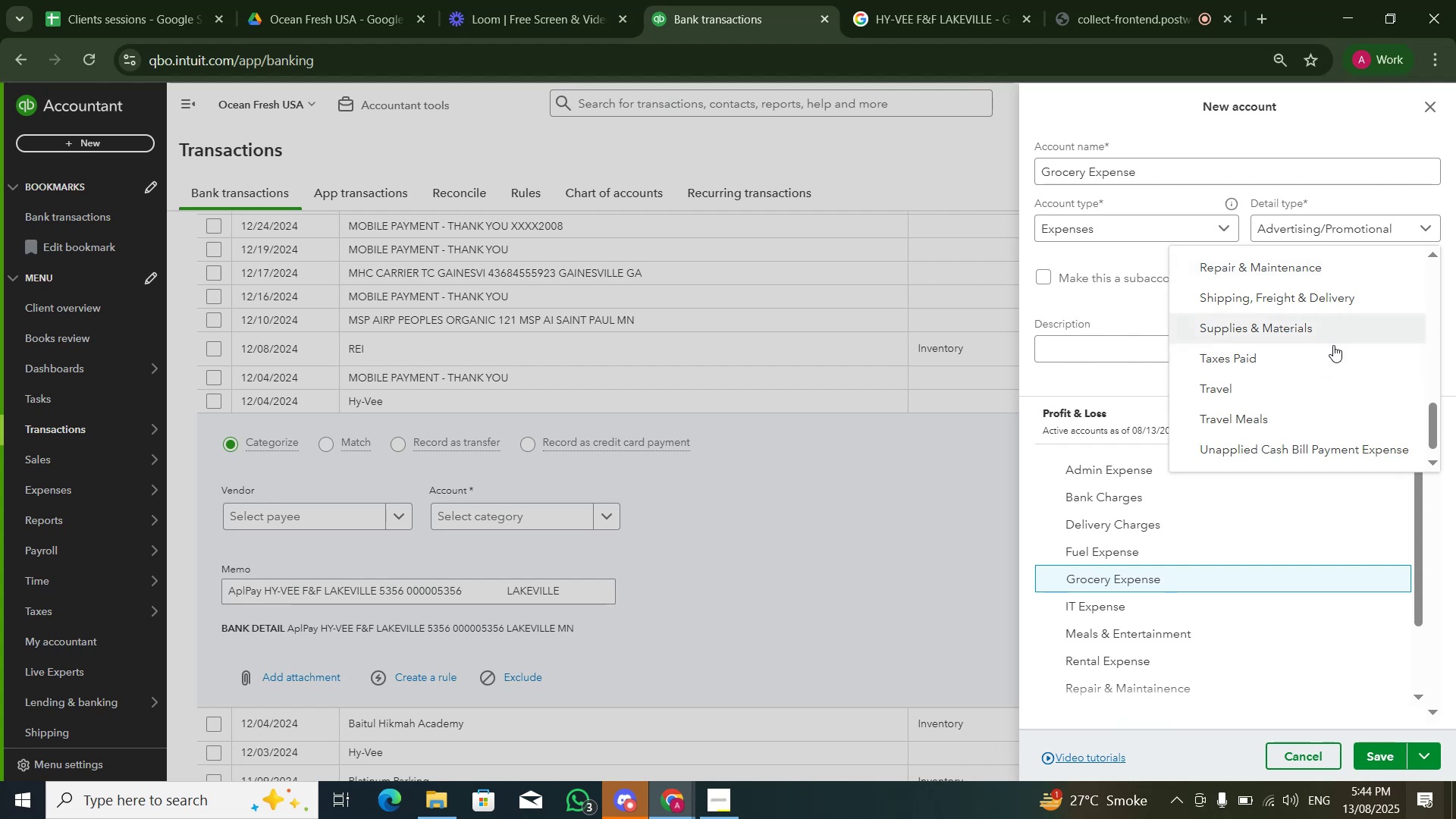 
scroll: coordinate [1333, 362], scroll_direction: up, amount: 2.0
 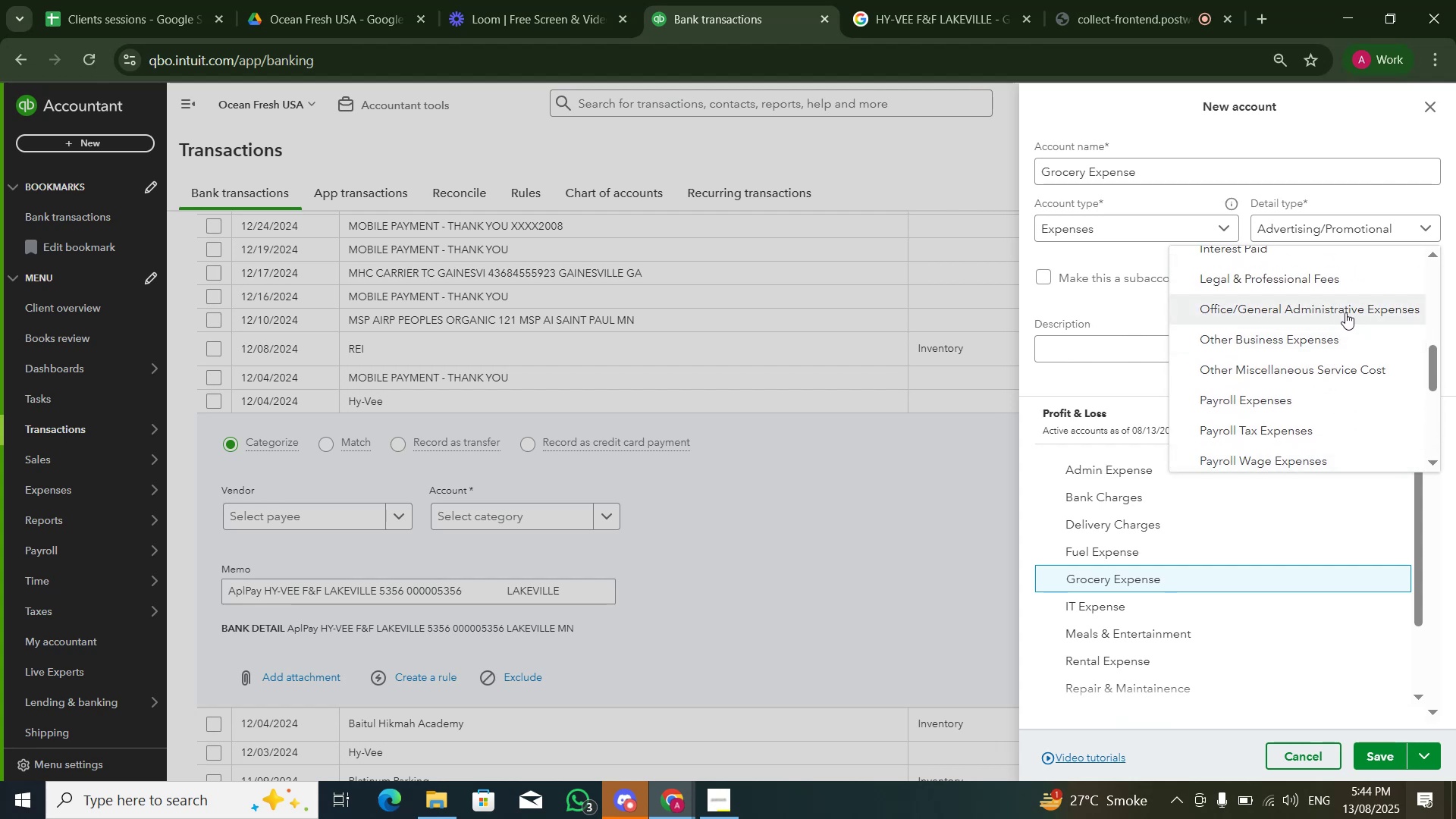 
left_click([1345, 312])
 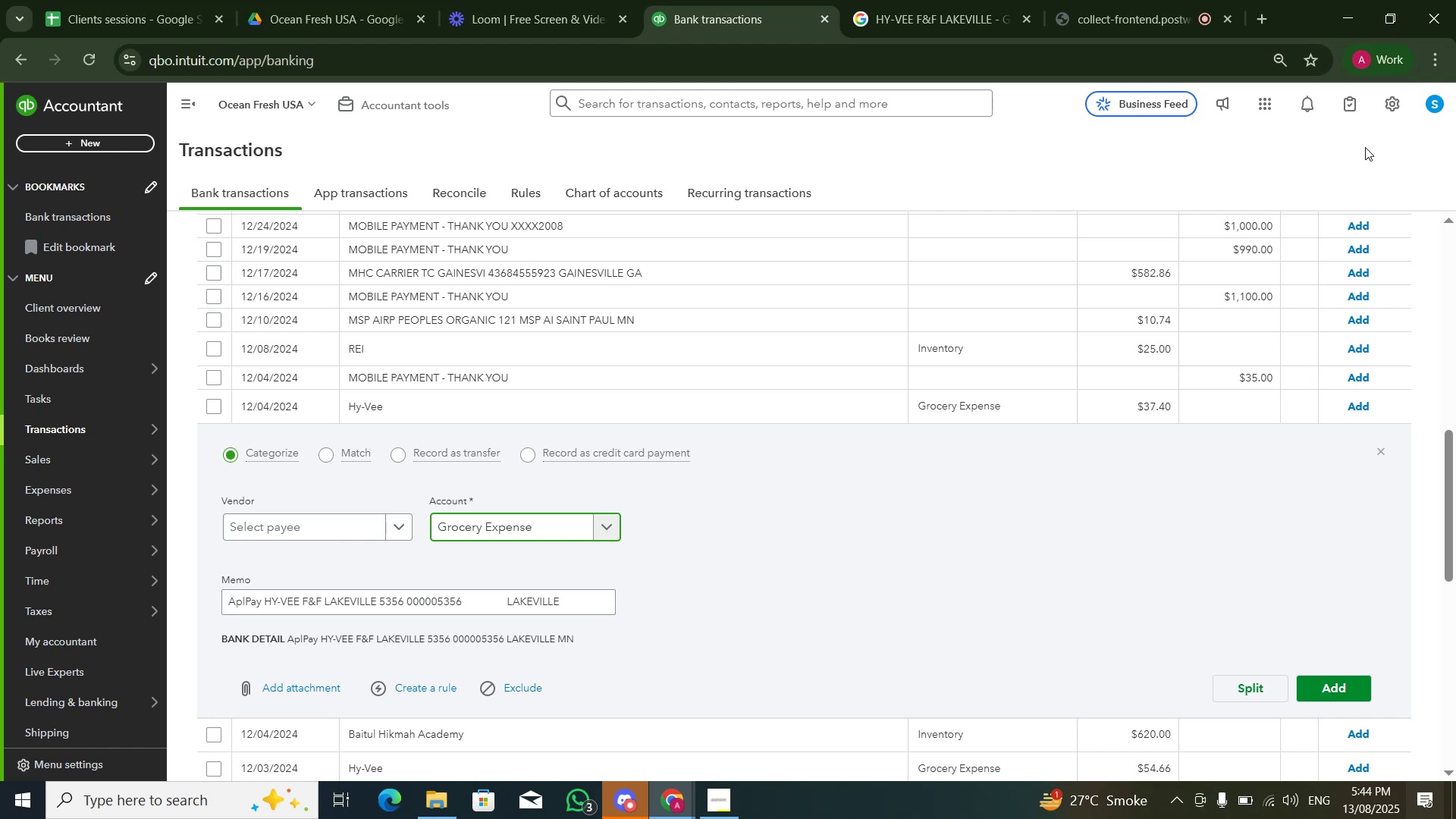 
wait(20.95)
 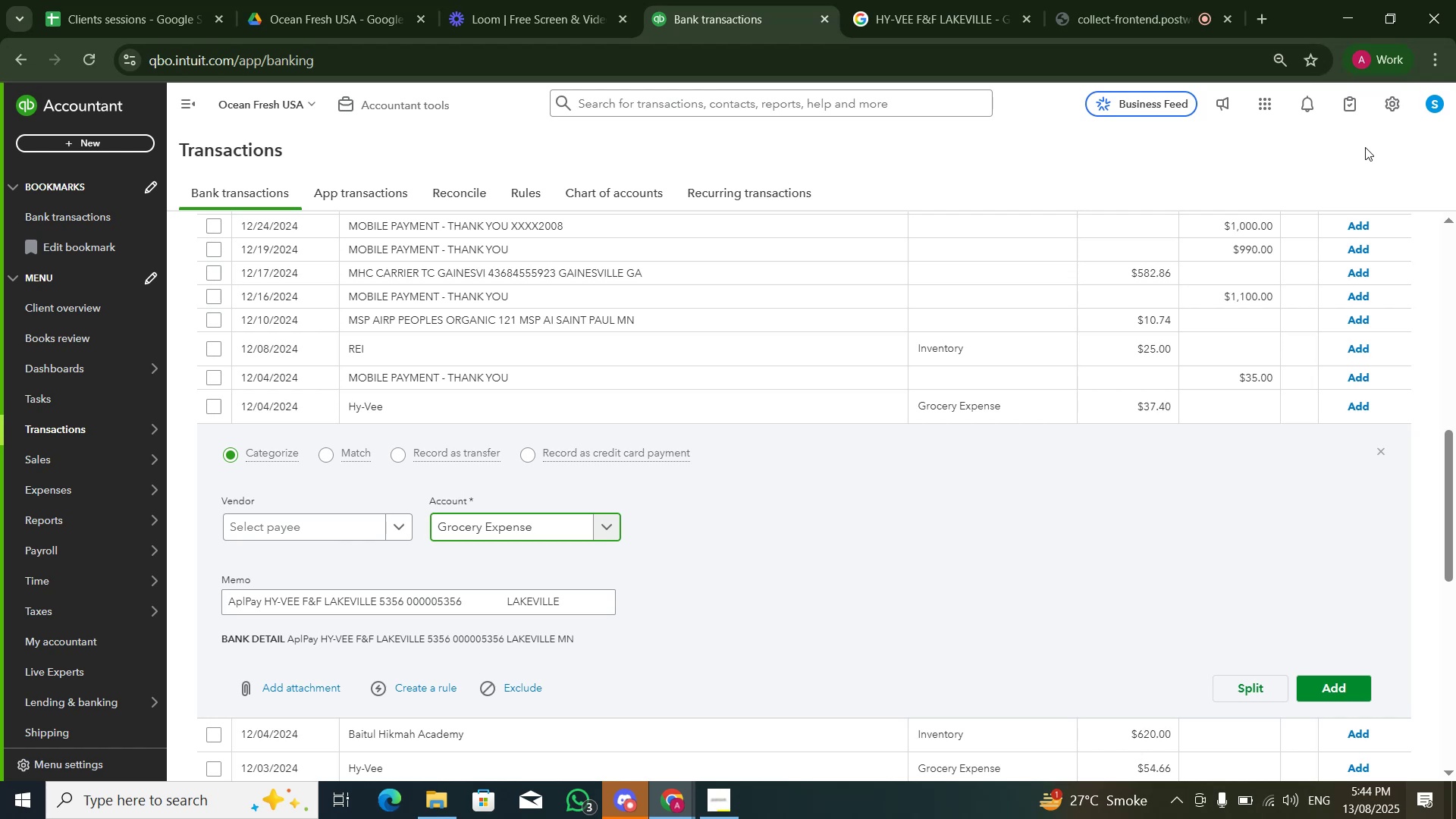 
left_click([1315, 680])
 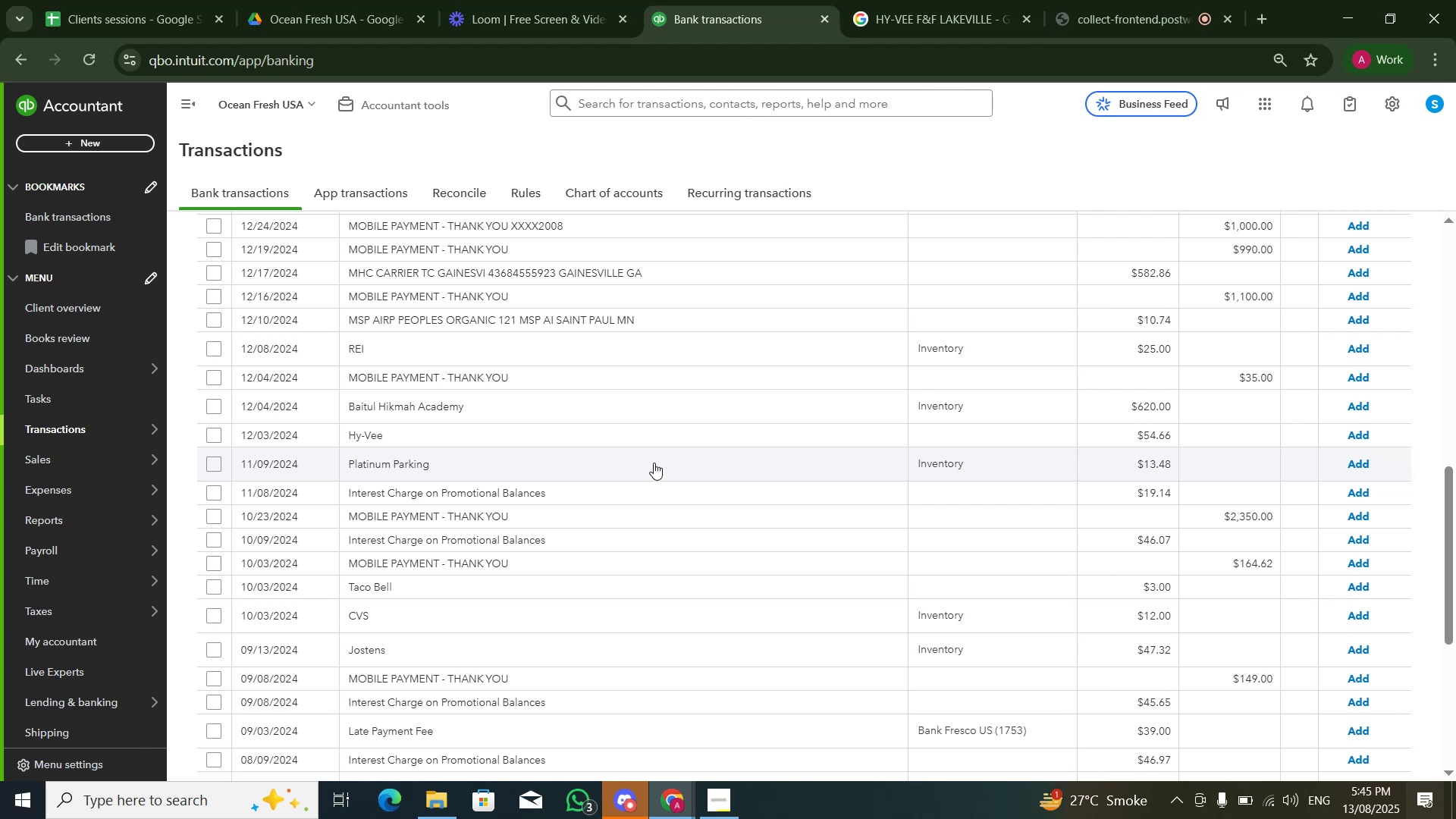 
wait(59.18)
 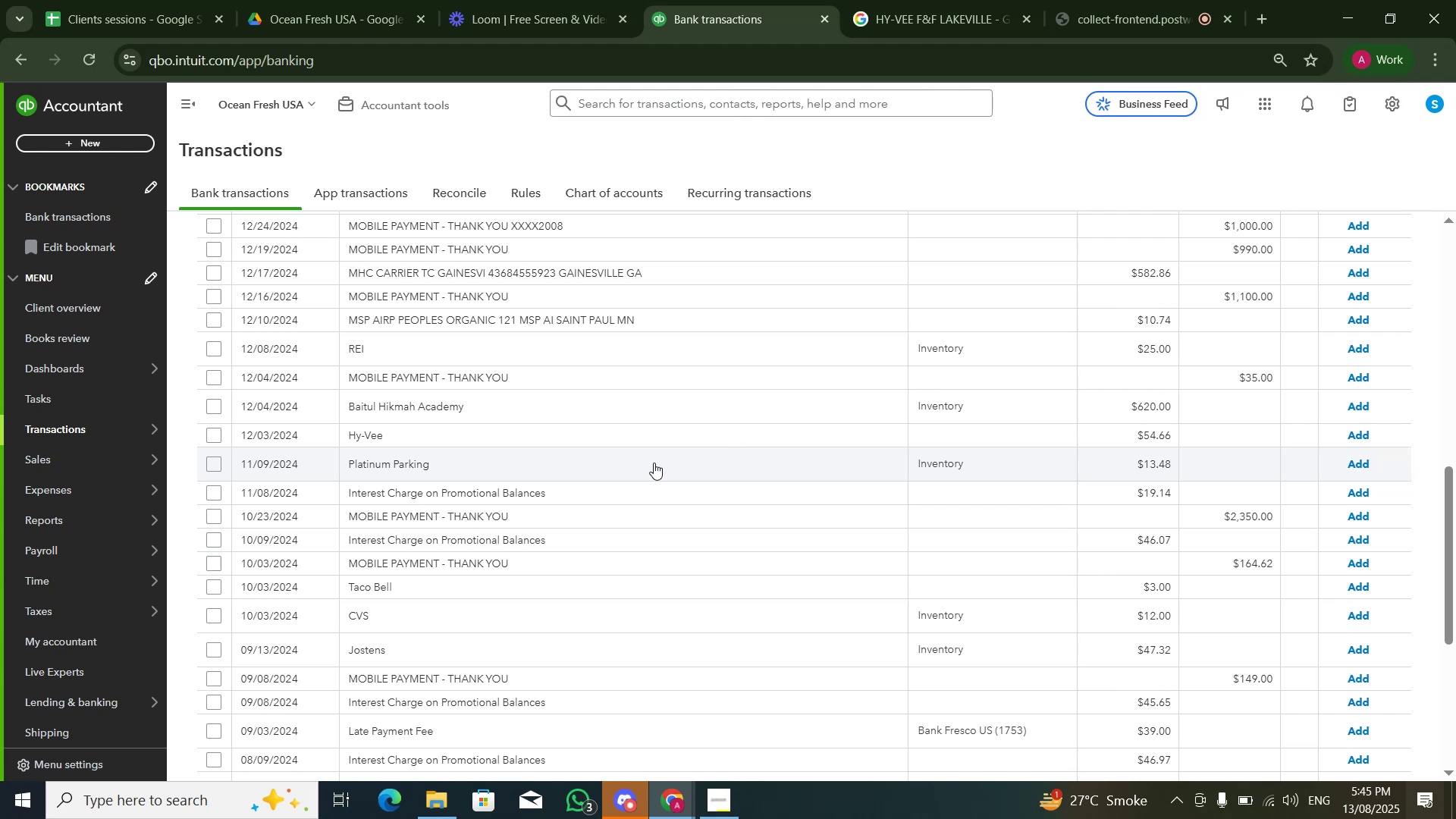 
left_click([585, 495])
 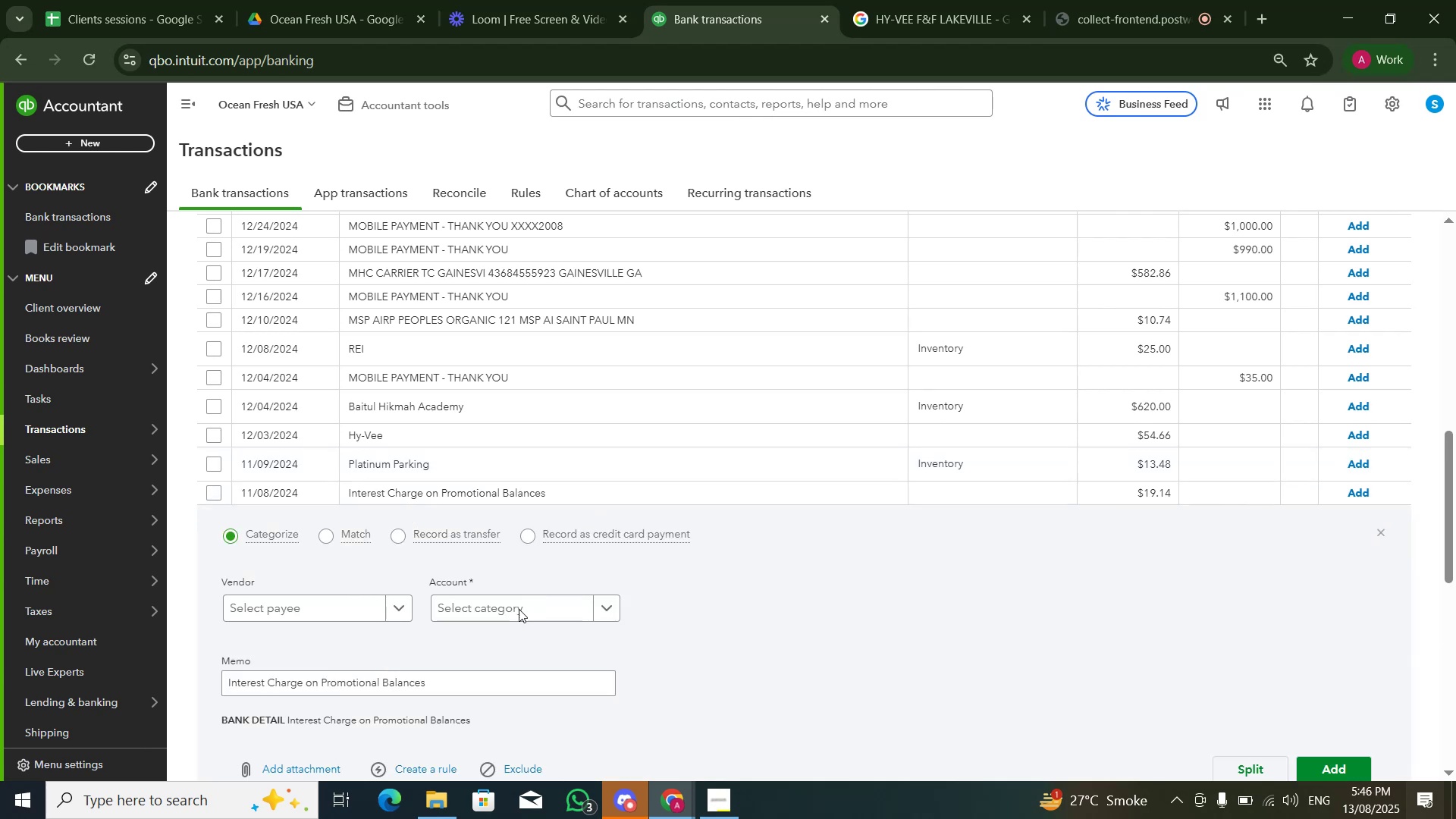 
left_click([516, 611])
 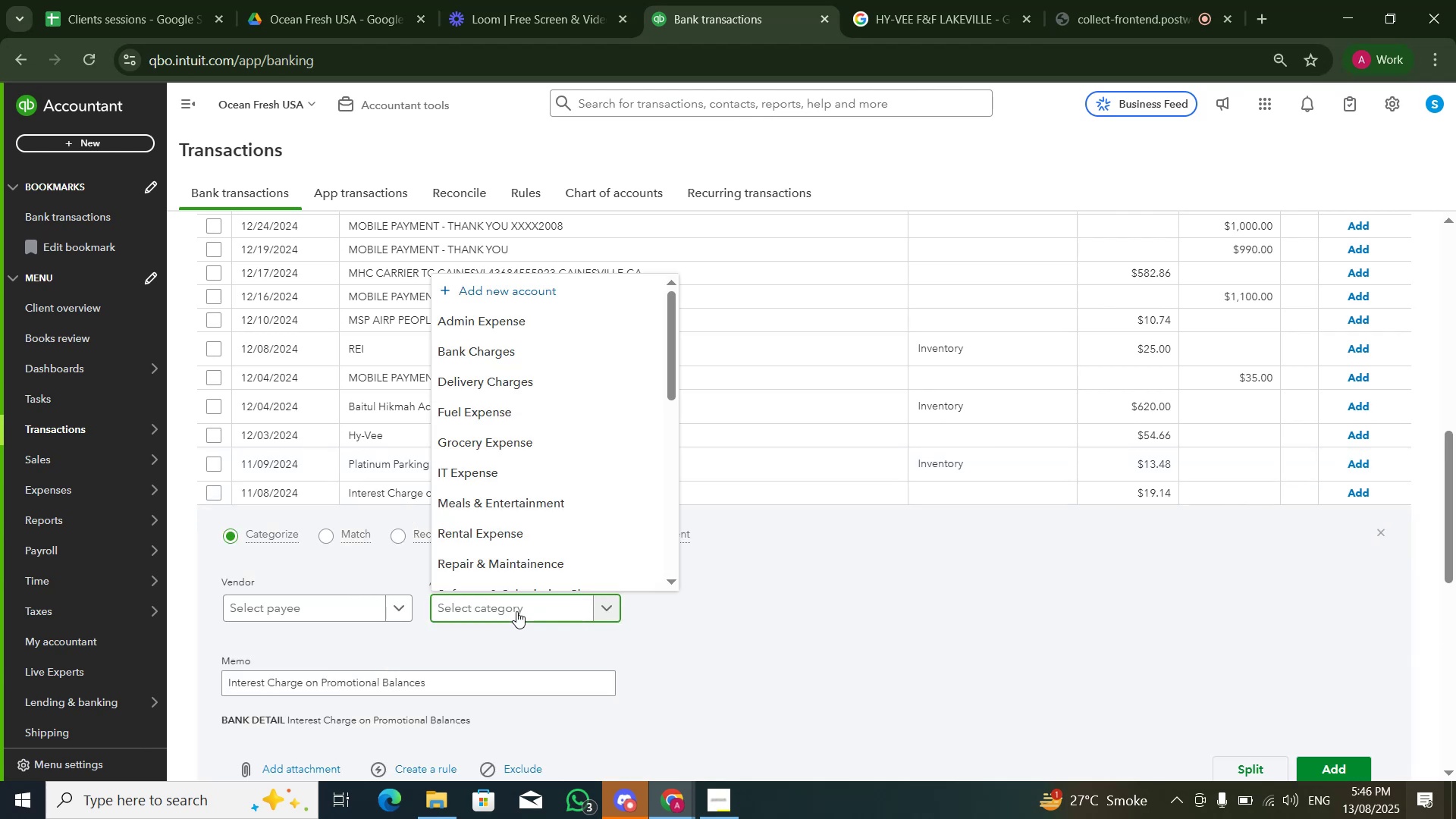 
type(Bank)
 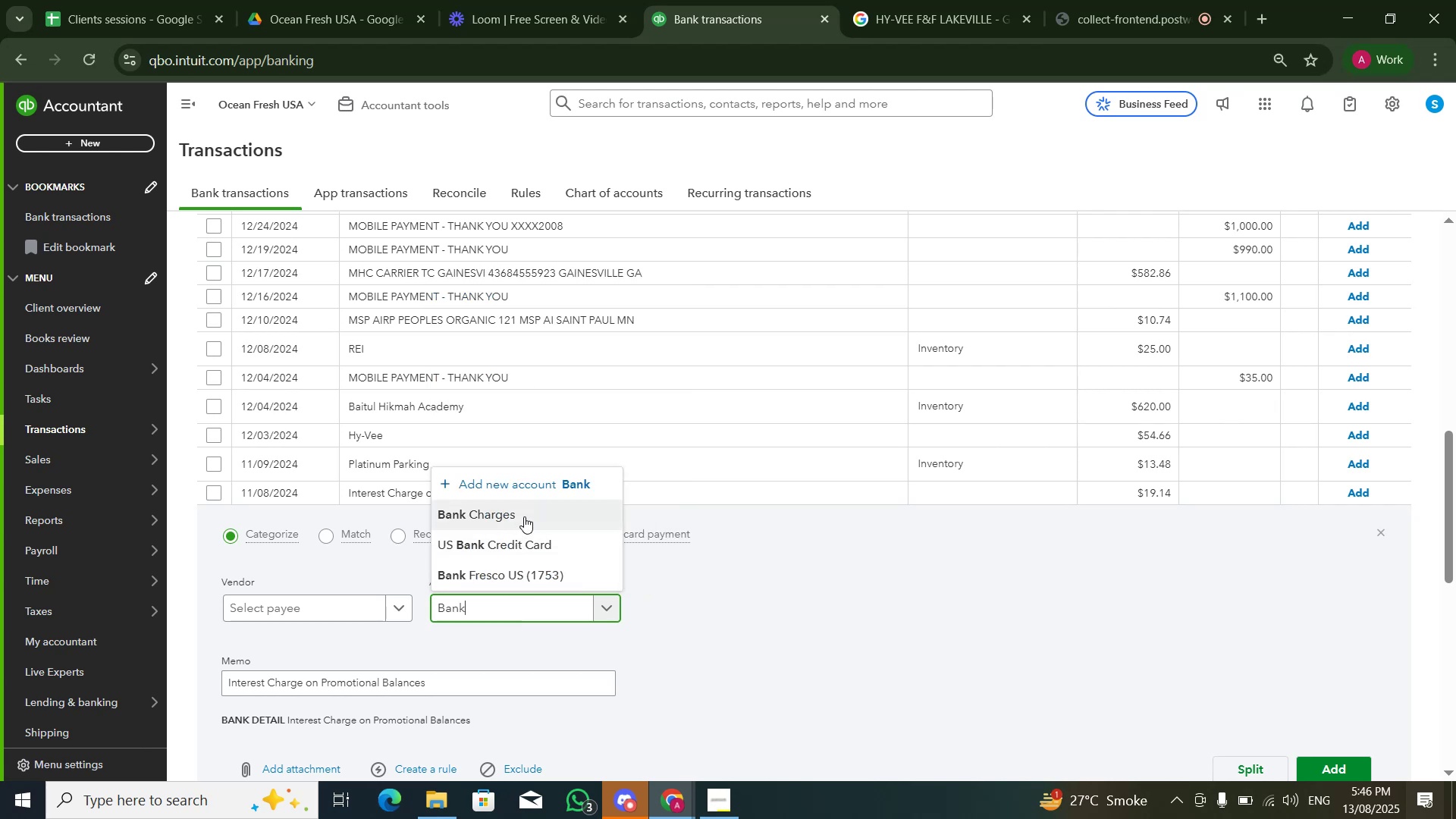 
double_click([965, 593])
 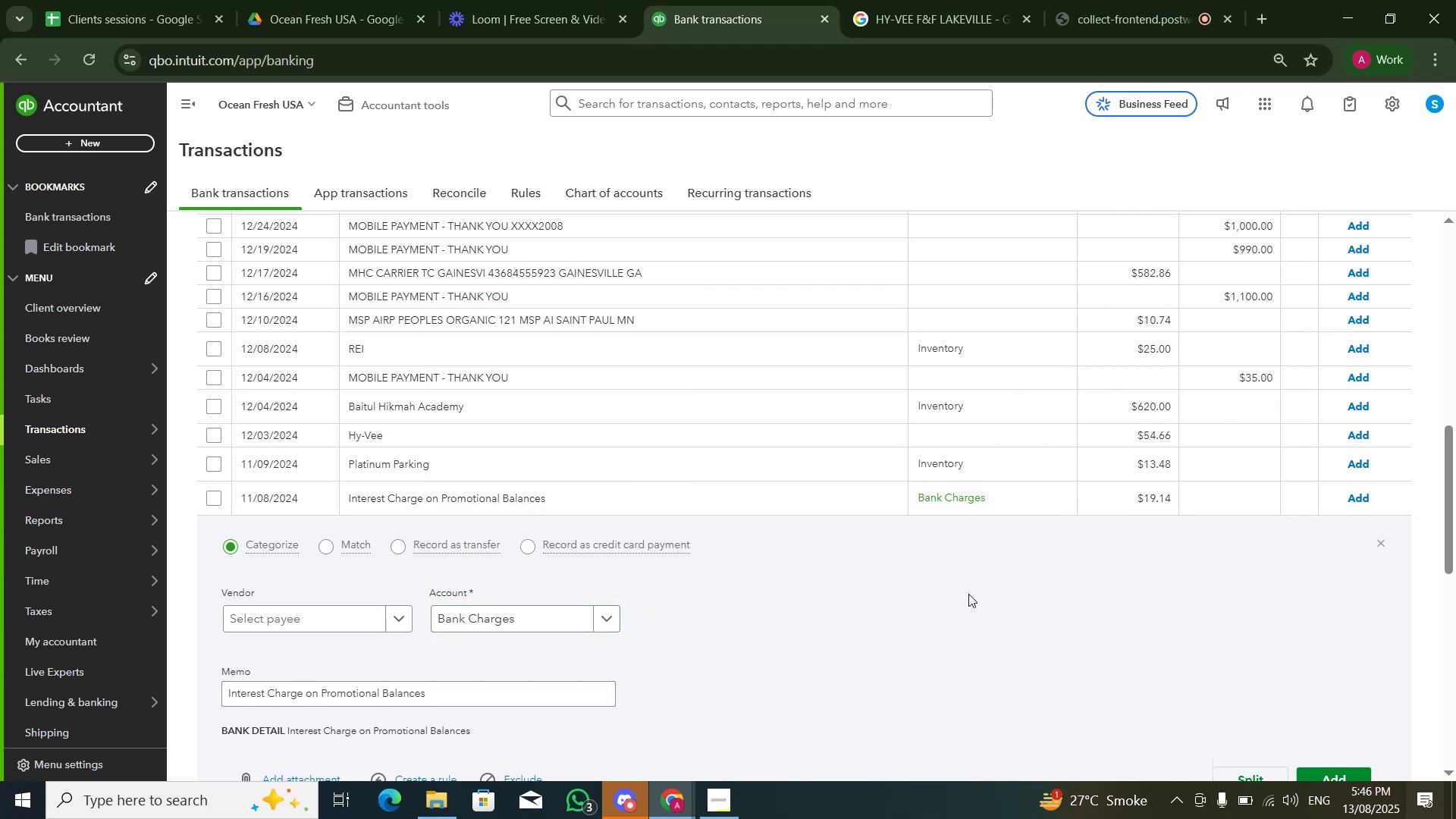 
scroll: coordinate [968, 599], scroll_direction: down, amount: 2.0
 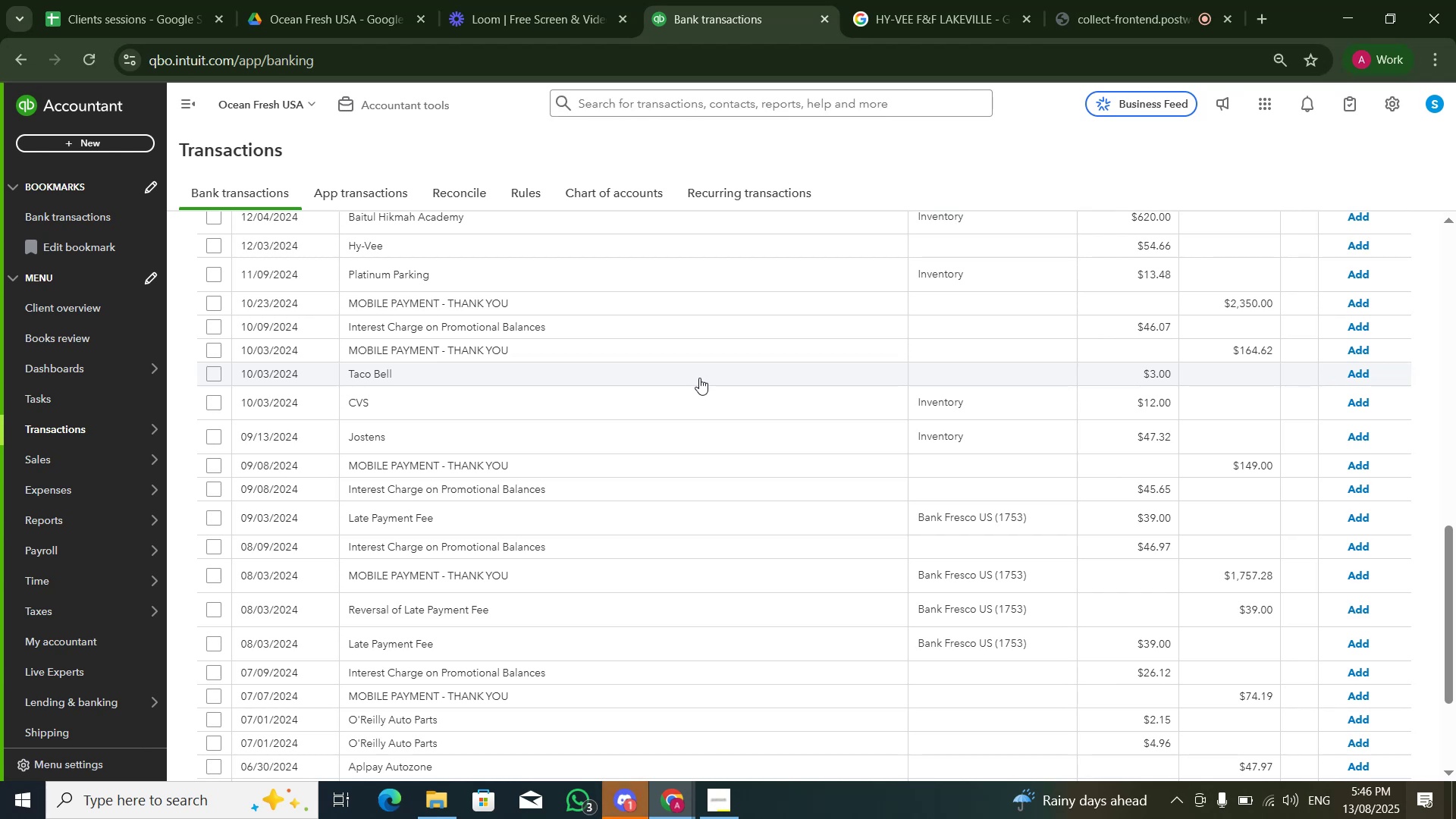 
wait(16.12)
 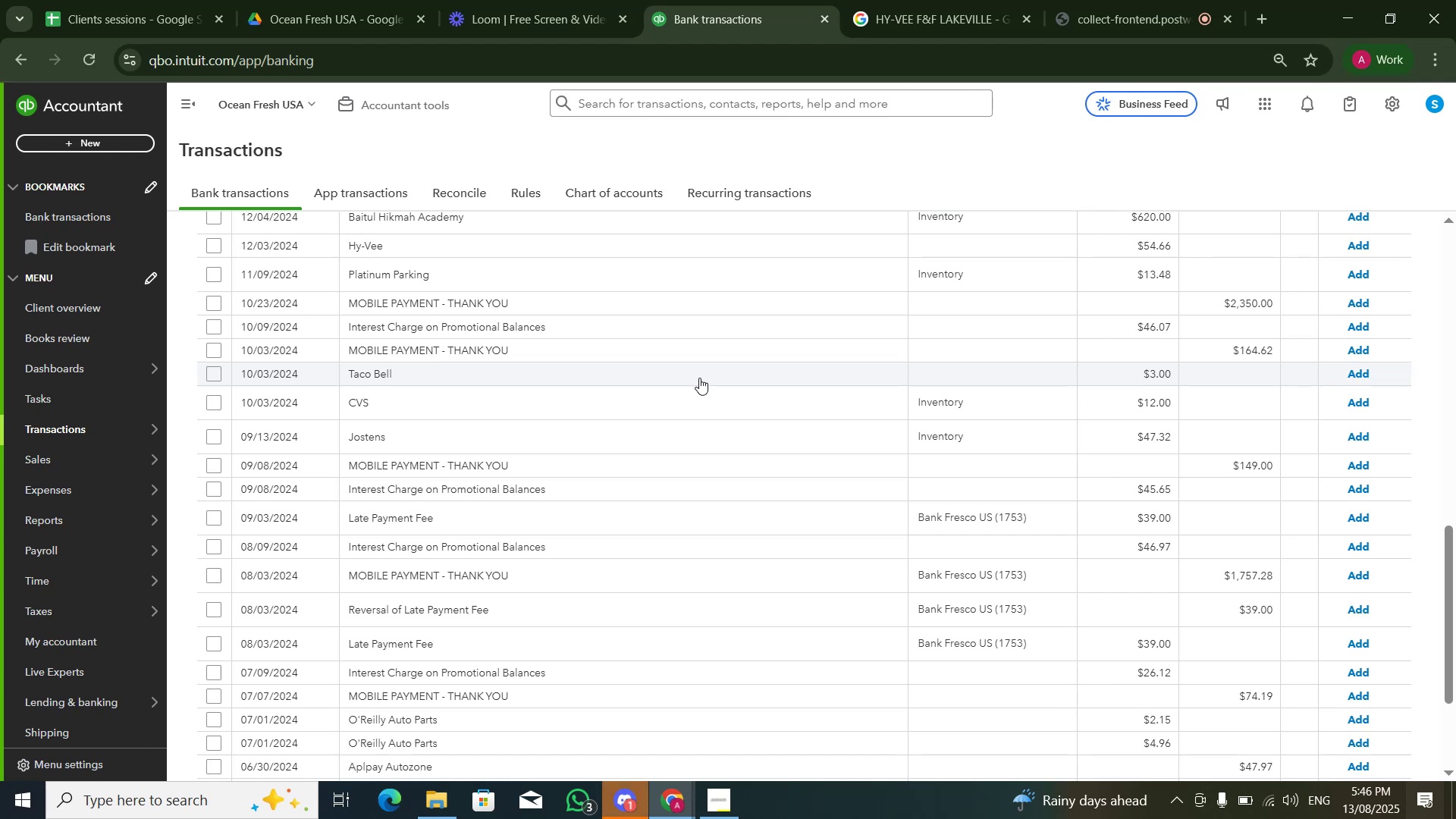 
left_click([654, 276])
 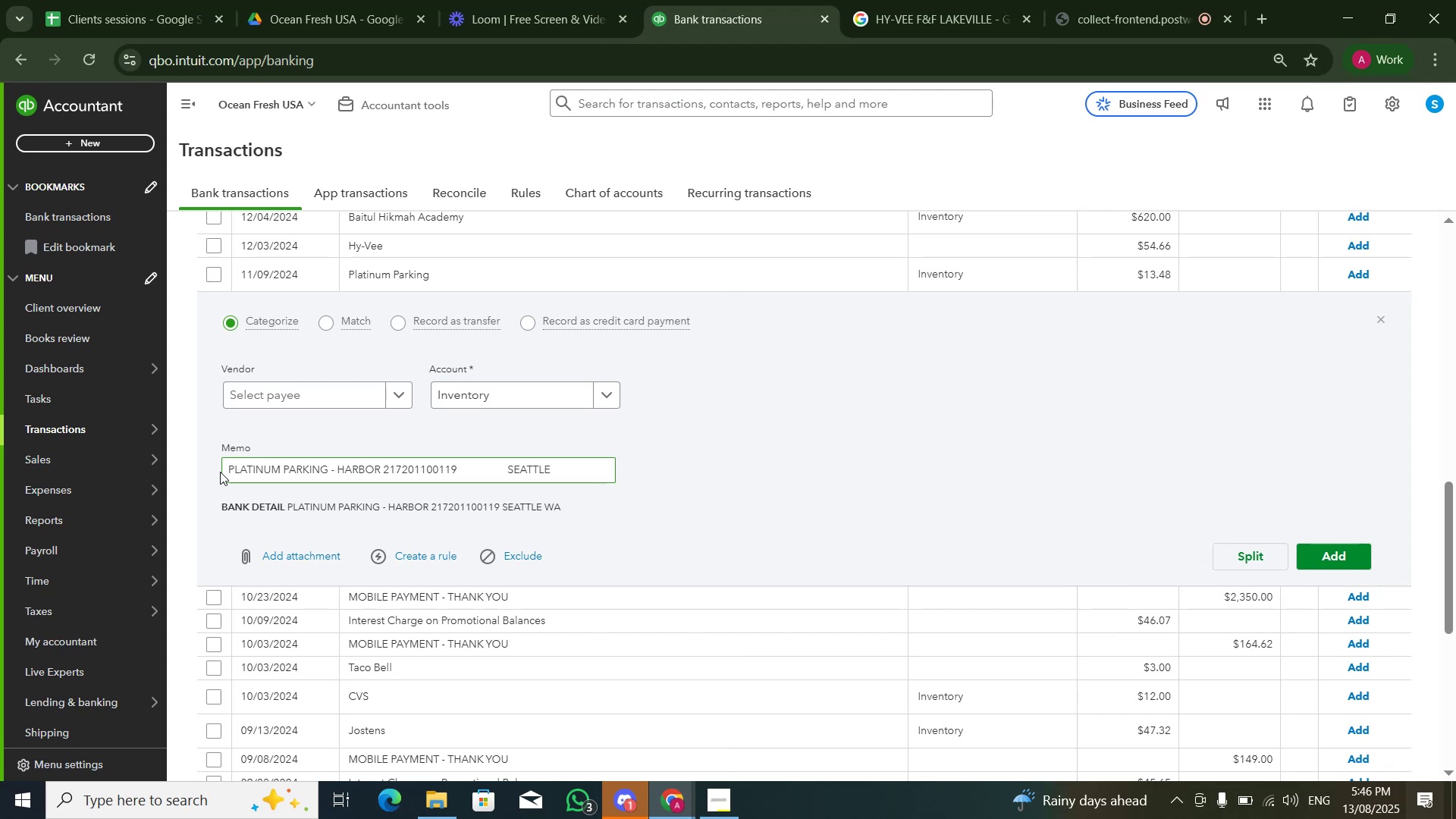 
left_click_drag(start_coordinate=[229, 470], to_coordinate=[330, 472])
 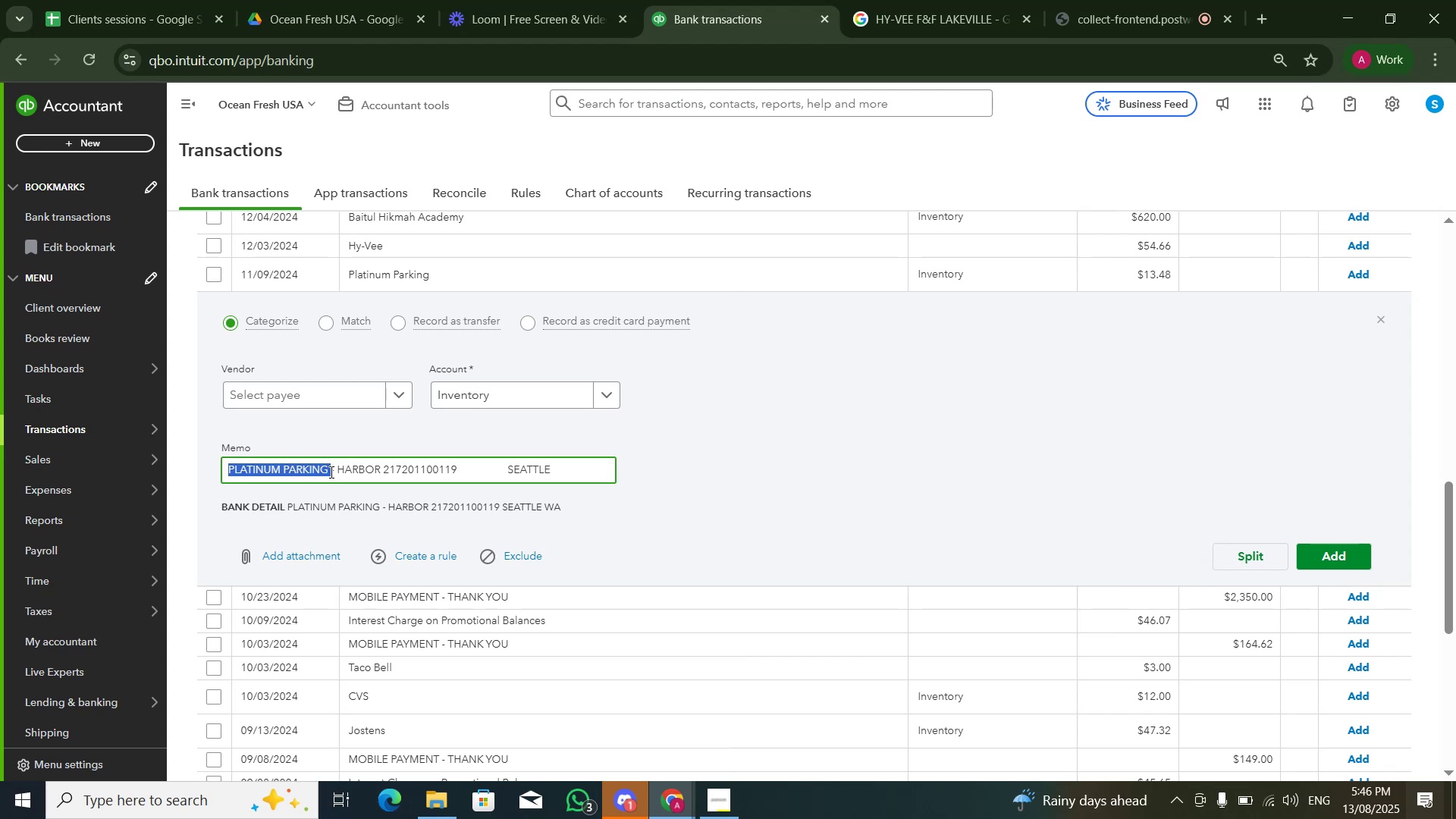 
key(Control+C)
 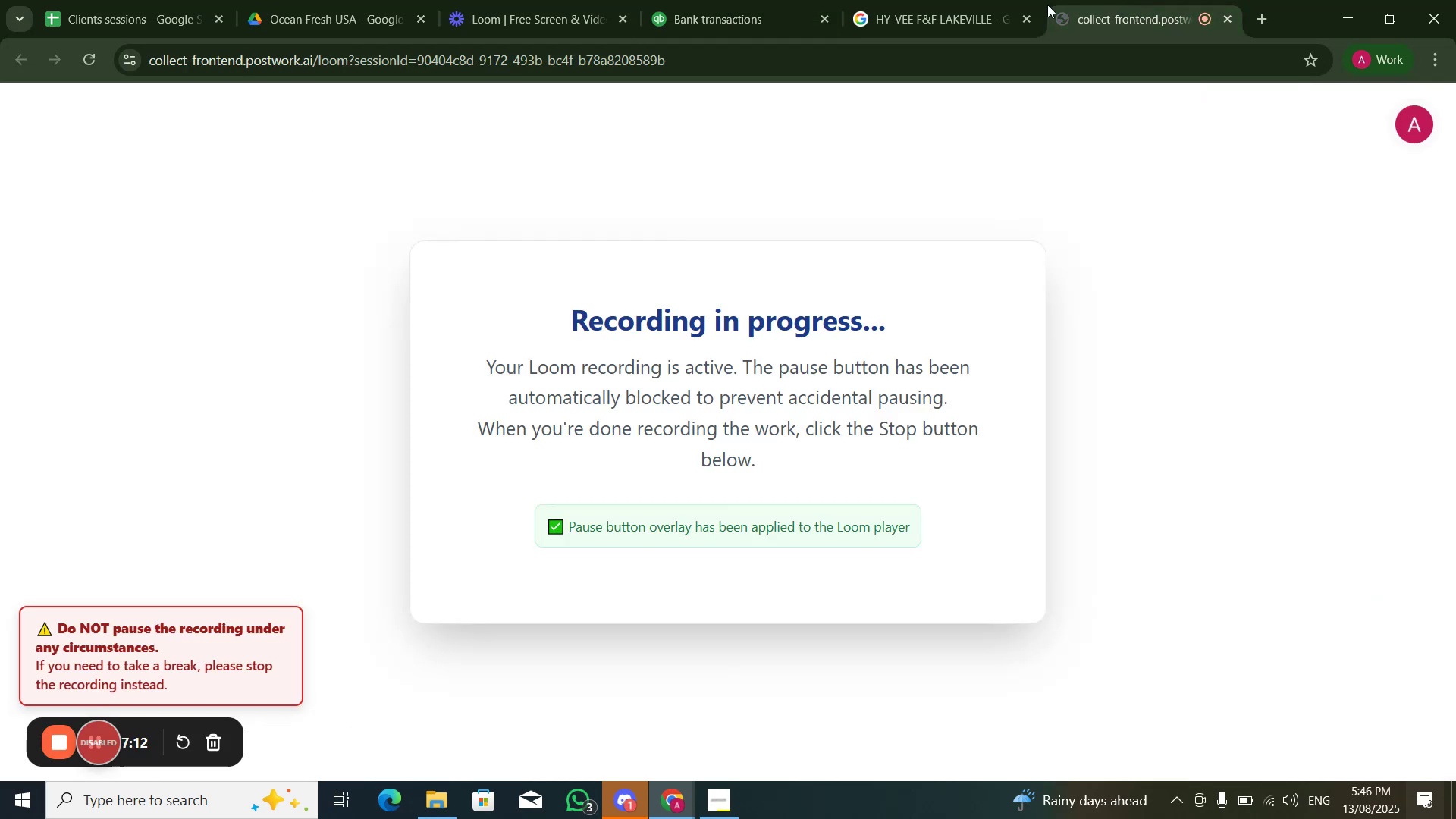 
double_click([924, 2])
 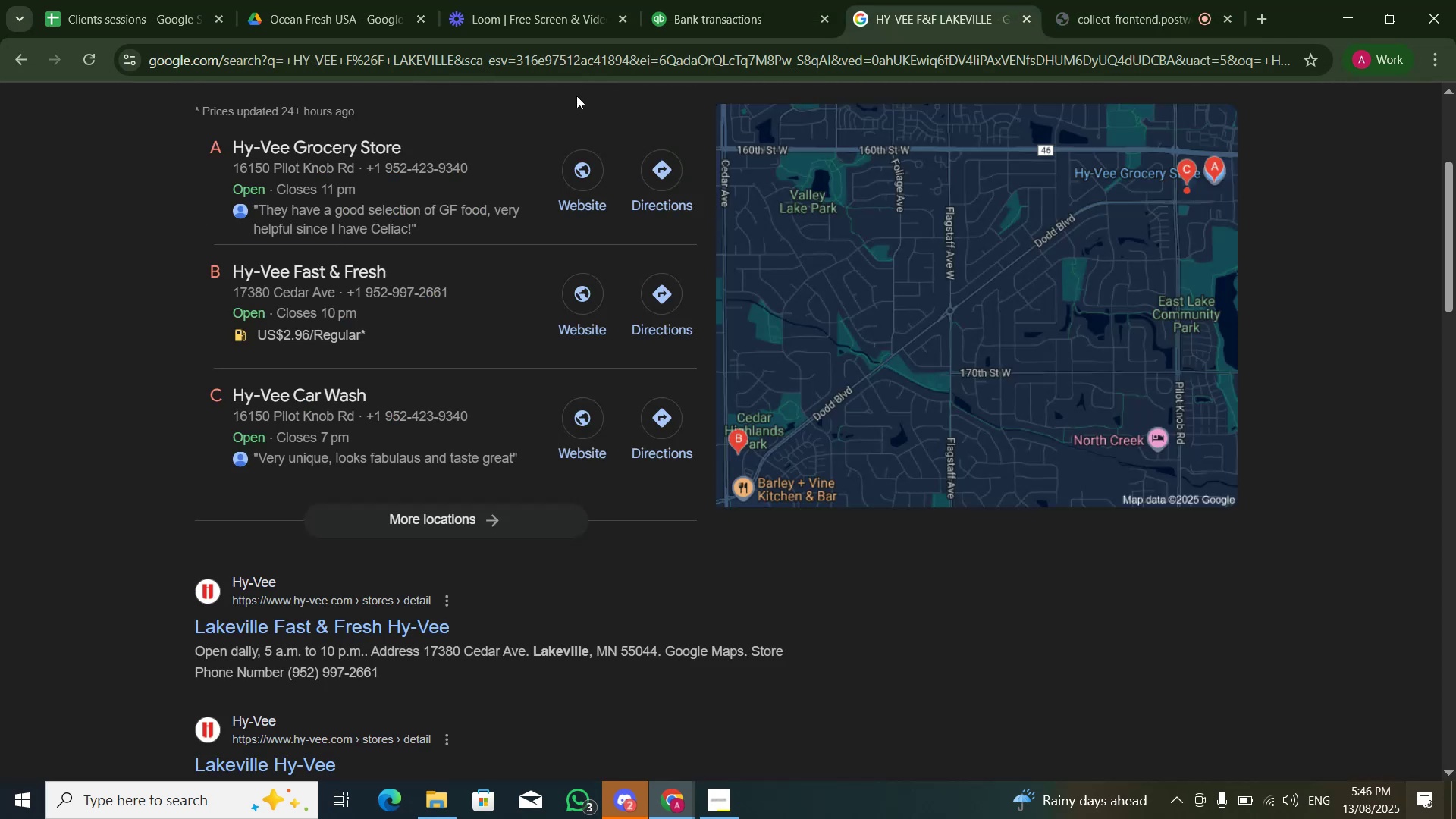 
scroll: coordinate [622, 119], scroll_direction: up, amount: 3.0
 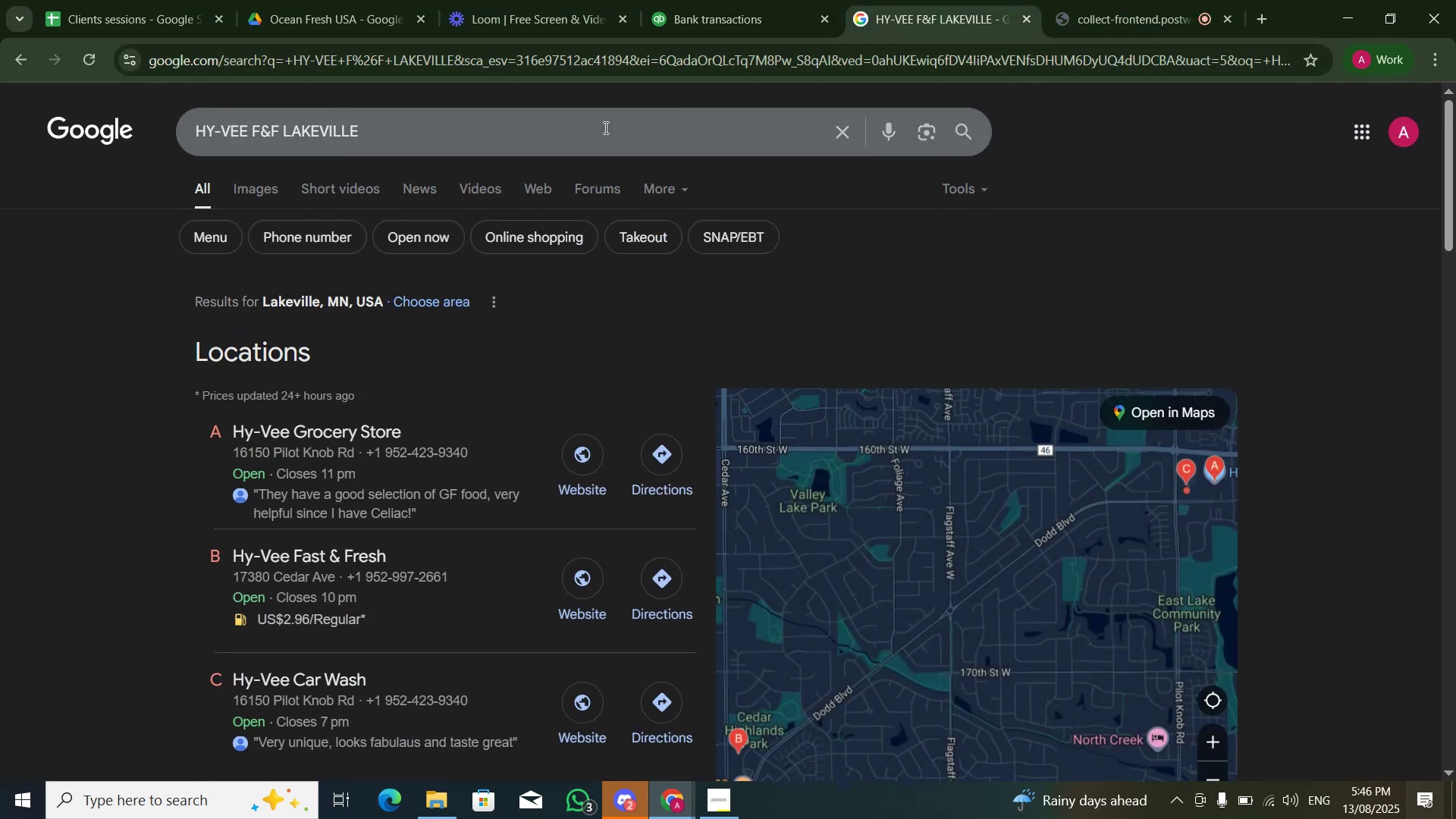 
left_click([604, 128])
 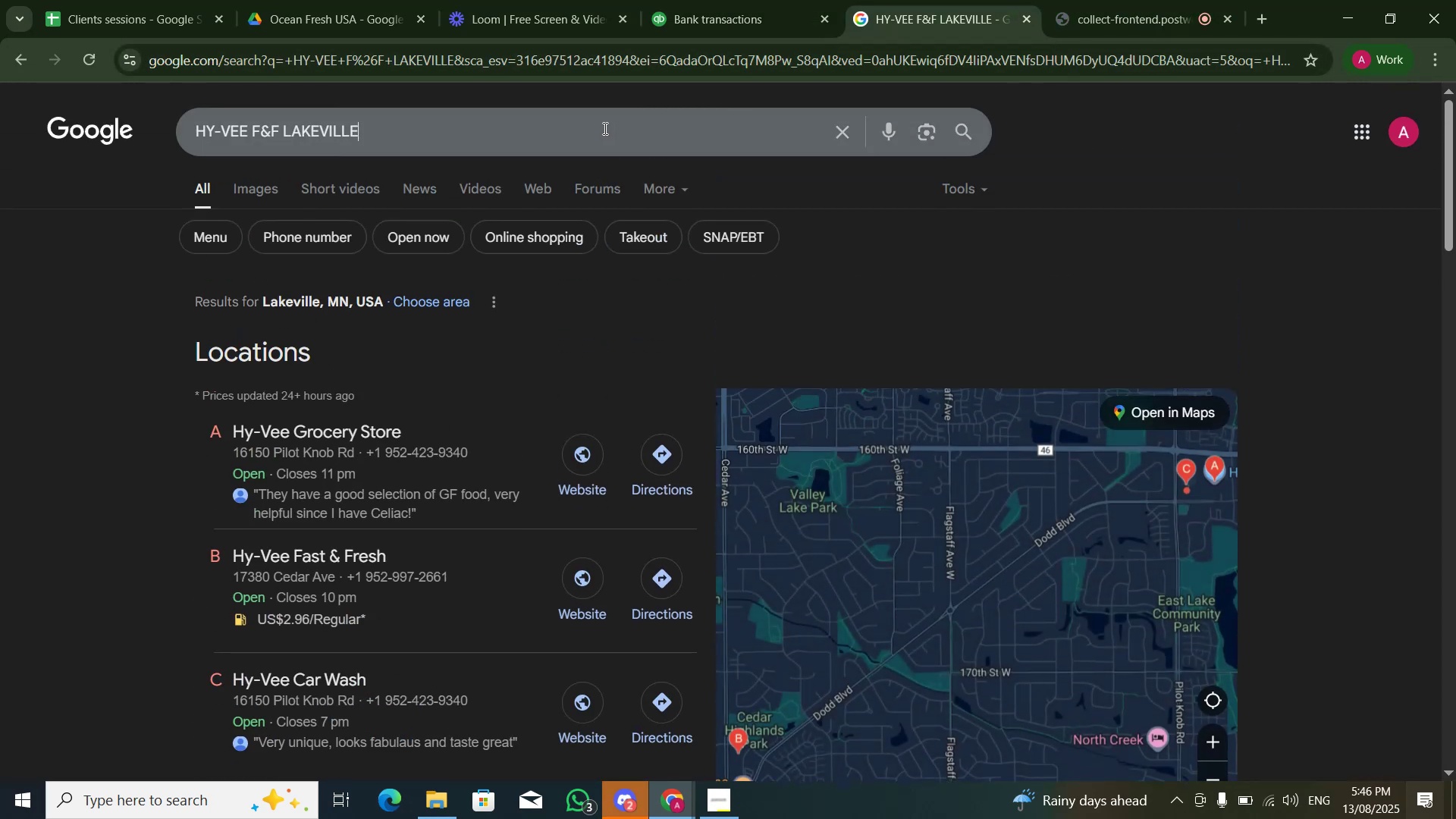 
key(Control+A)
 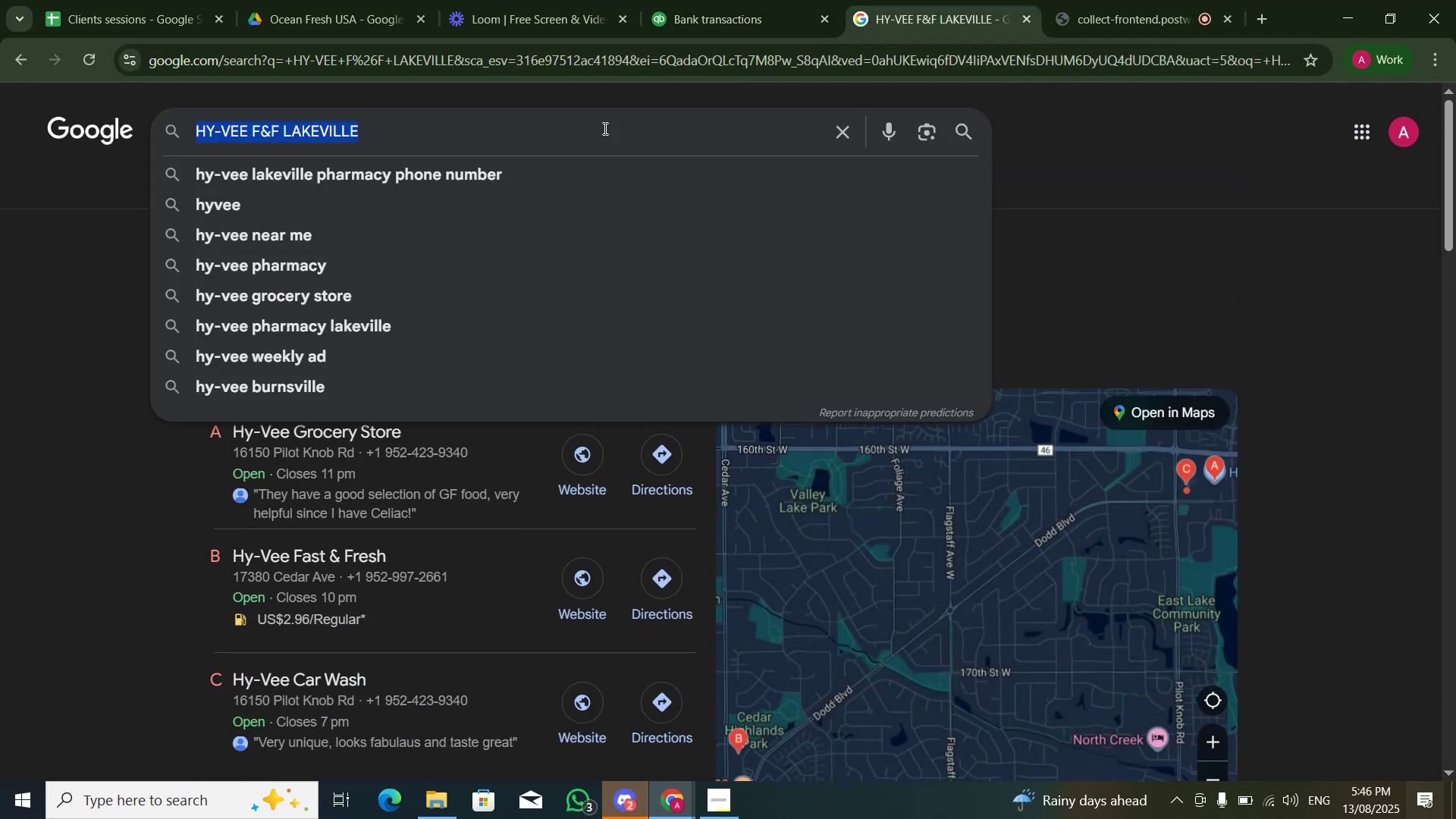 
key(Control+V)
 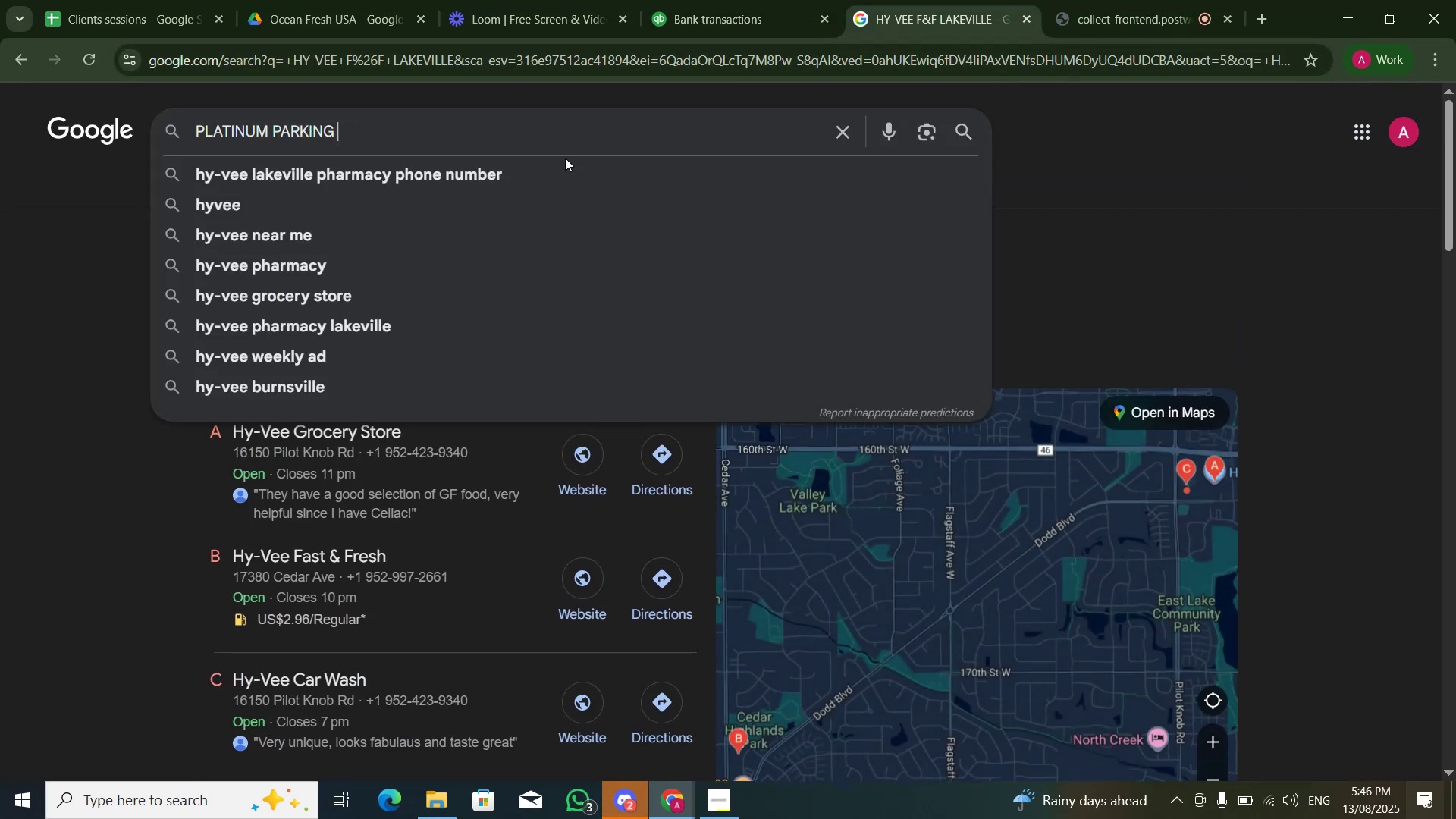 
key(NumpadEnter)
 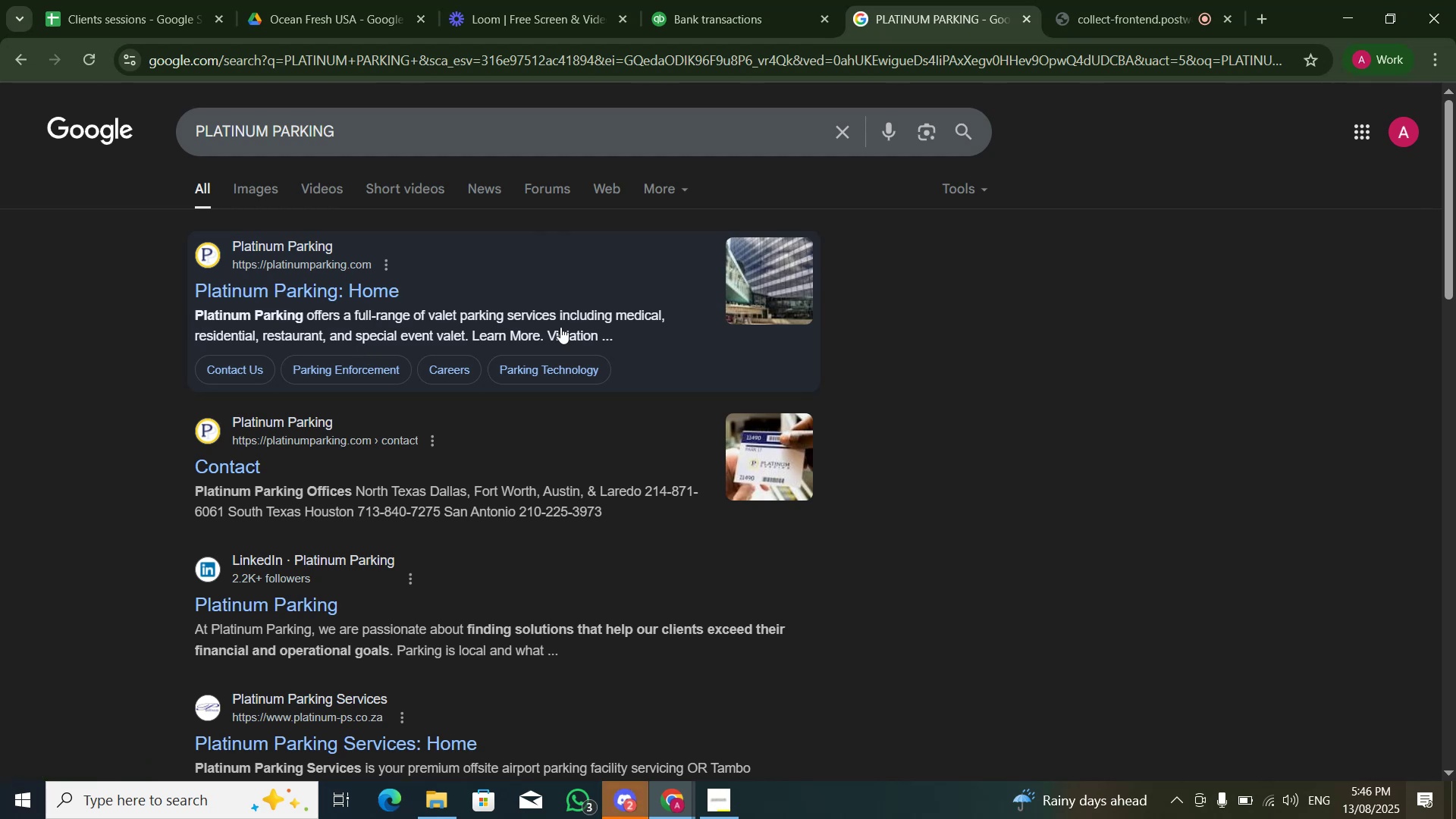 
wait(7.81)
 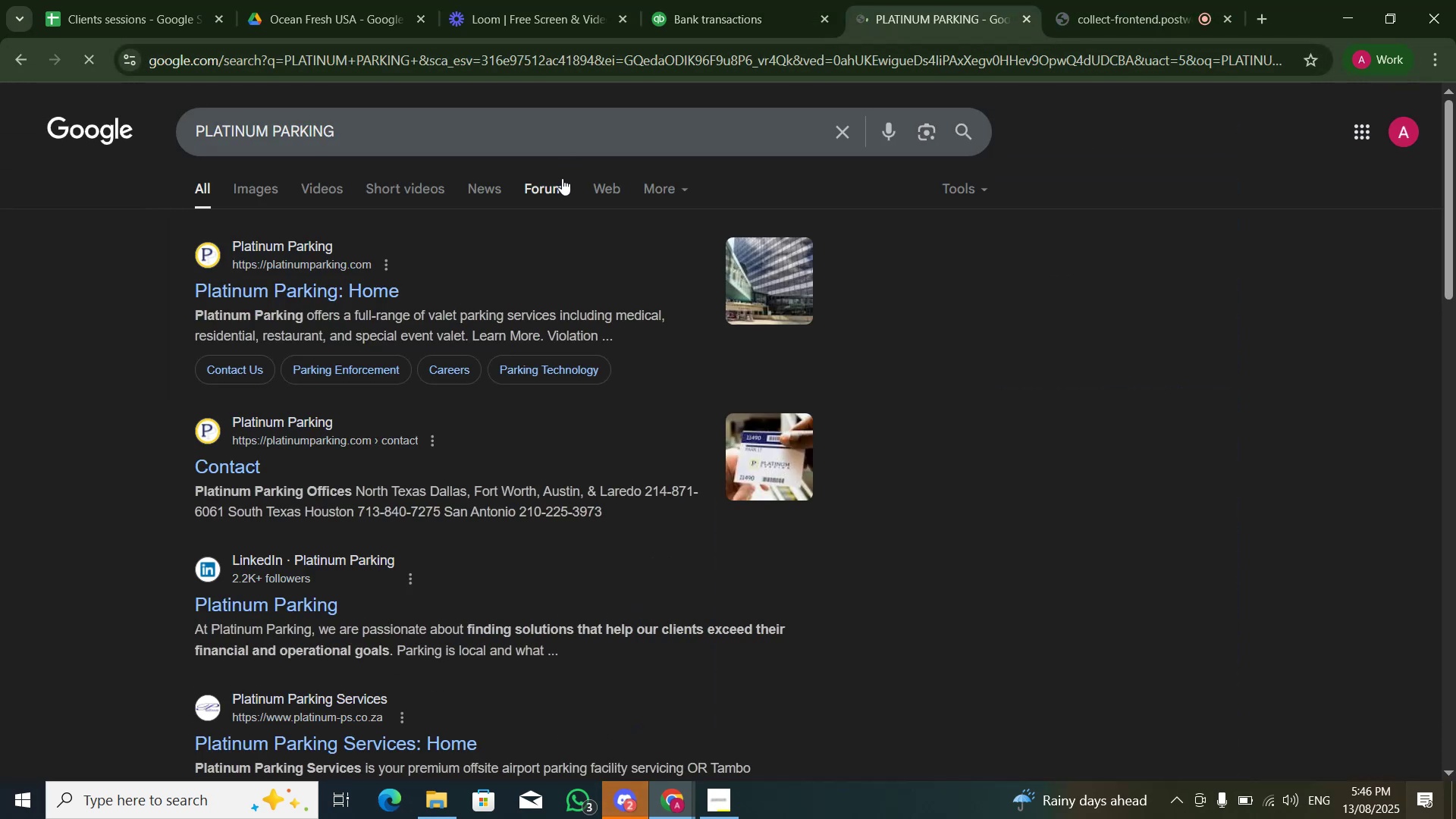 
left_click([806, 0])
 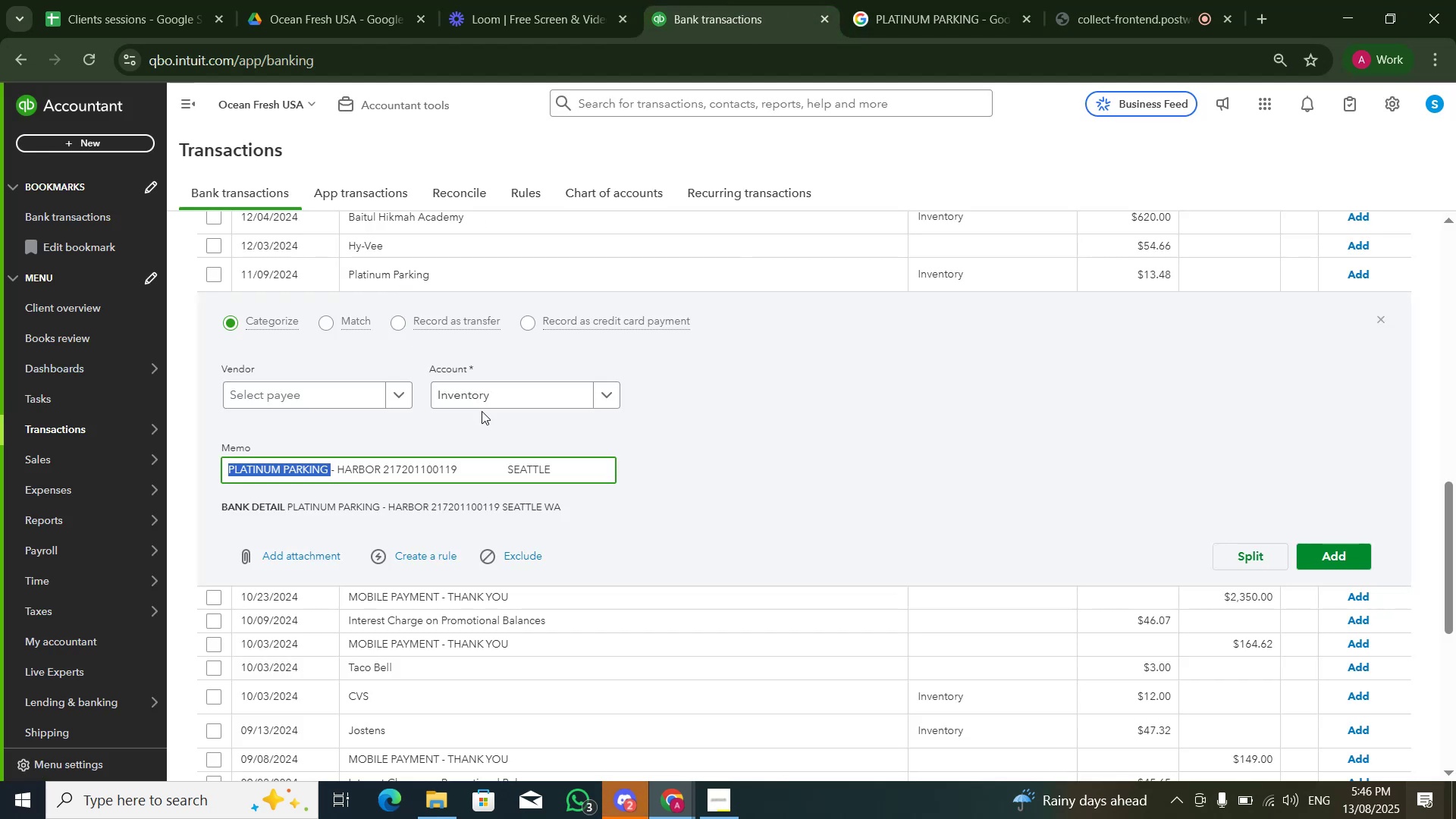 
left_click([488, 401])
 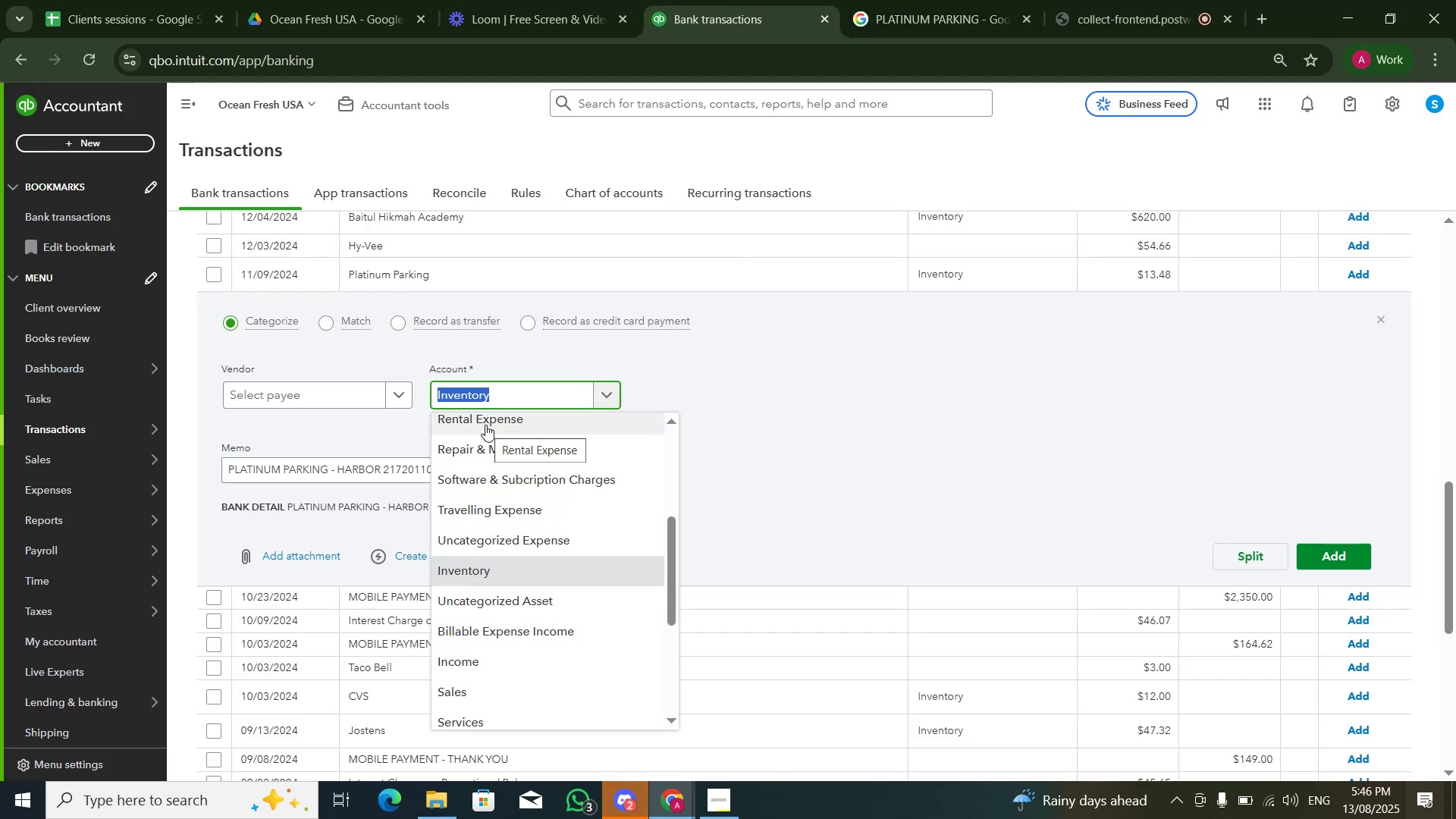 
wait(5.09)
 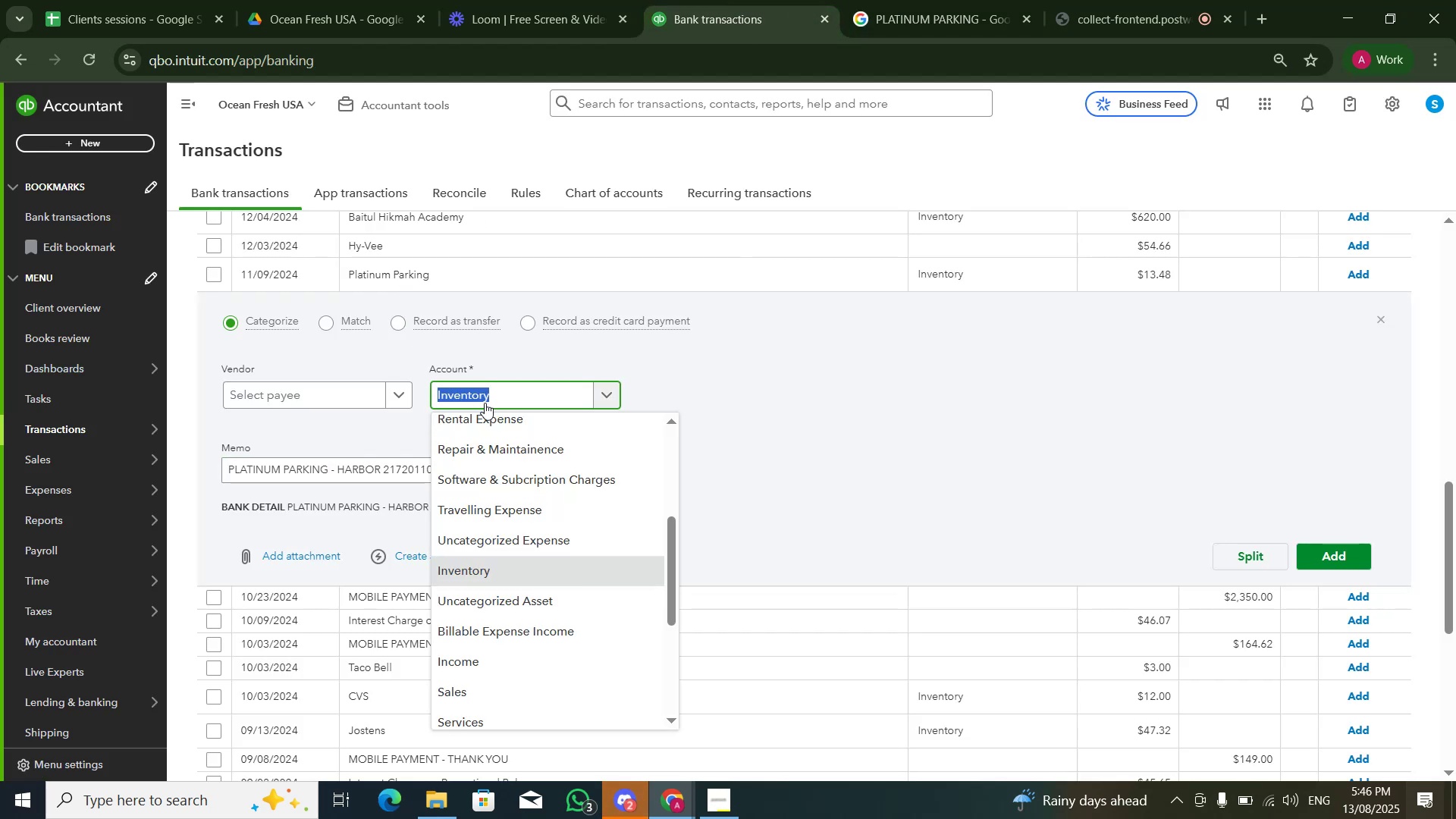 
type(Travel)
 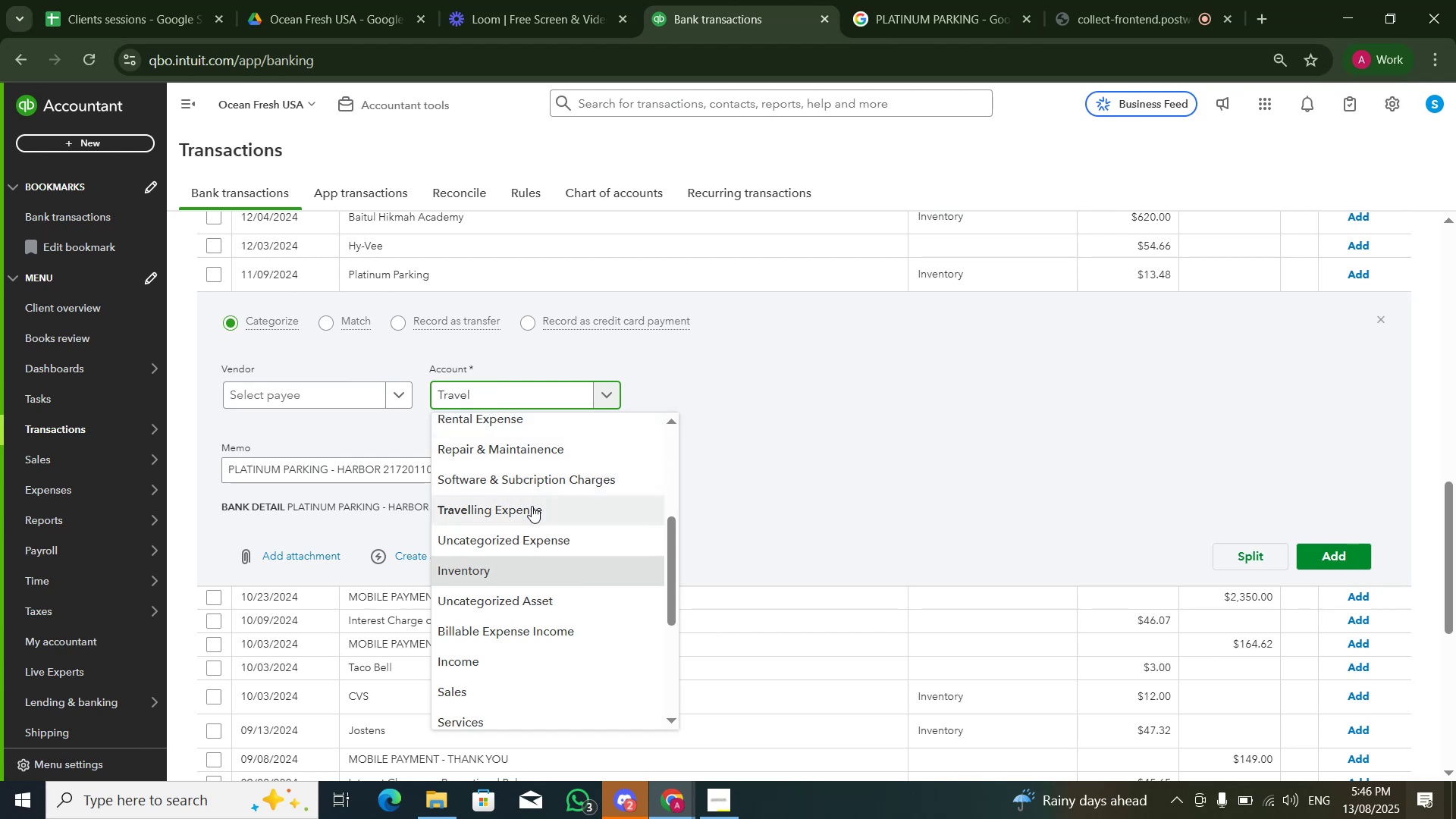 
double_click([1125, 398])
 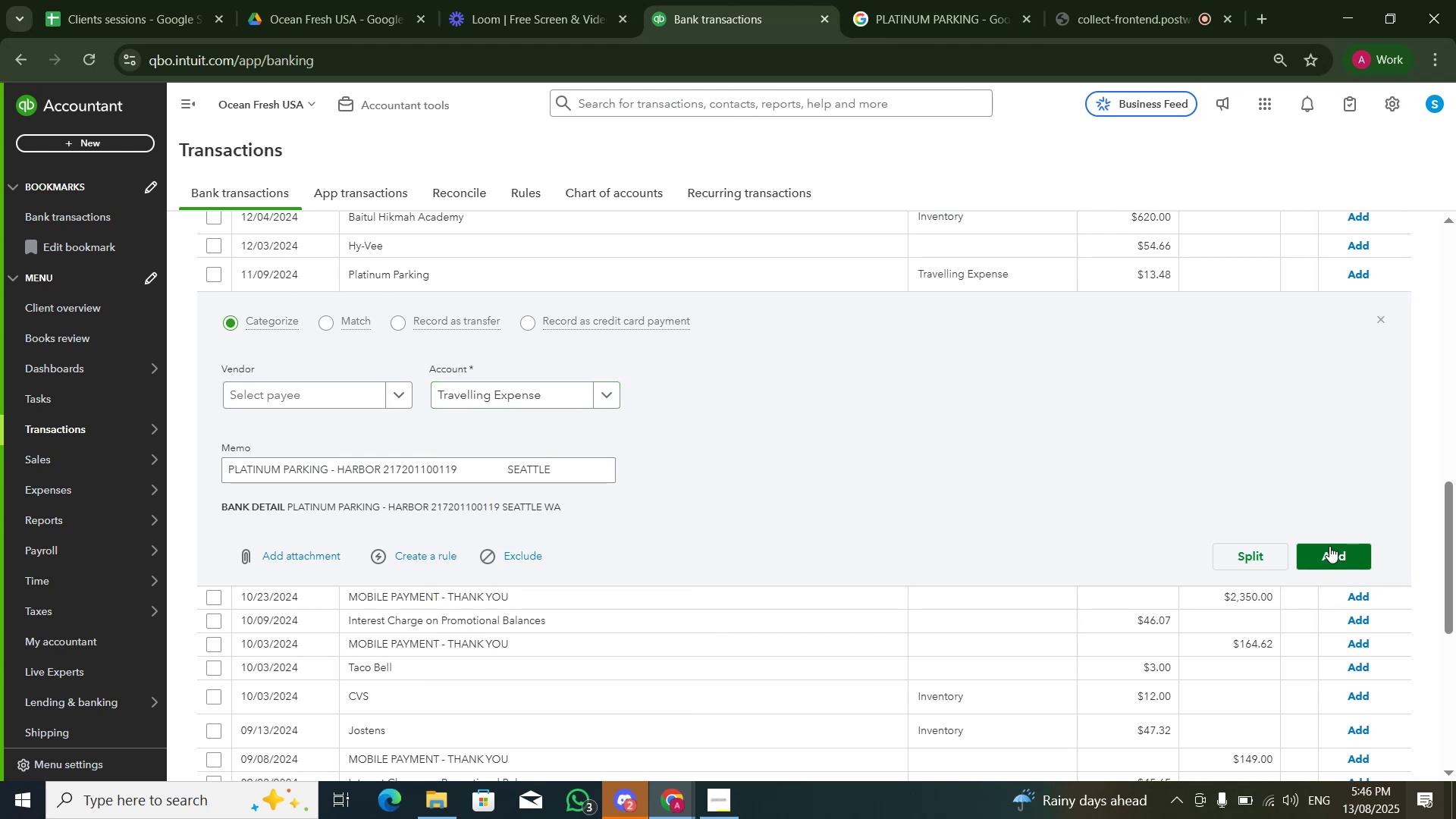 
wait(10.35)
 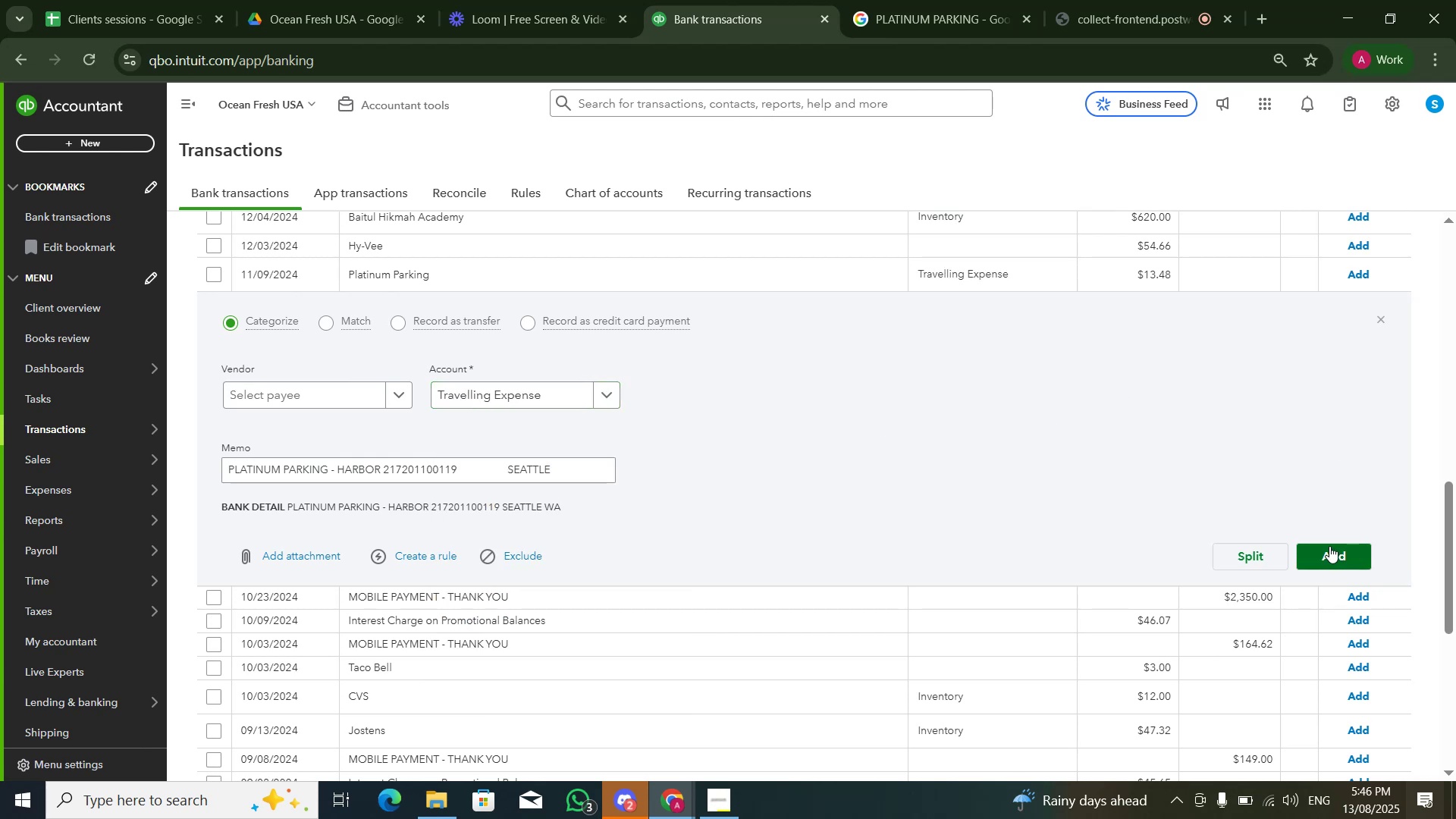 
left_click([566, 300])
 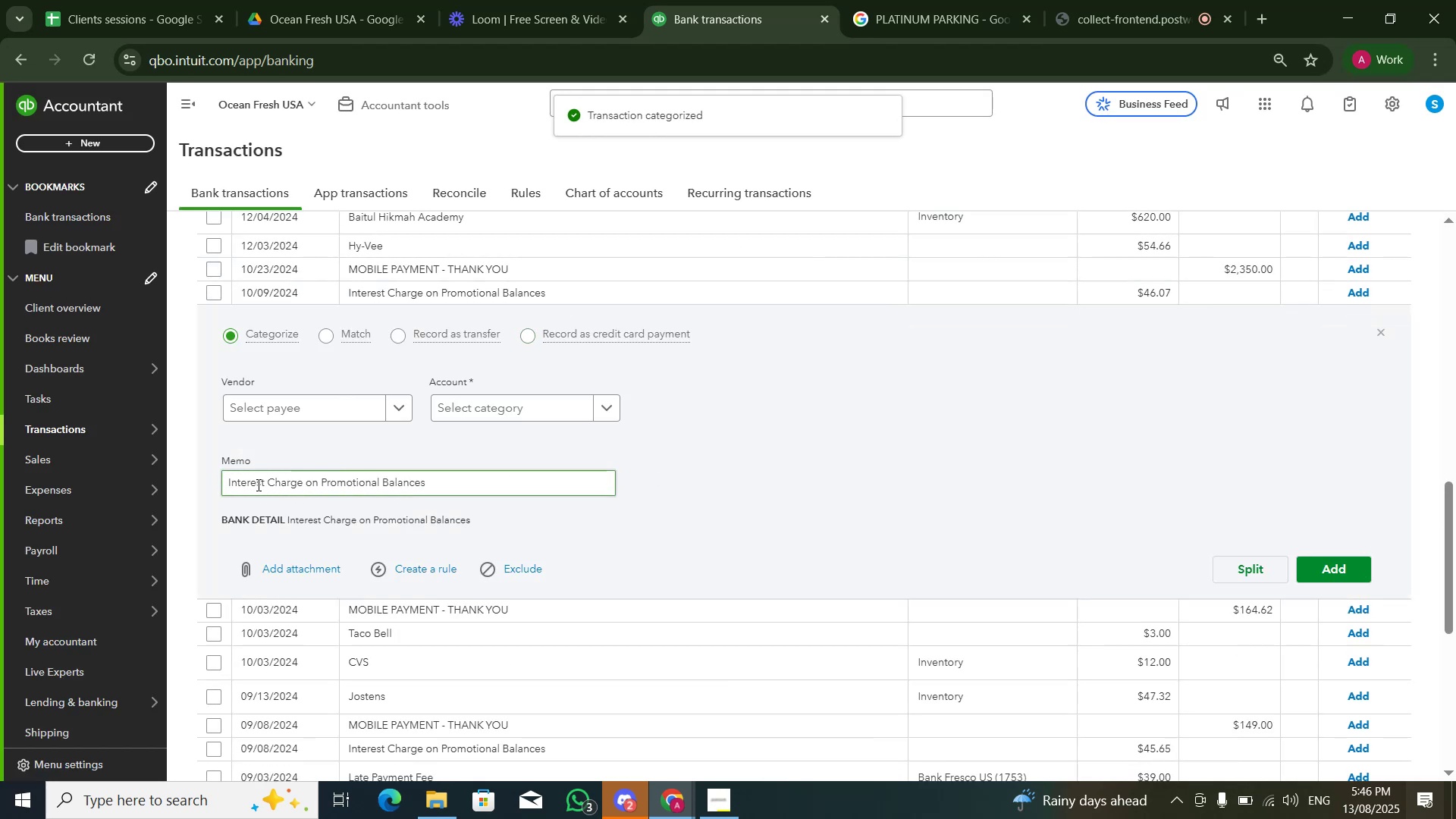 
left_click_drag(start_coordinate=[228, 485], to_coordinate=[459, 485])
 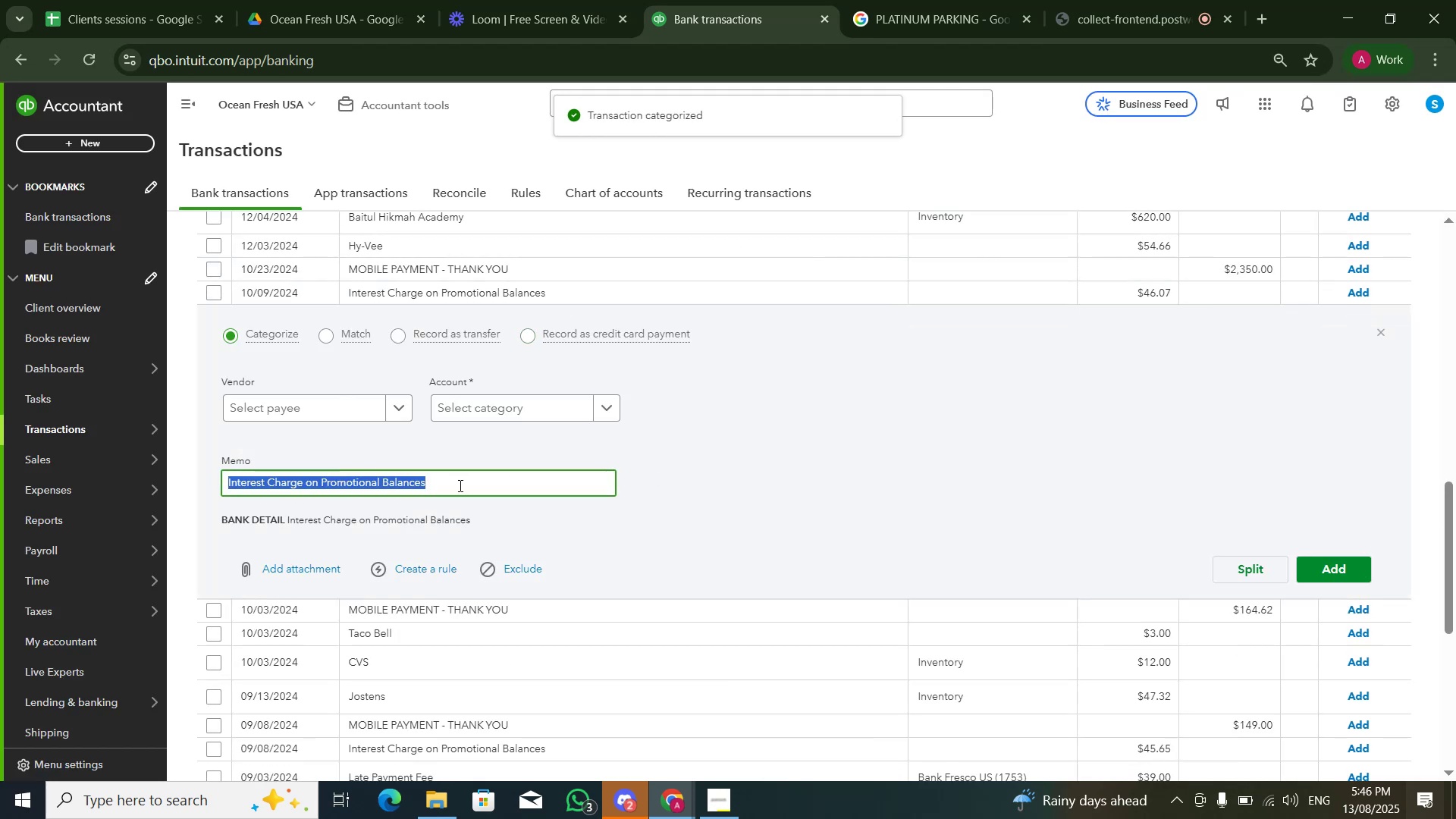 
key(Control+C)
 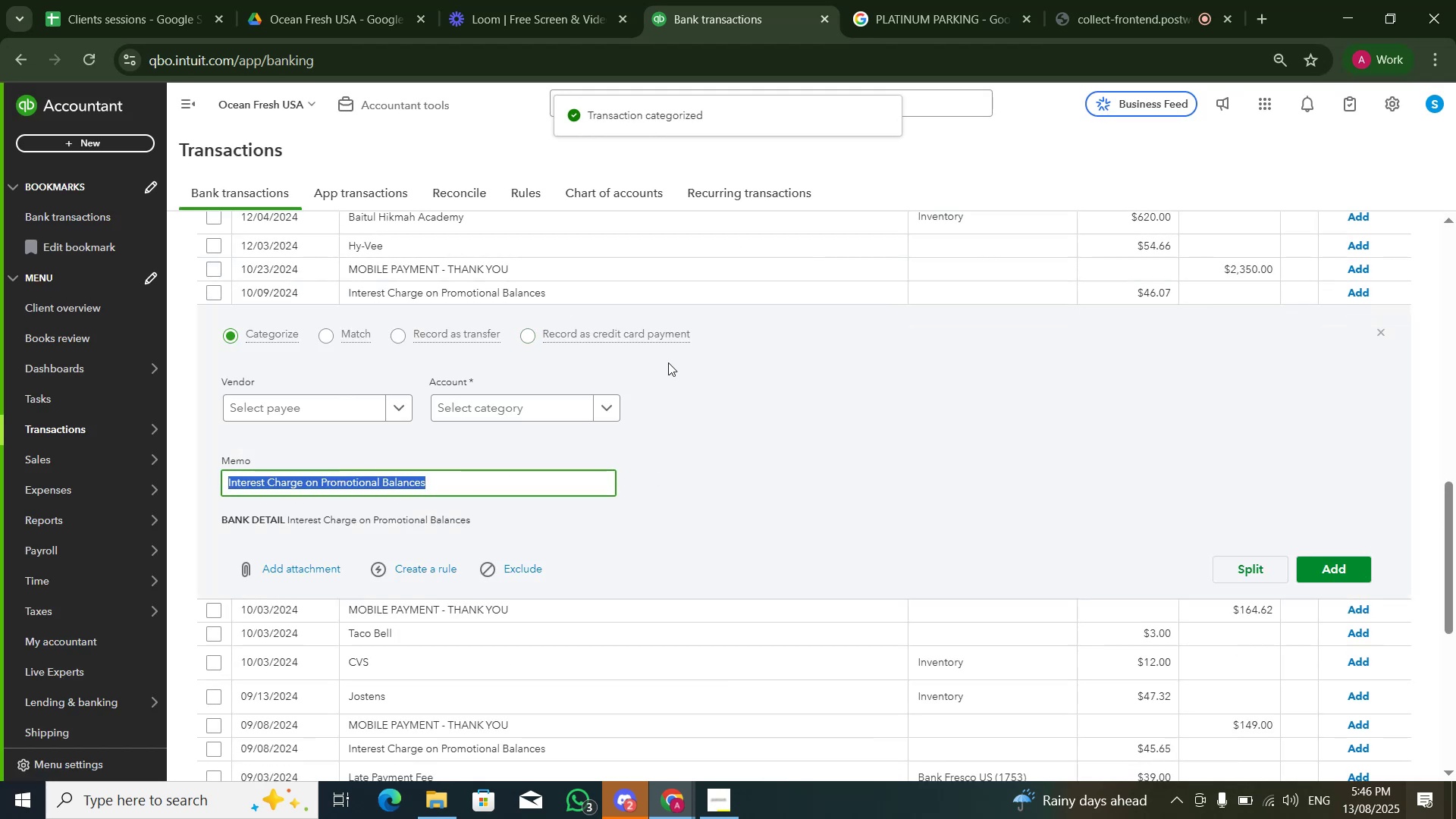 
scroll: coordinate [682, 360], scroll_direction: up, amount: 10.0
 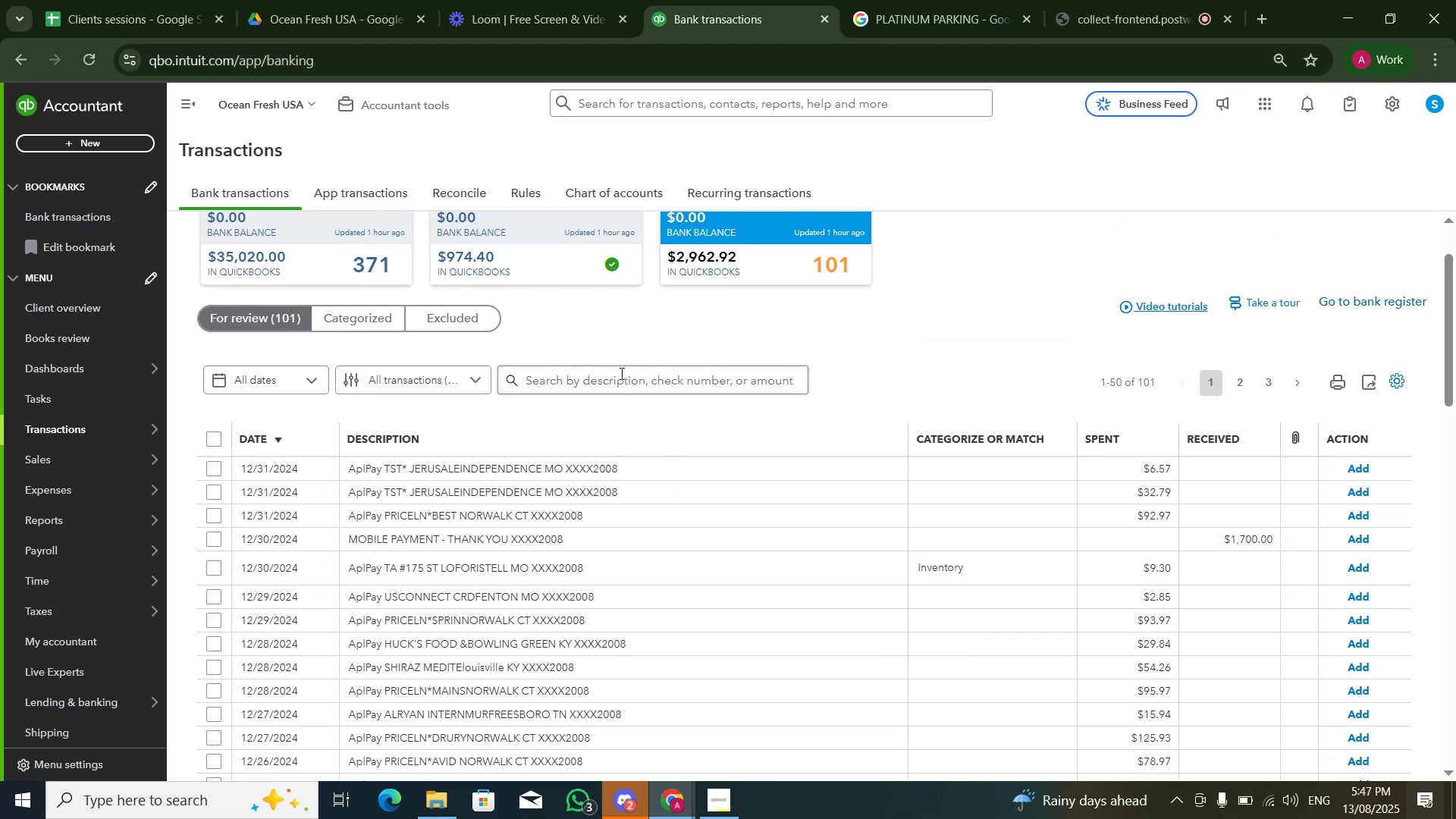 
left_click([620, 375])
 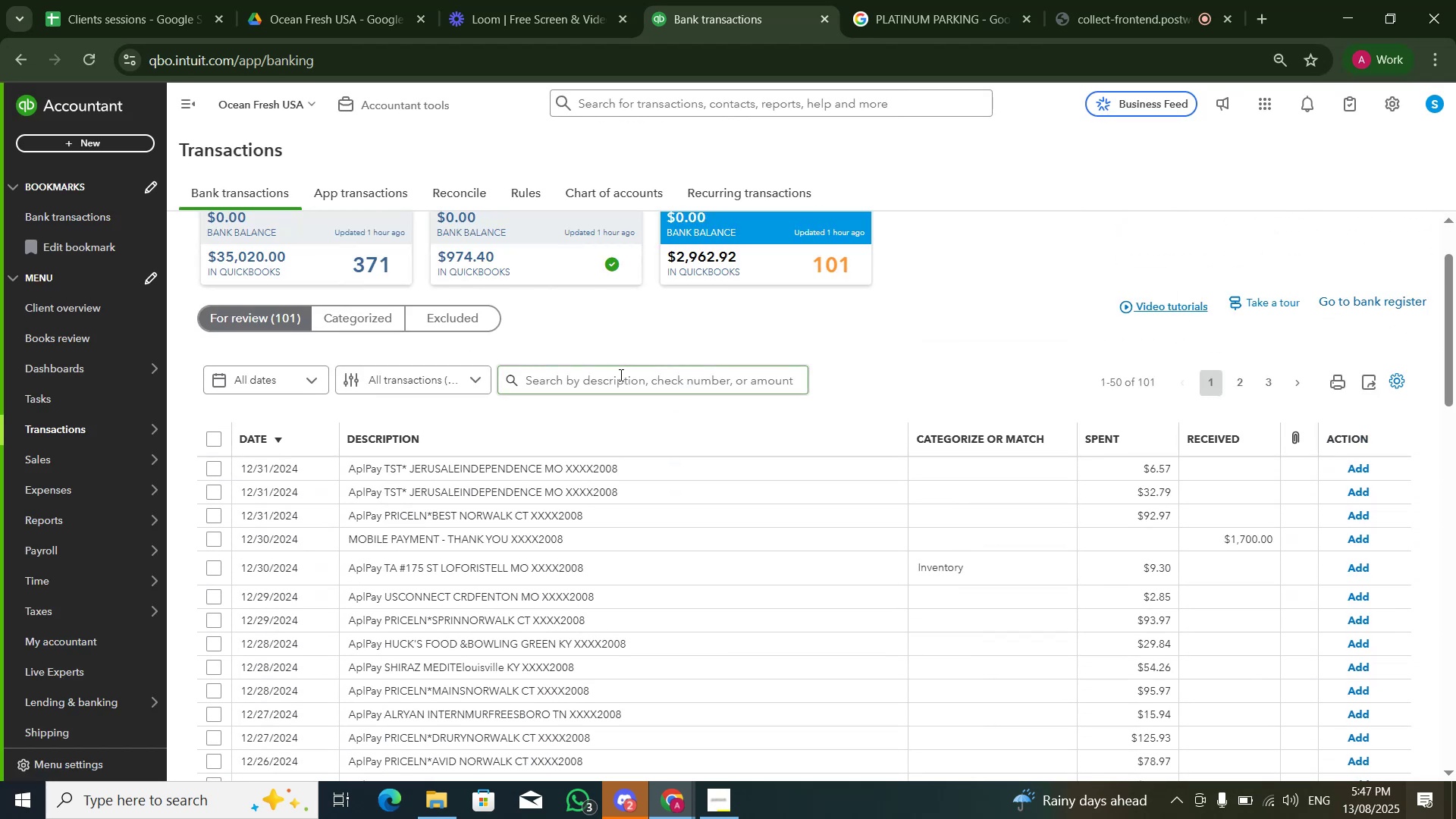 
key(Control+V)
 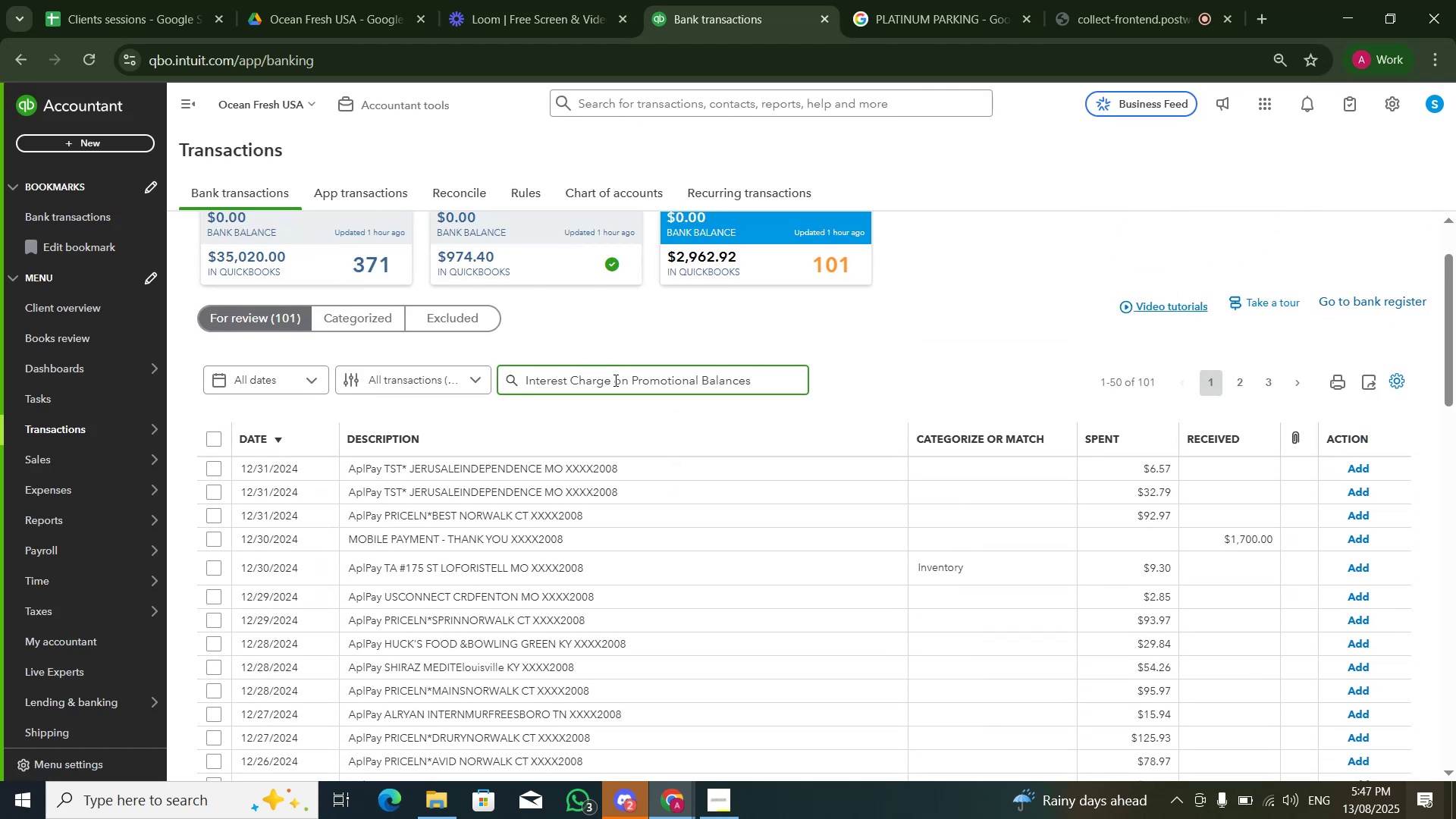 
key(NumpadEnter)
 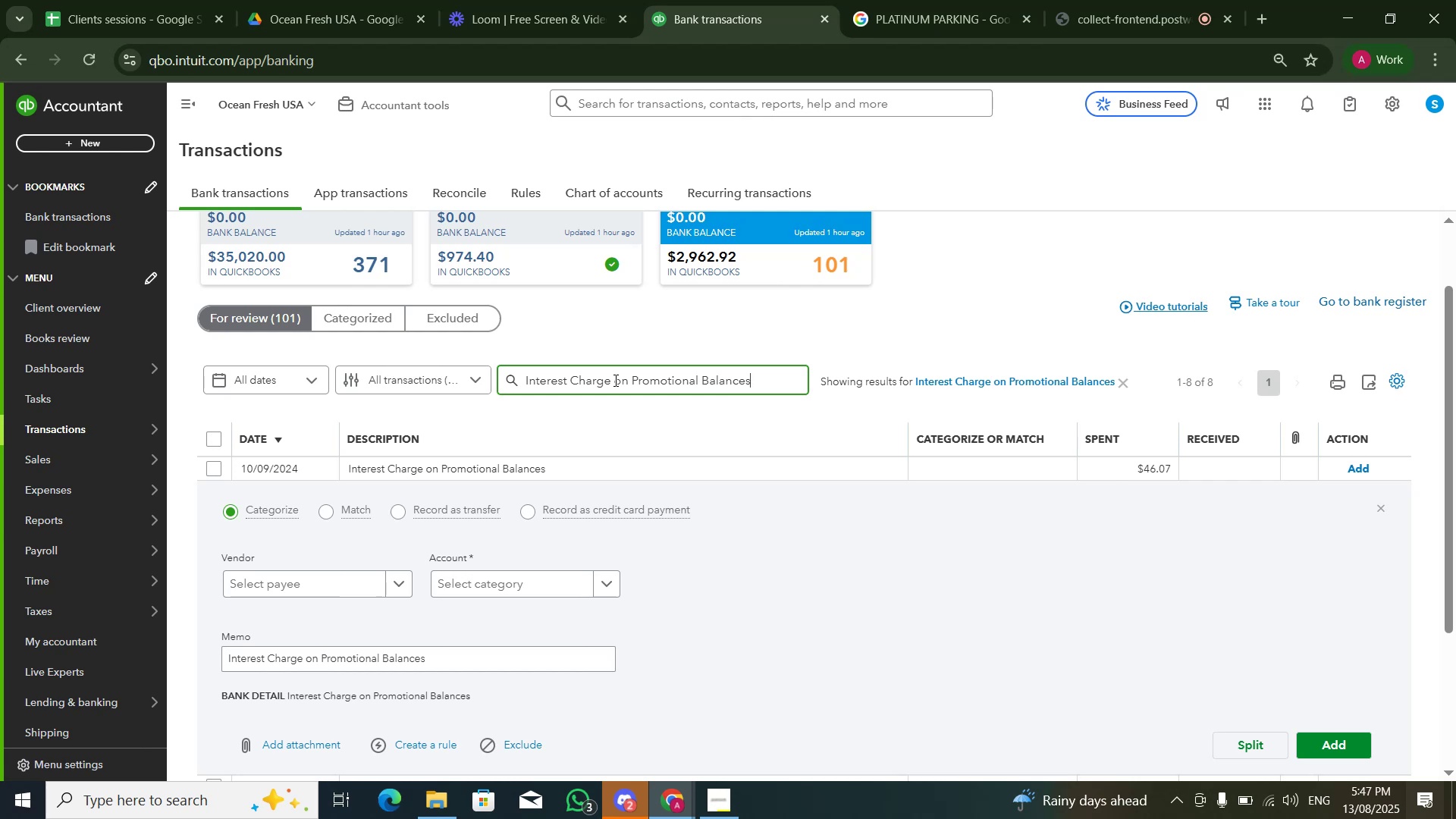 
wait(31.16)
 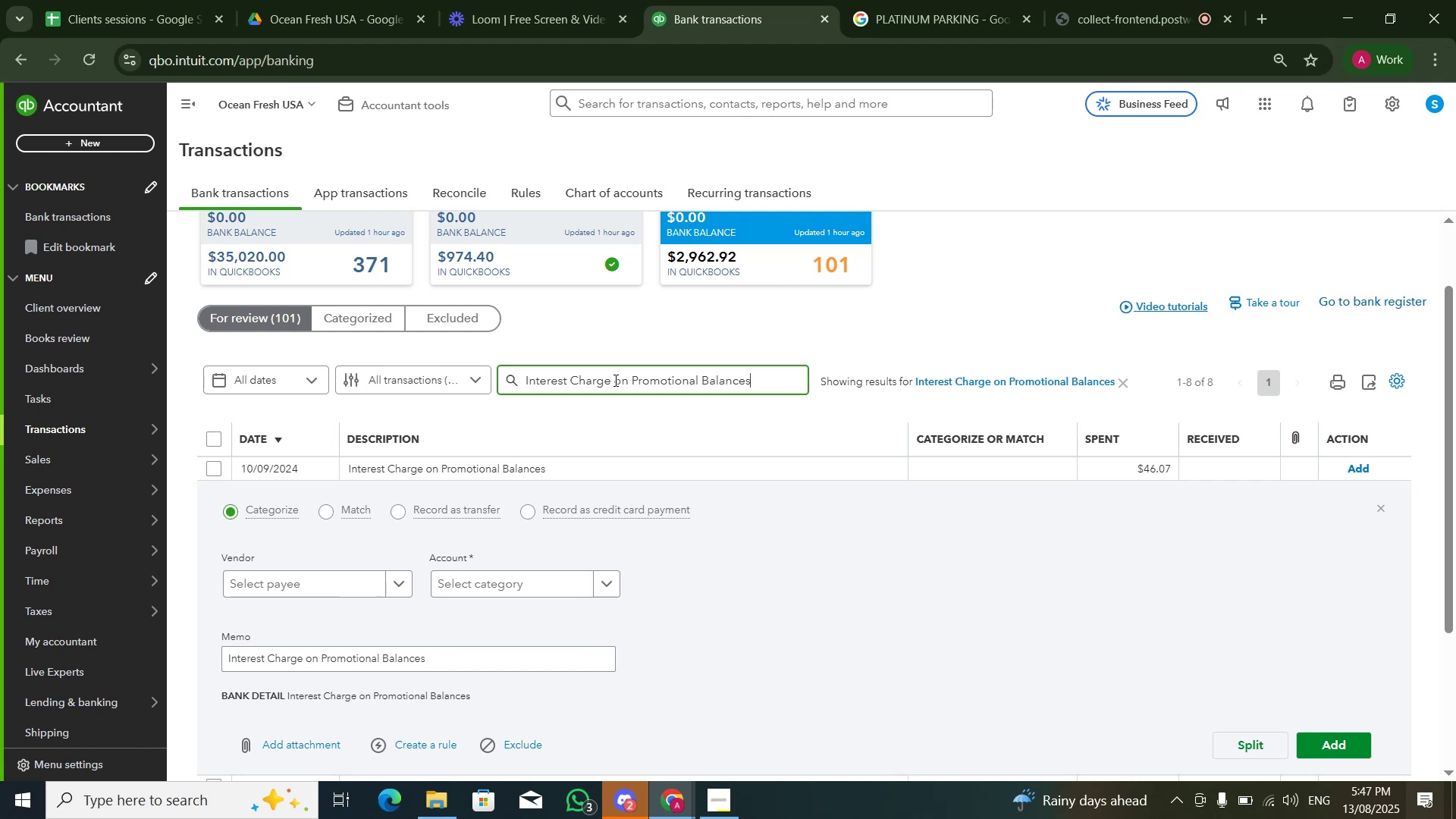 
left_click([602, 468])
 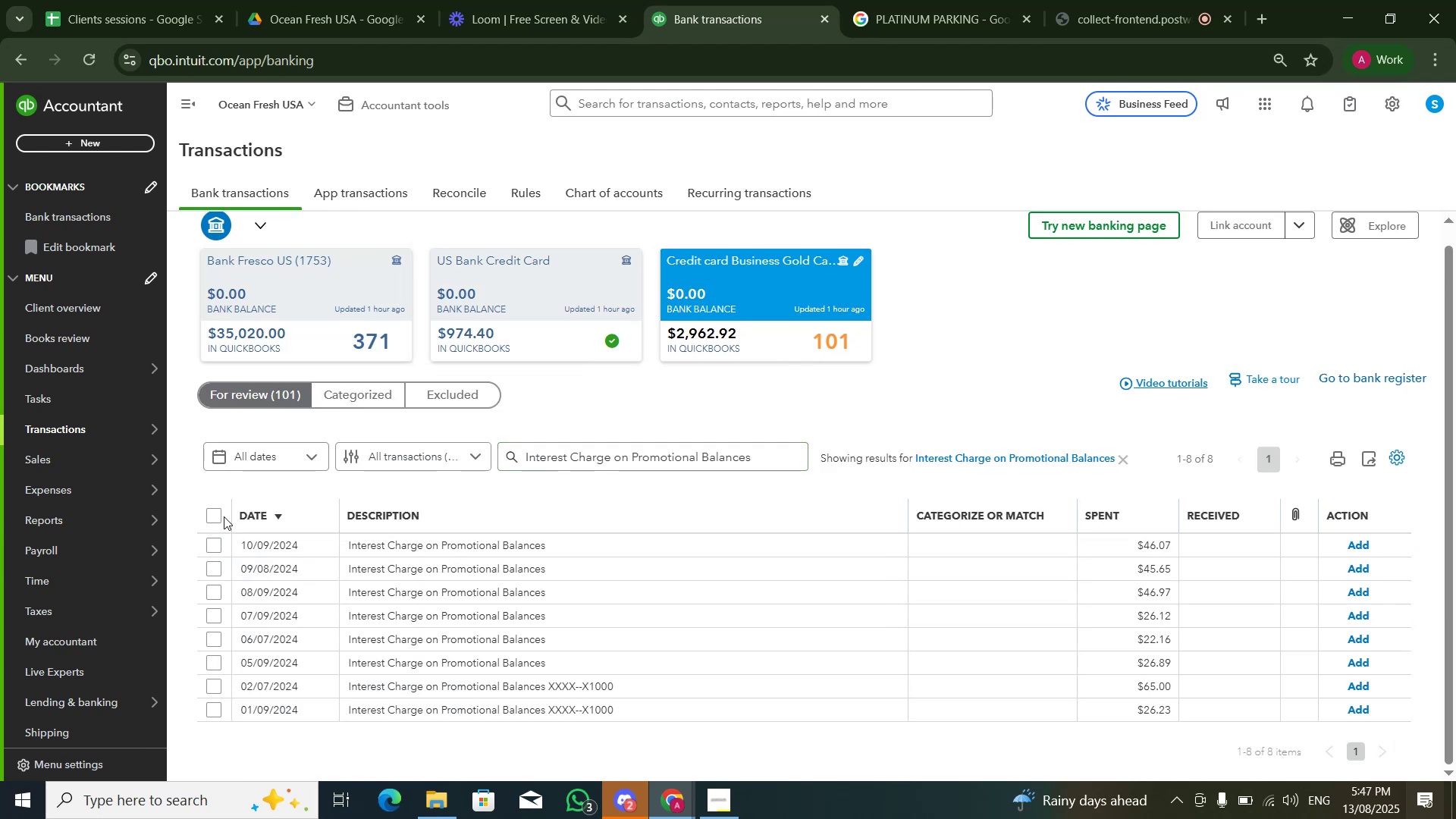 
left_click([212, 516])
 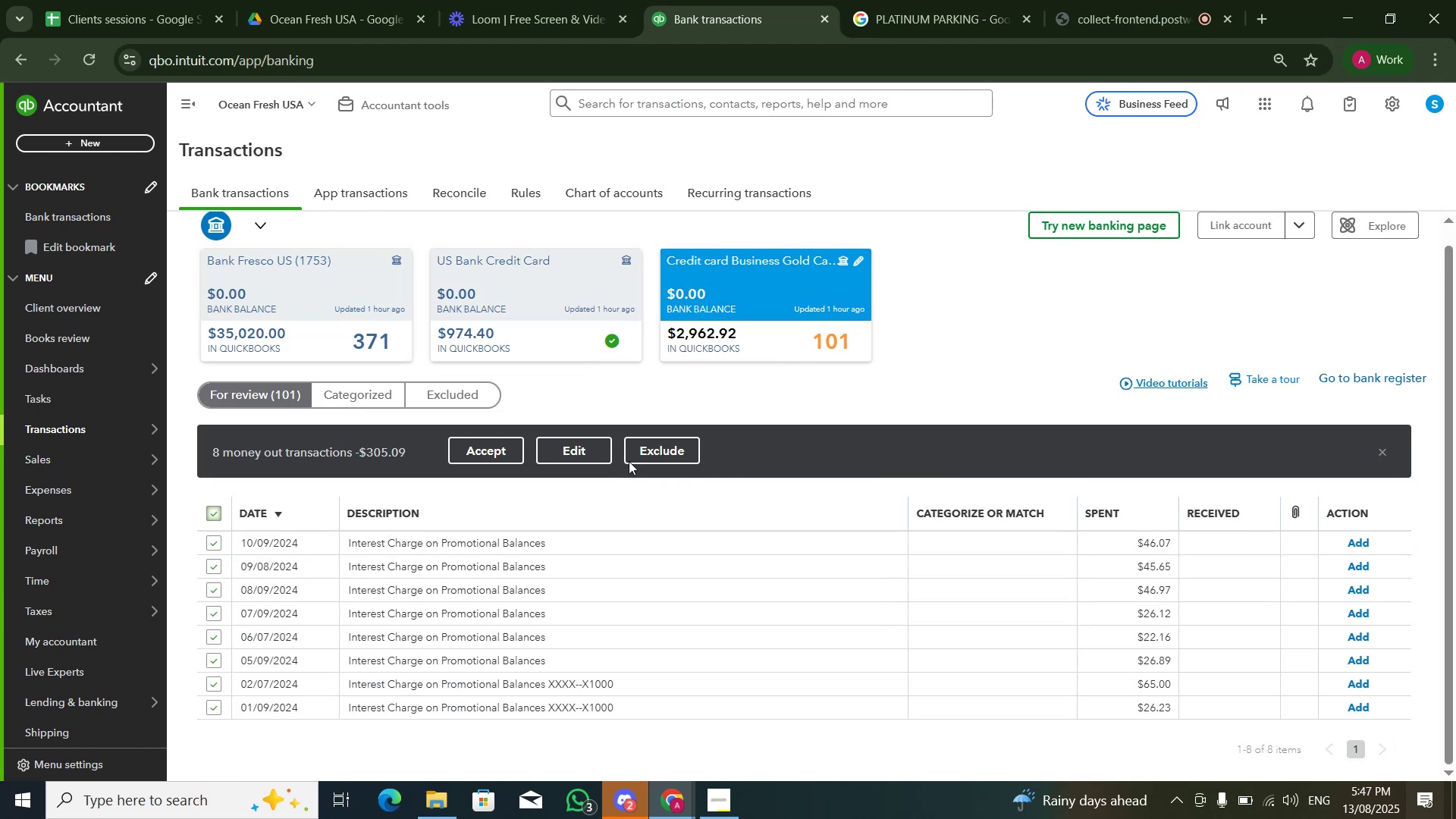 
left_click([589, 453])
 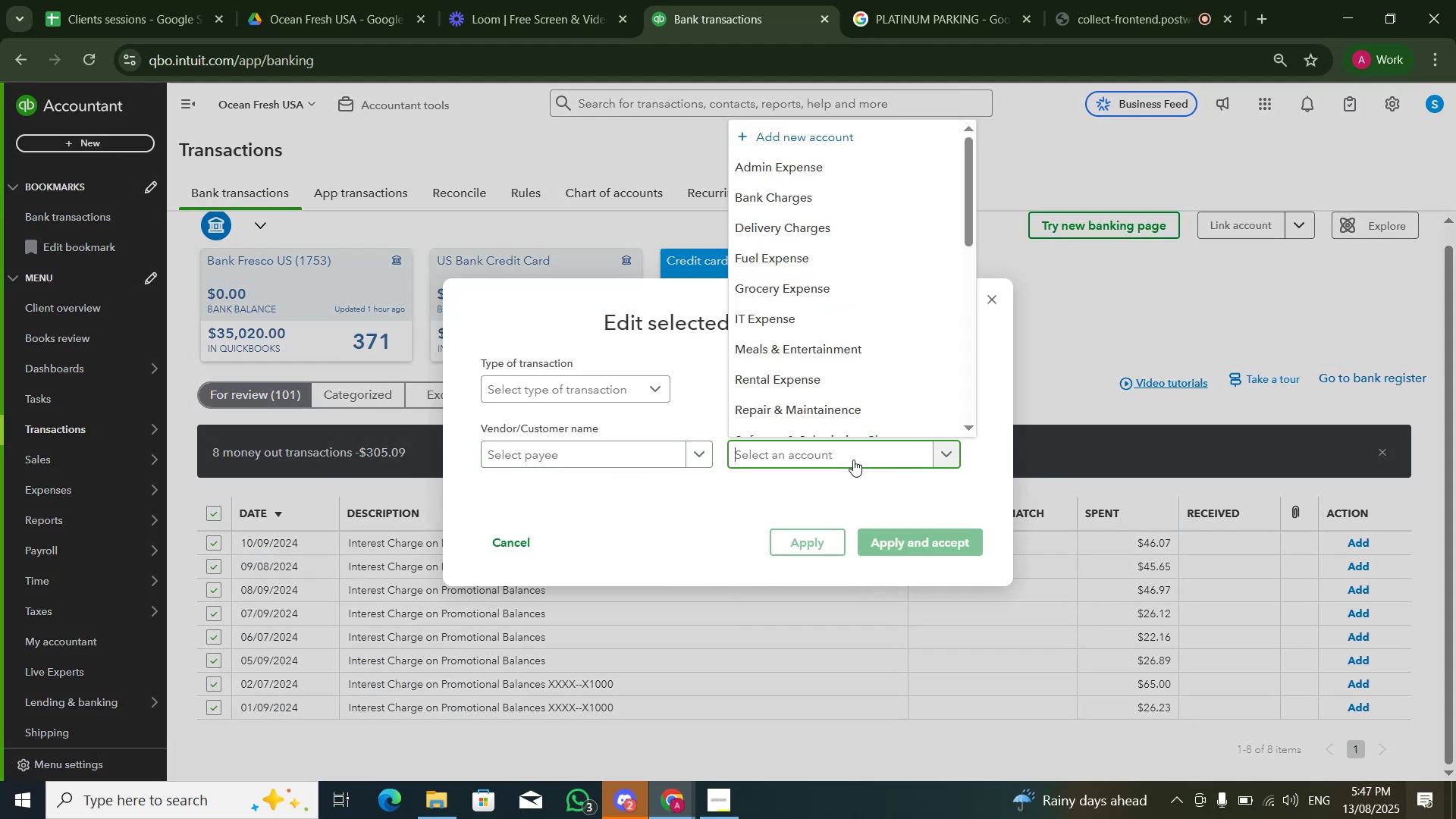 
hold_key(key=ShiftLeft, duration=0.39)
 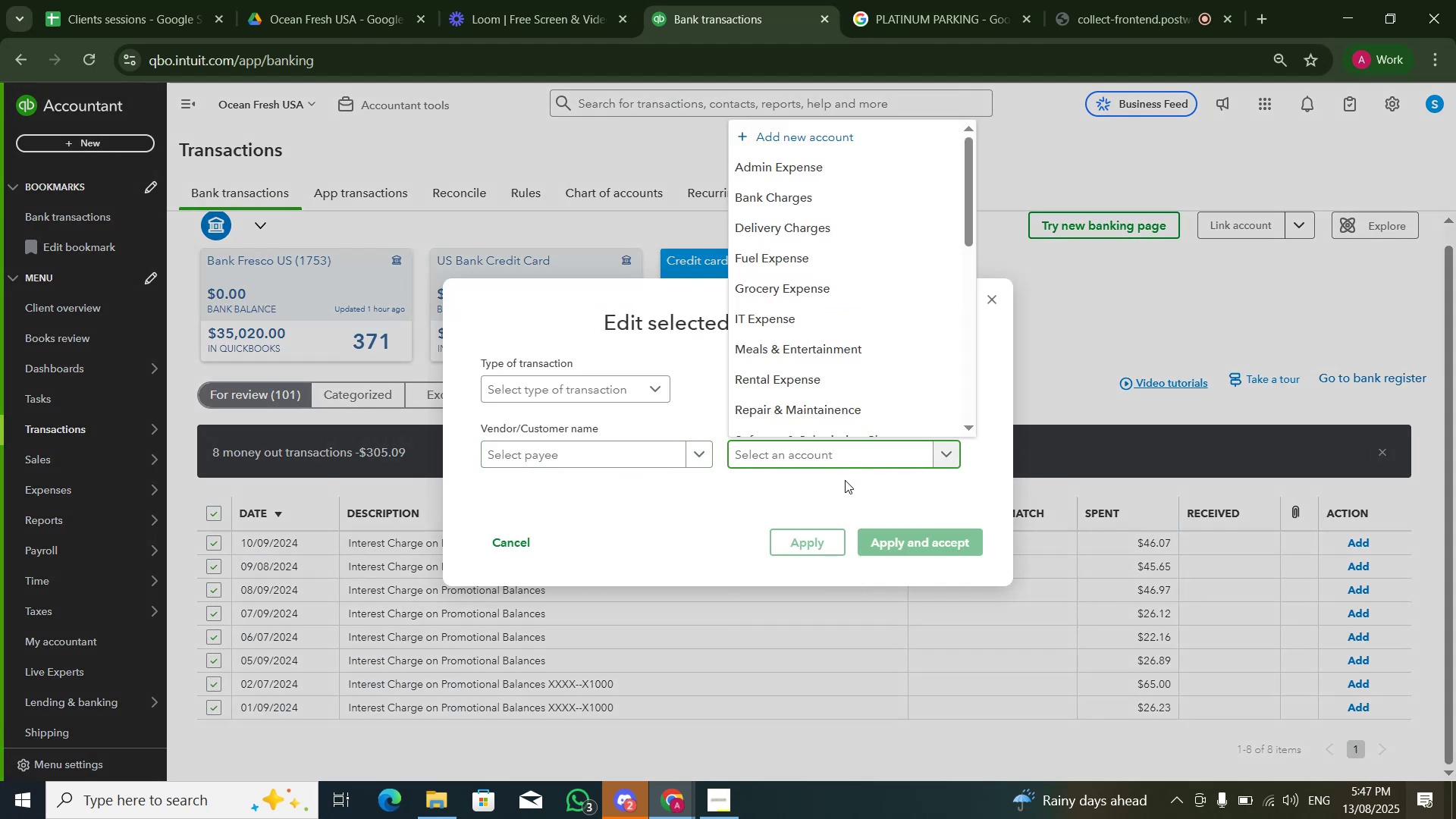 
type(Bank char)
 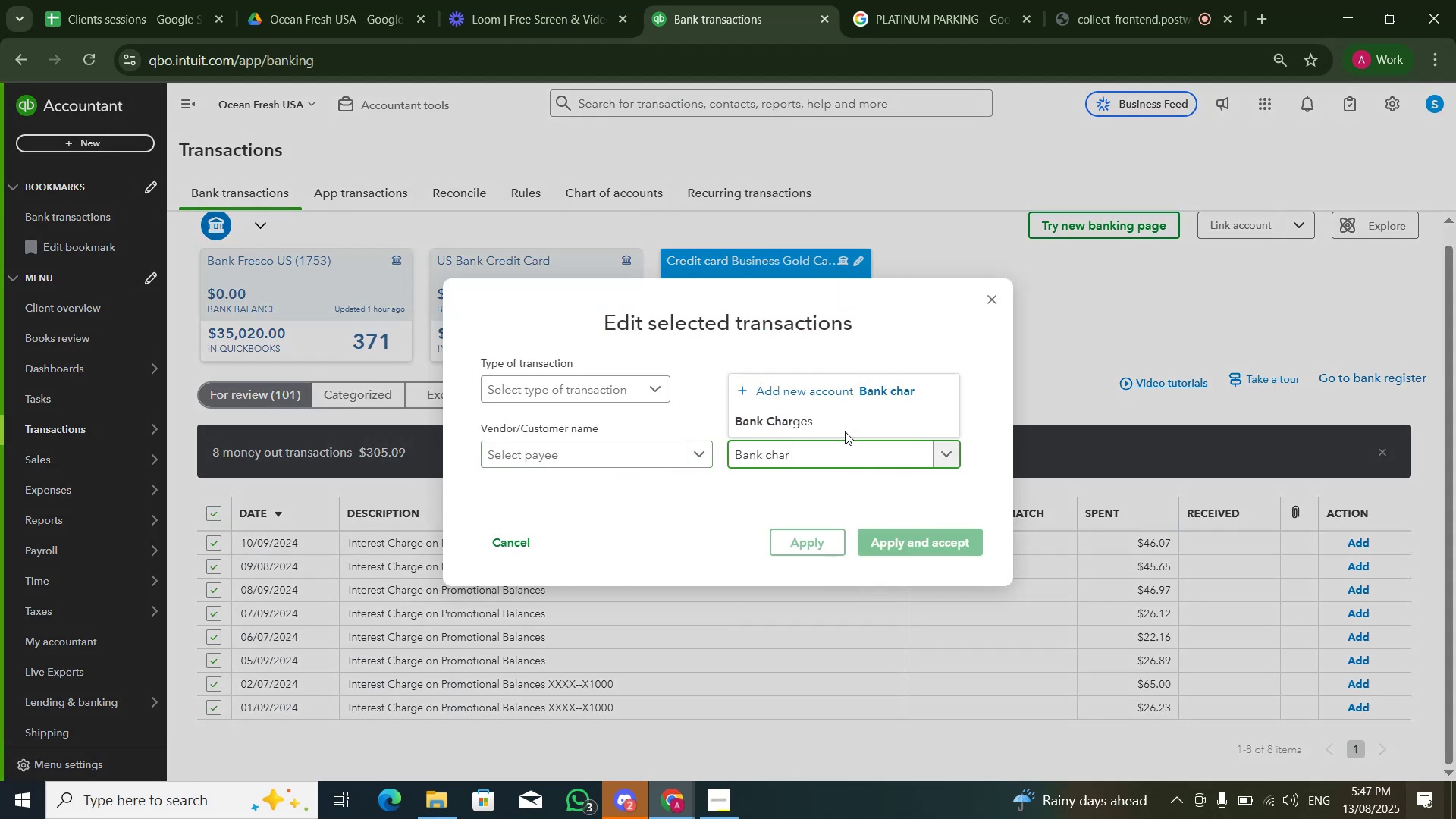 
left_click([844, 425])
 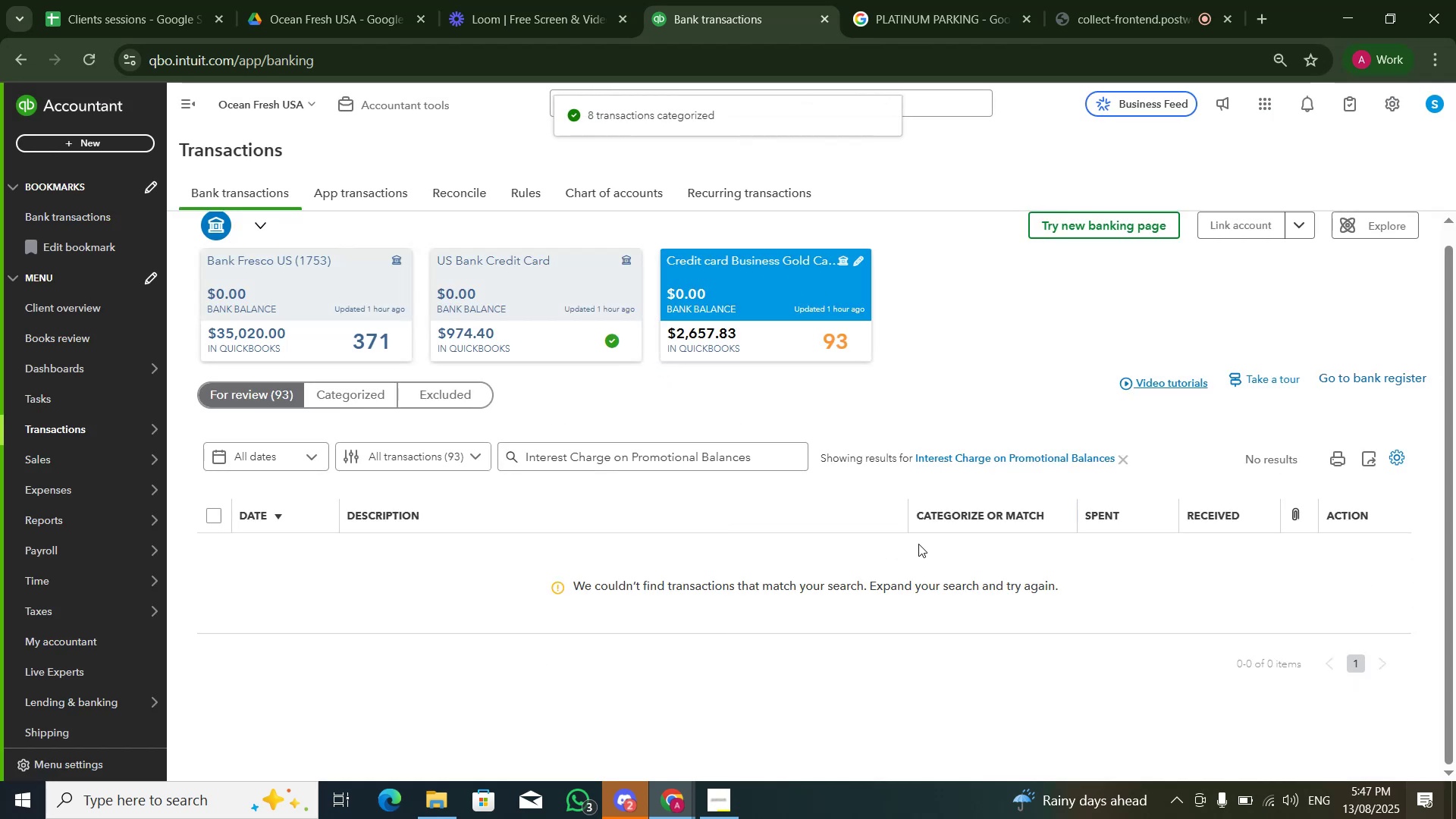 
wait(12.25)
 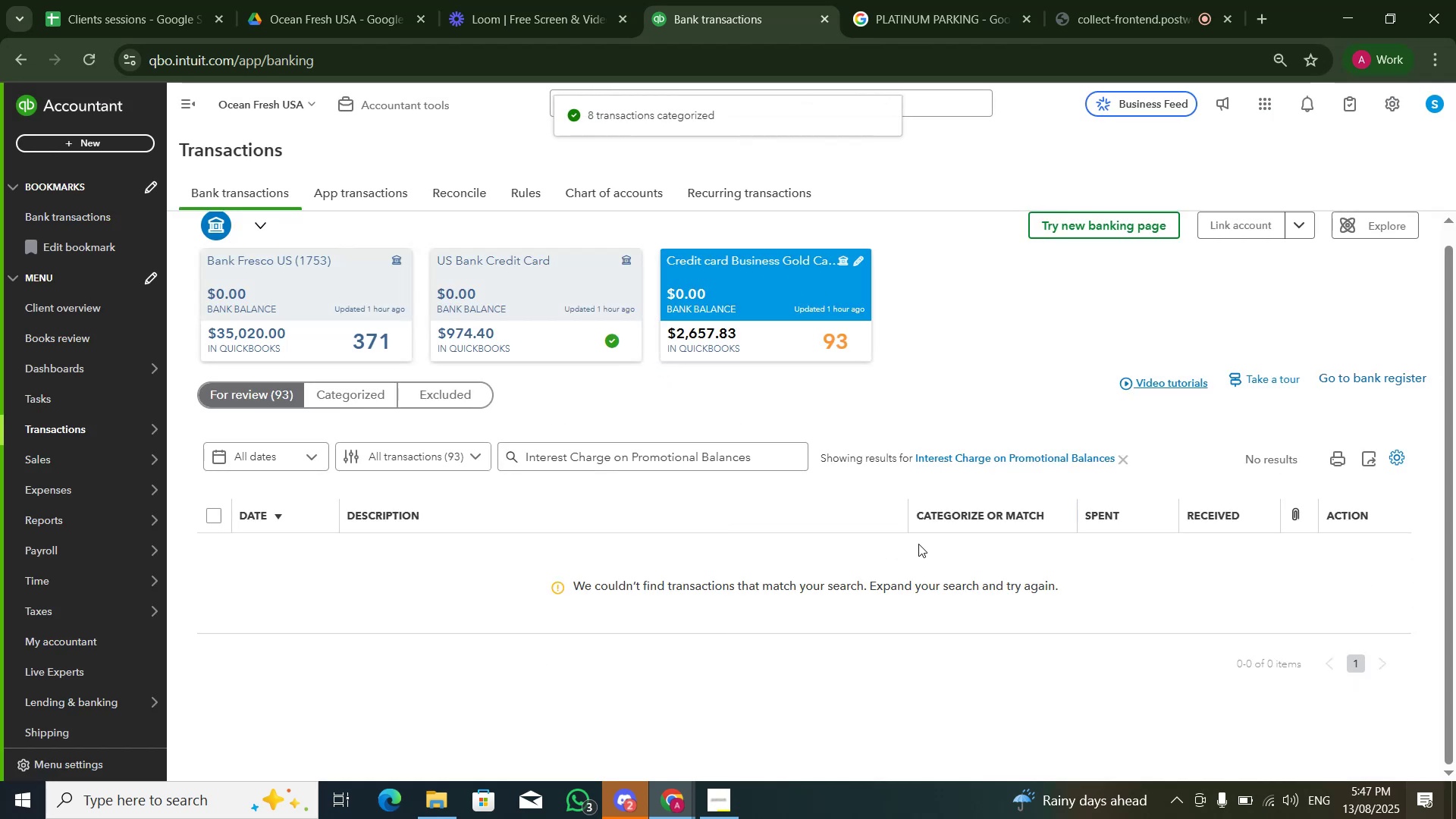 
scroll: coordinate [651, 494], scroll_direction: down, amount: 7.0
 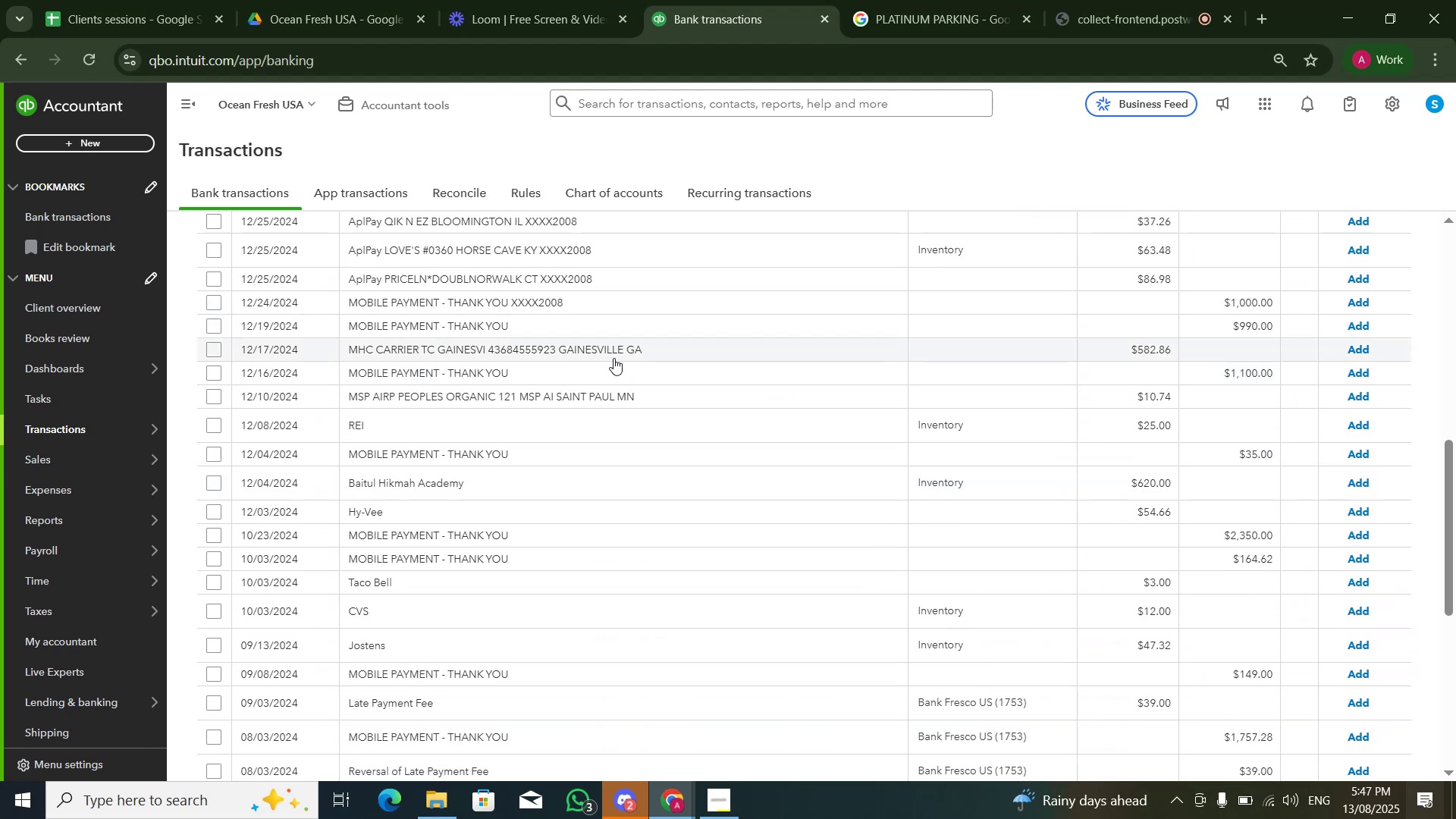 
left_click([613, 352])
 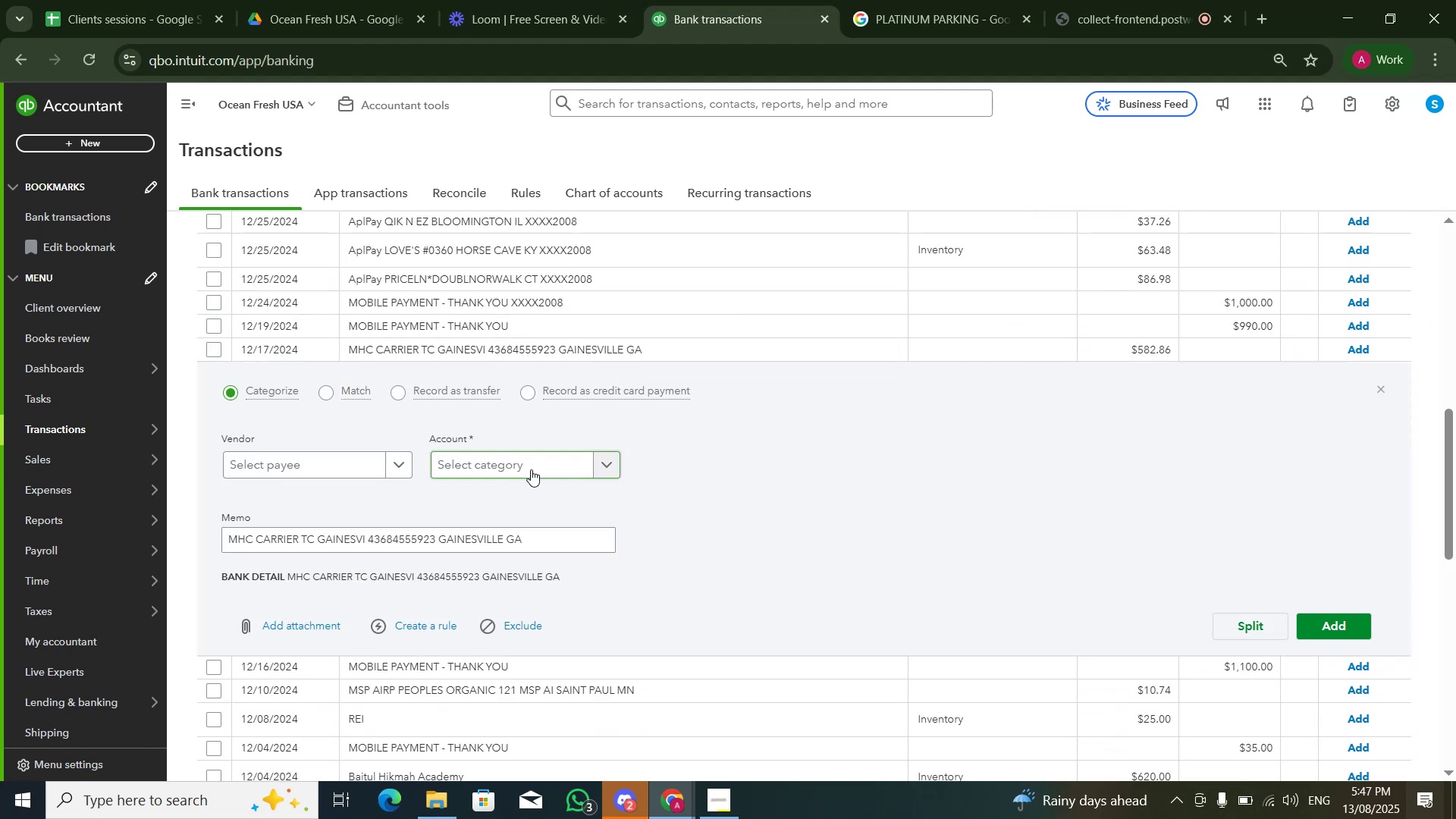 
left_click([531, 469])
 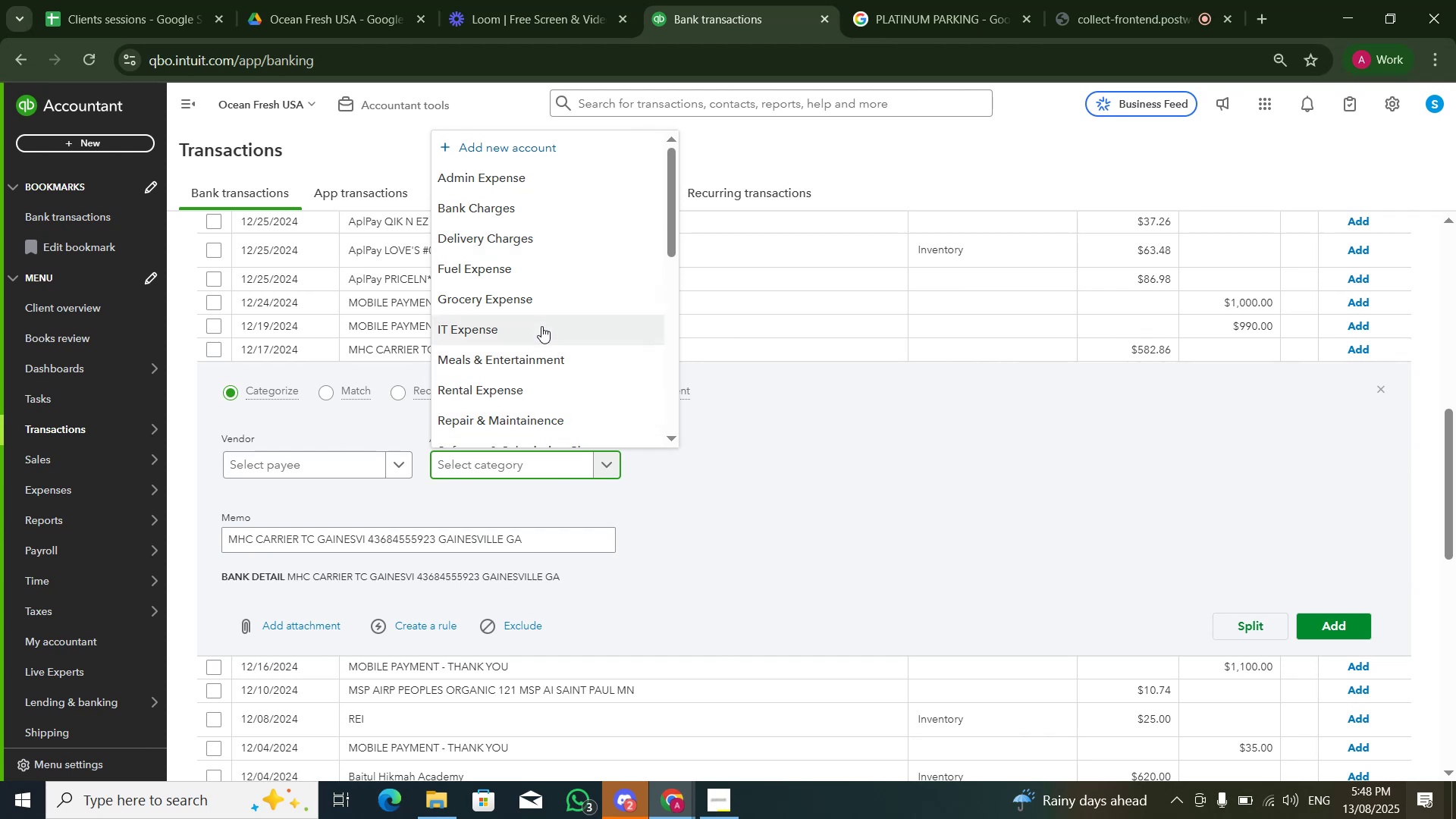 
left_click_drag(start_coordinate=[228, 538], to_coordinate=[301, 532])
 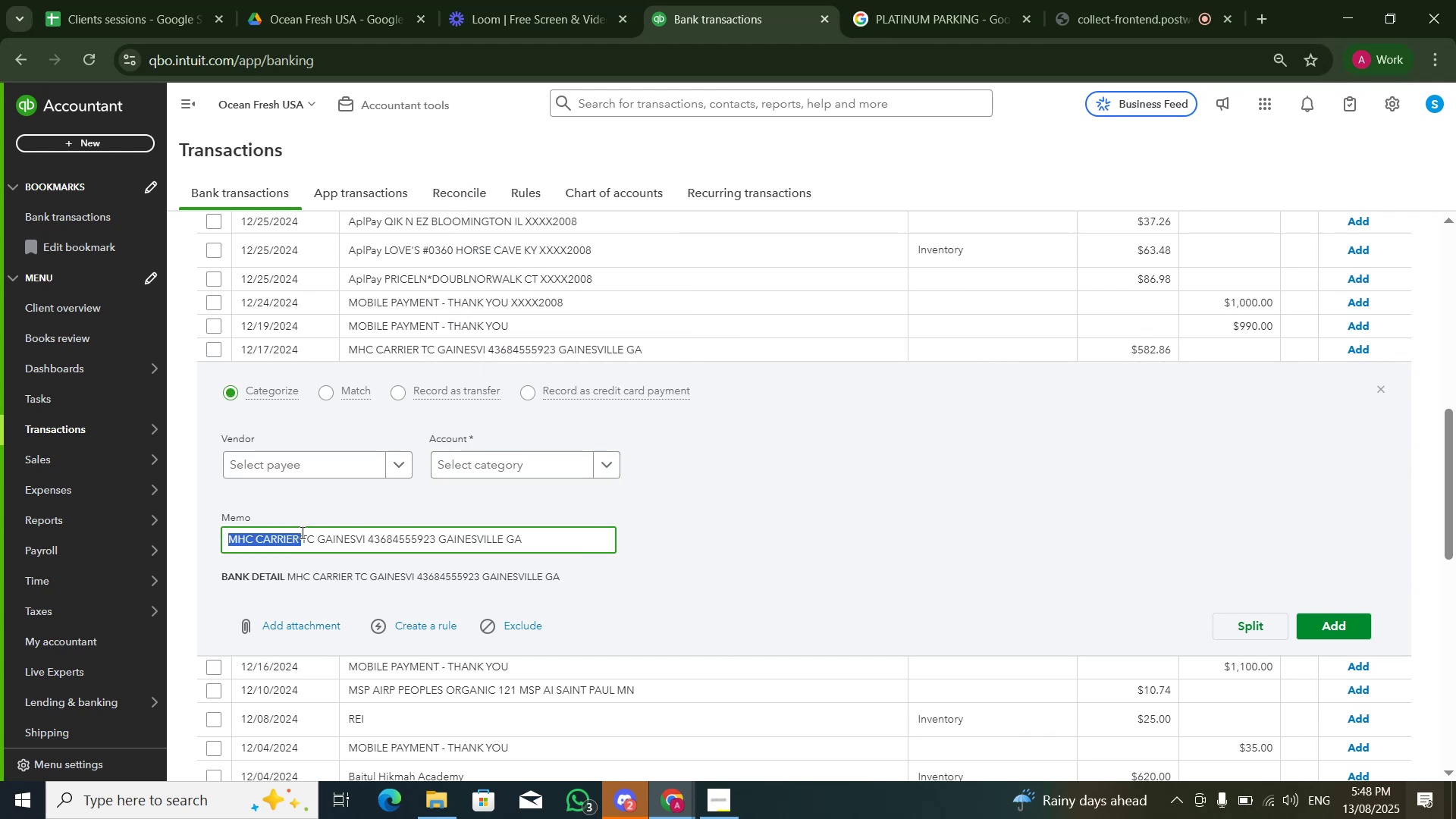 
key(Control+C)
 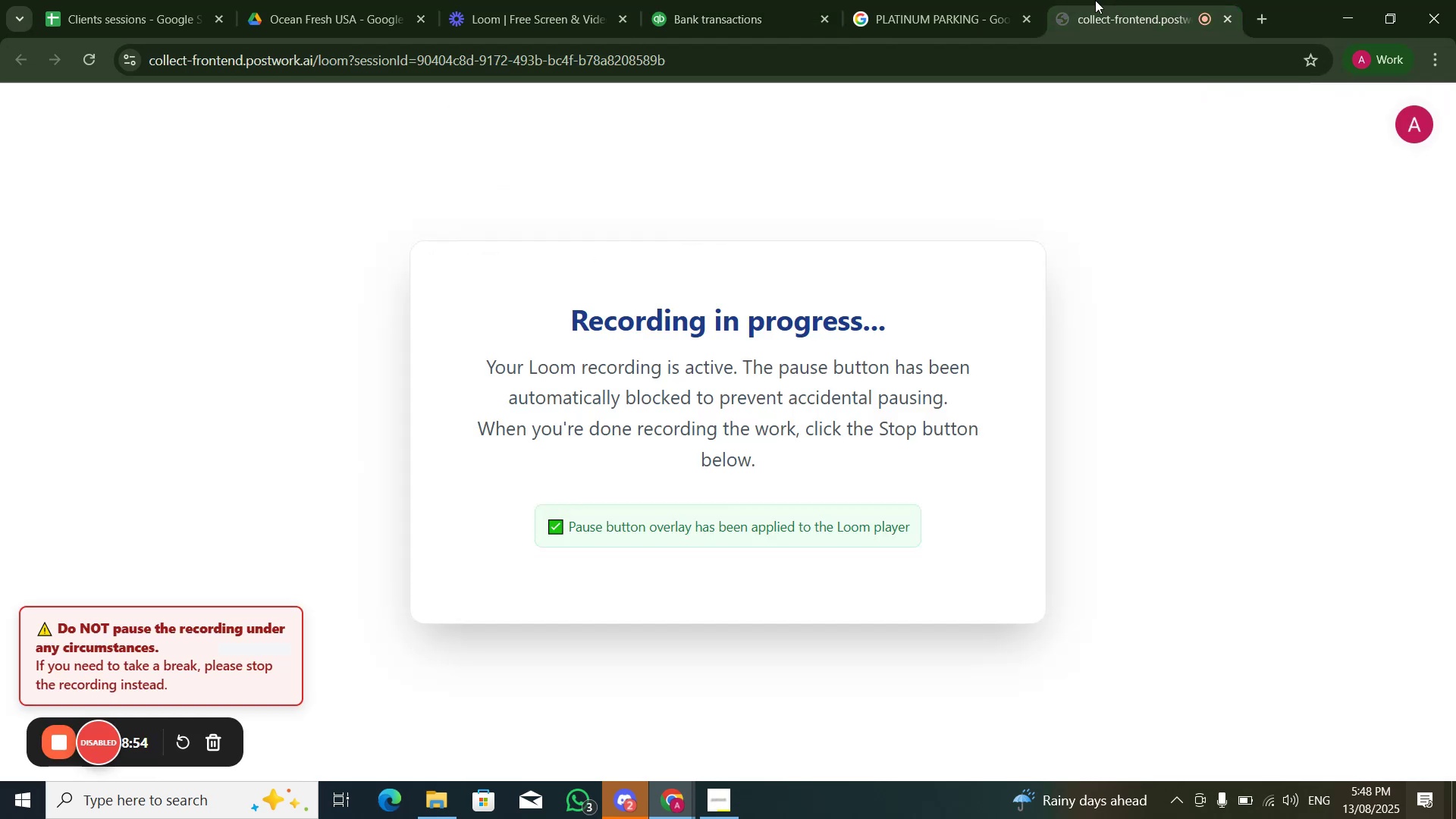 
double_click([967, 0])
 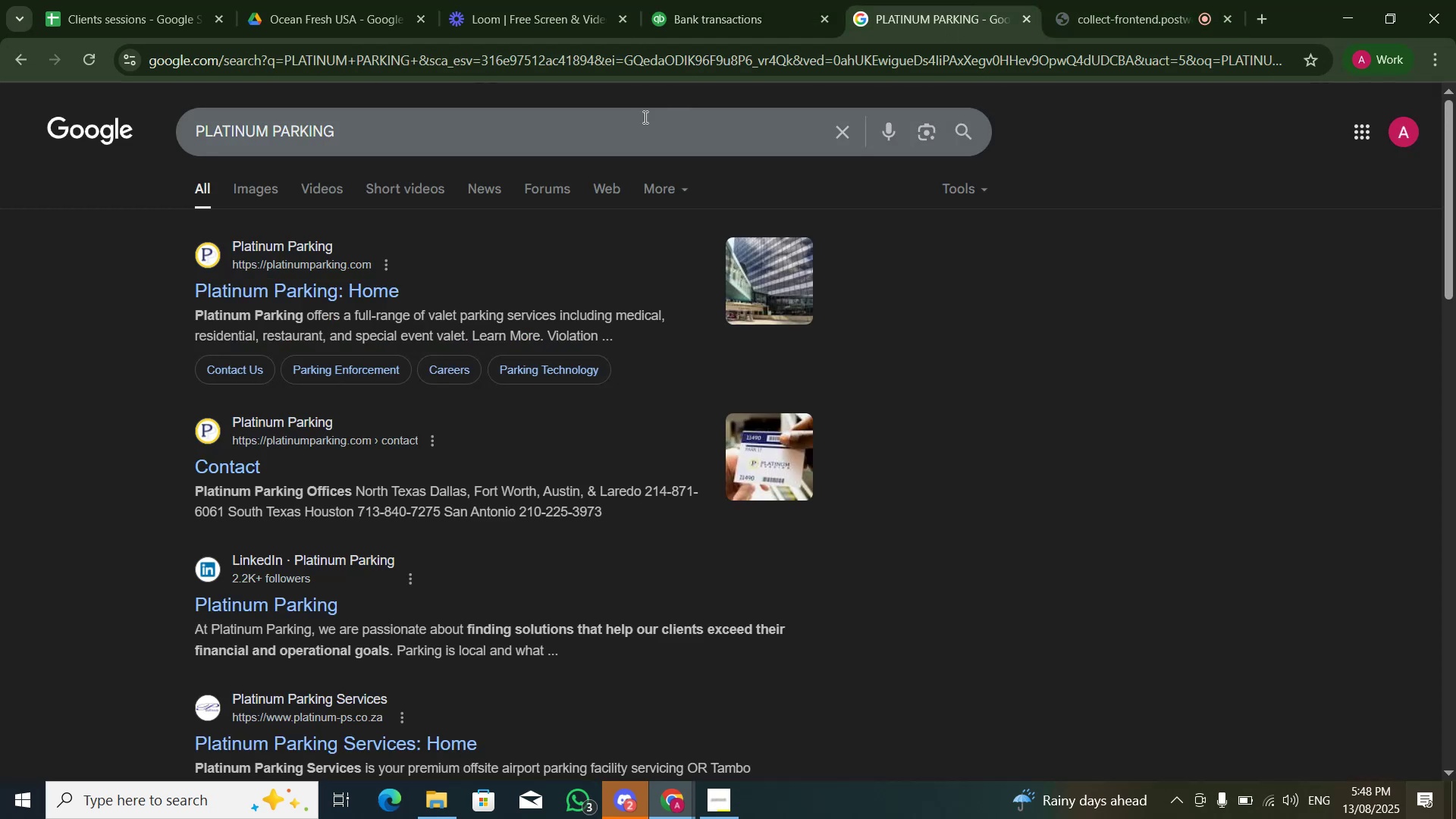 
left_click([641, 122])
 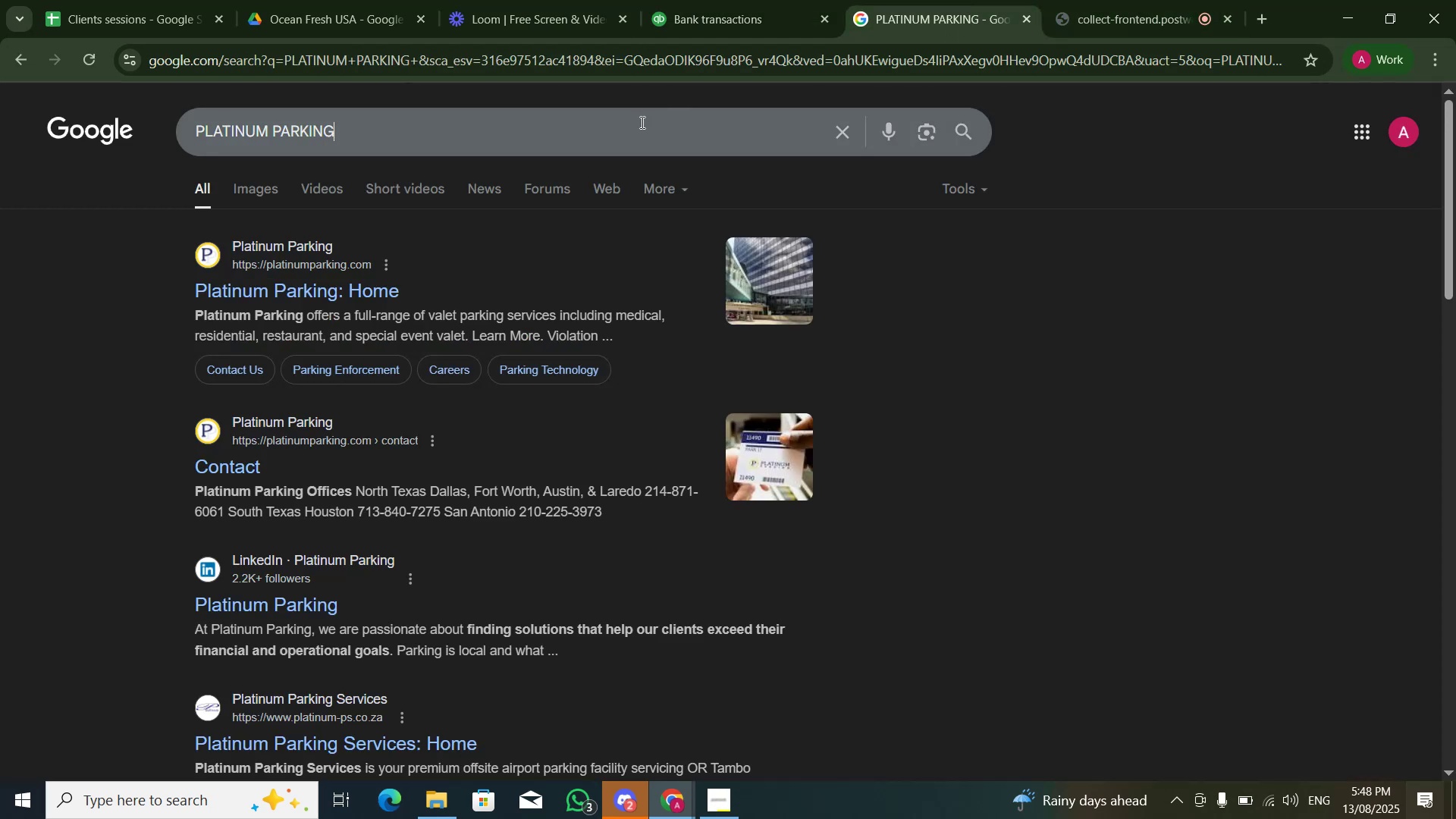 
key(Control+A)
 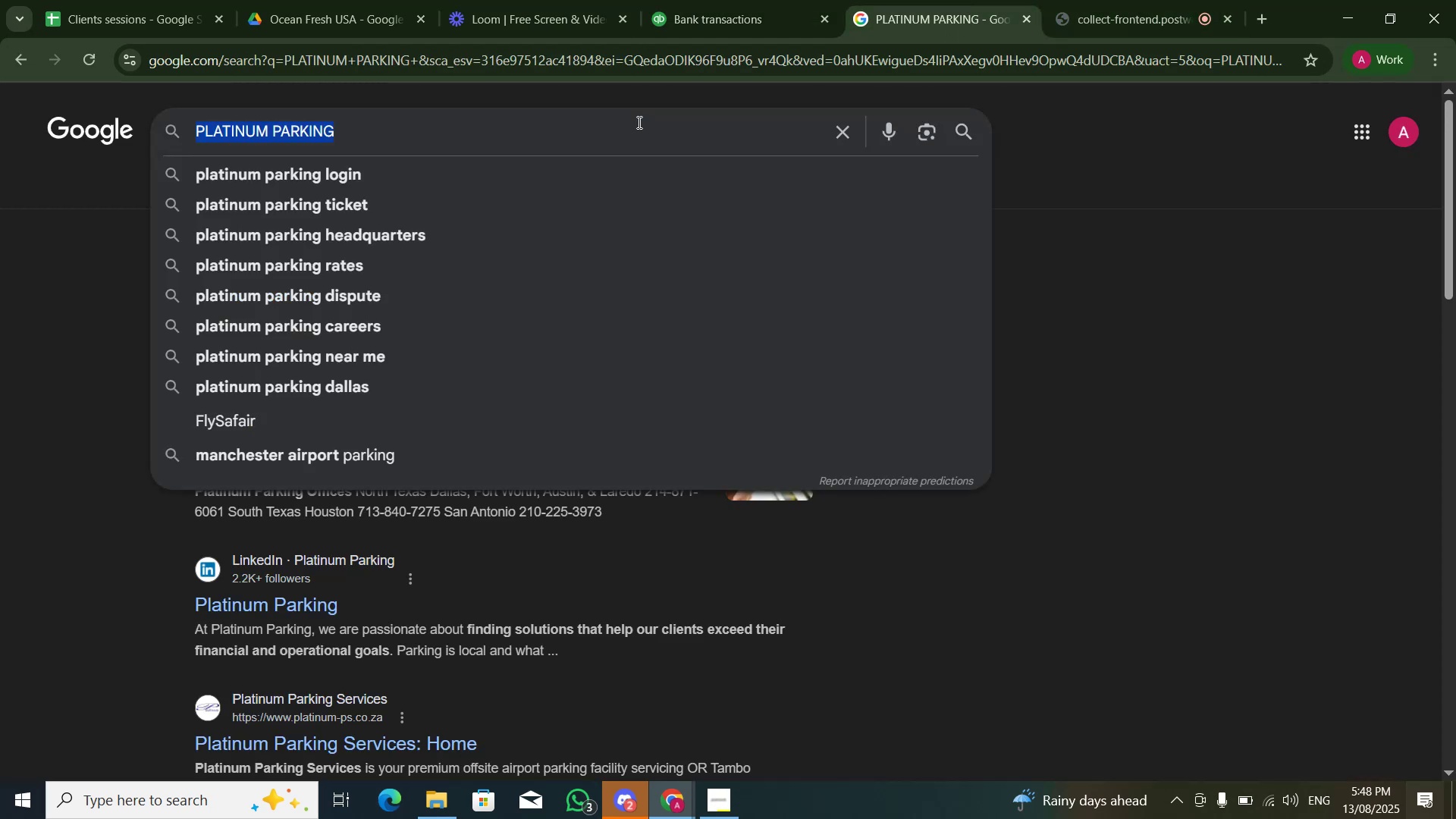 
key(Control+V)
 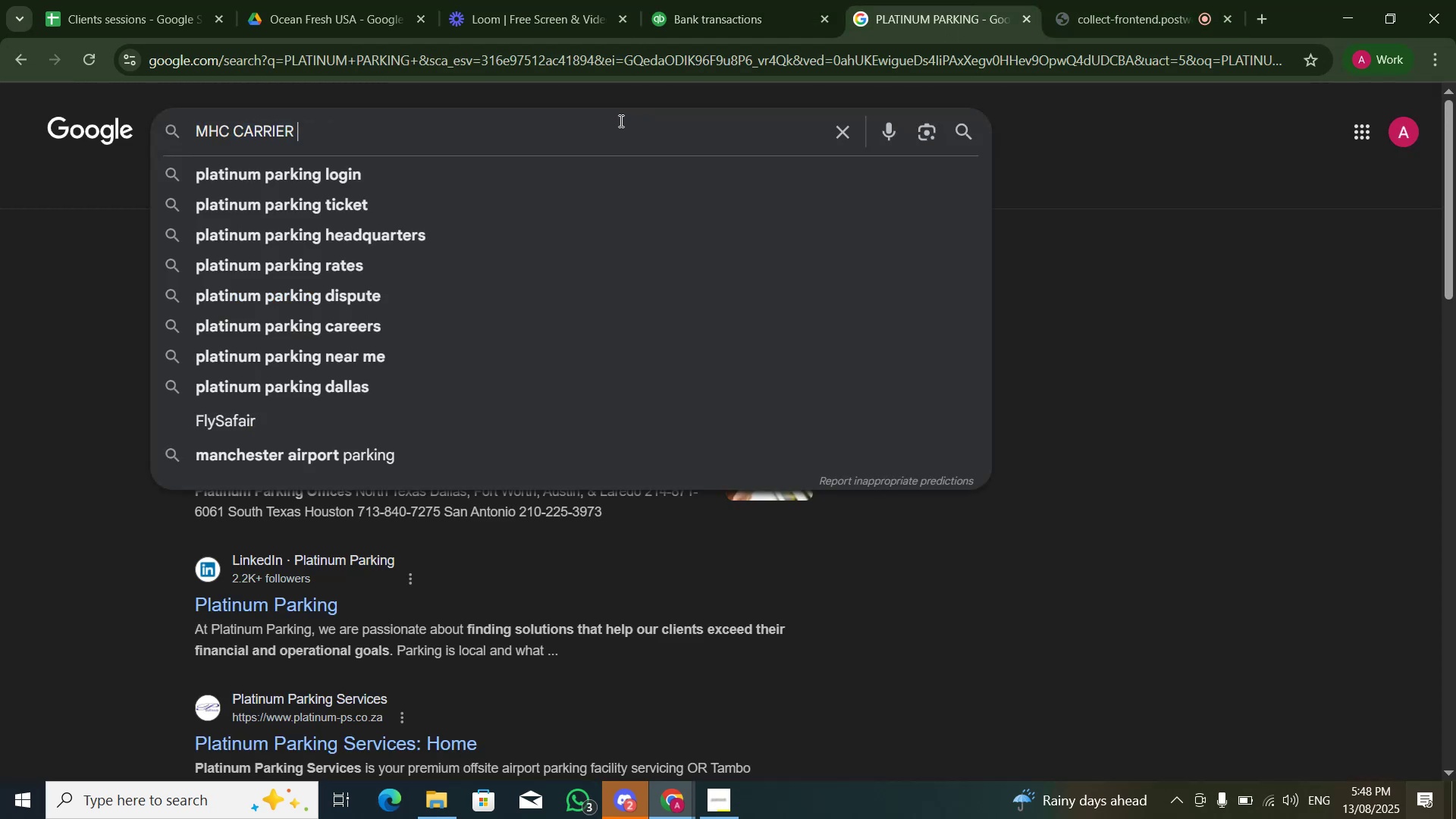 
key(NumpadEnter)
 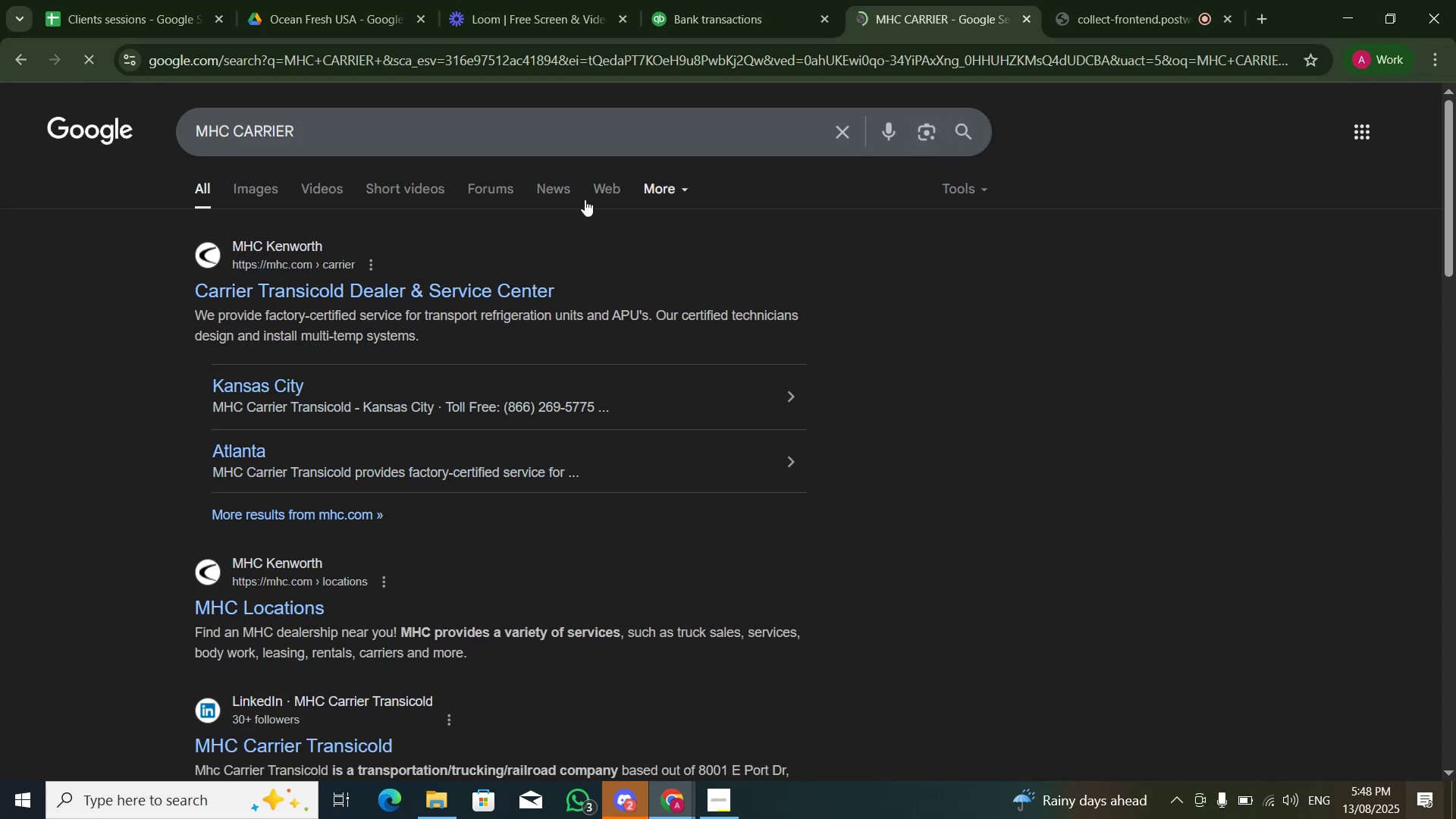 
wait(5.76)
 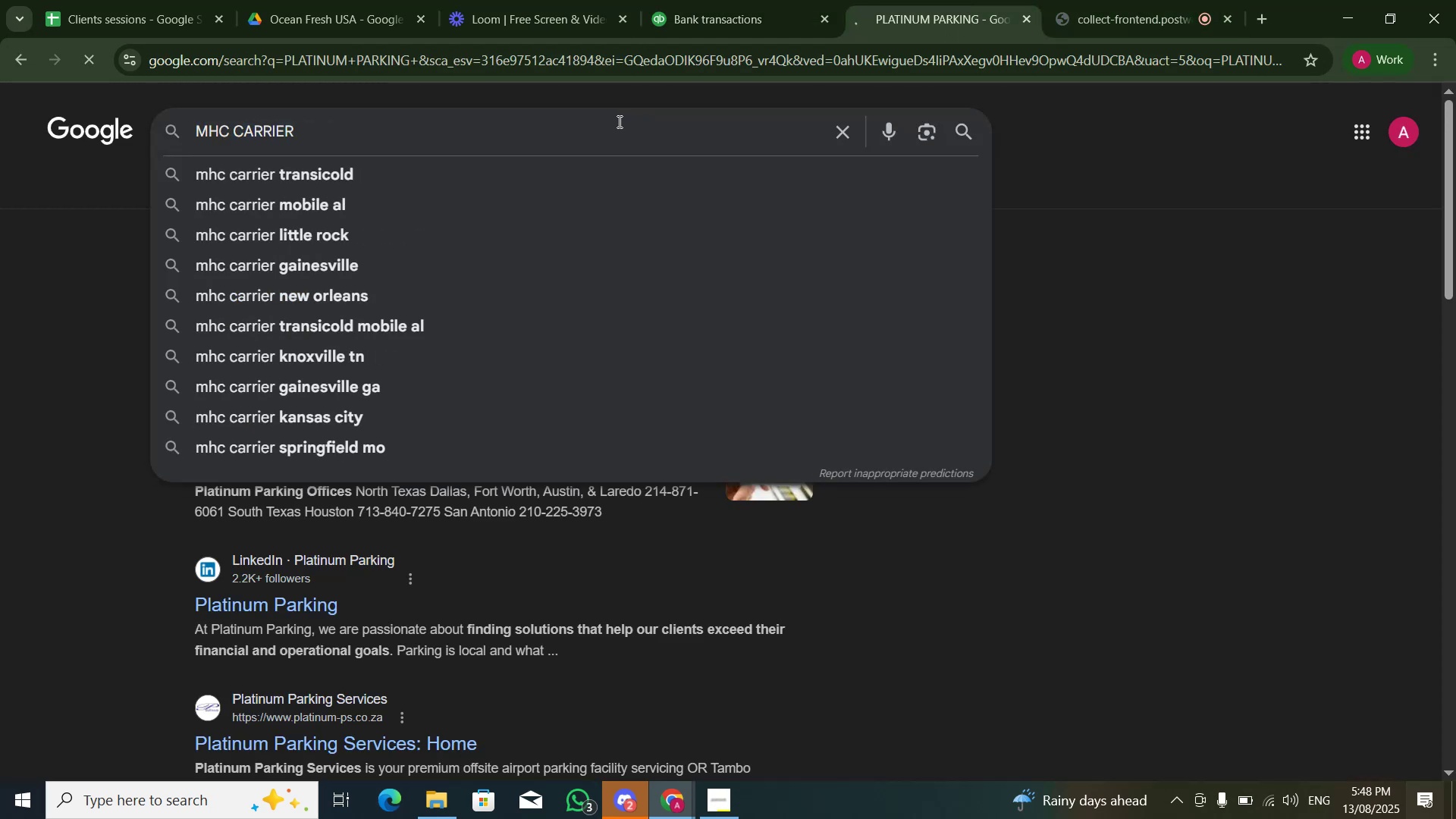 
scroll: coordinate [326, 557], scroll_direction: down, amount: 1.0
 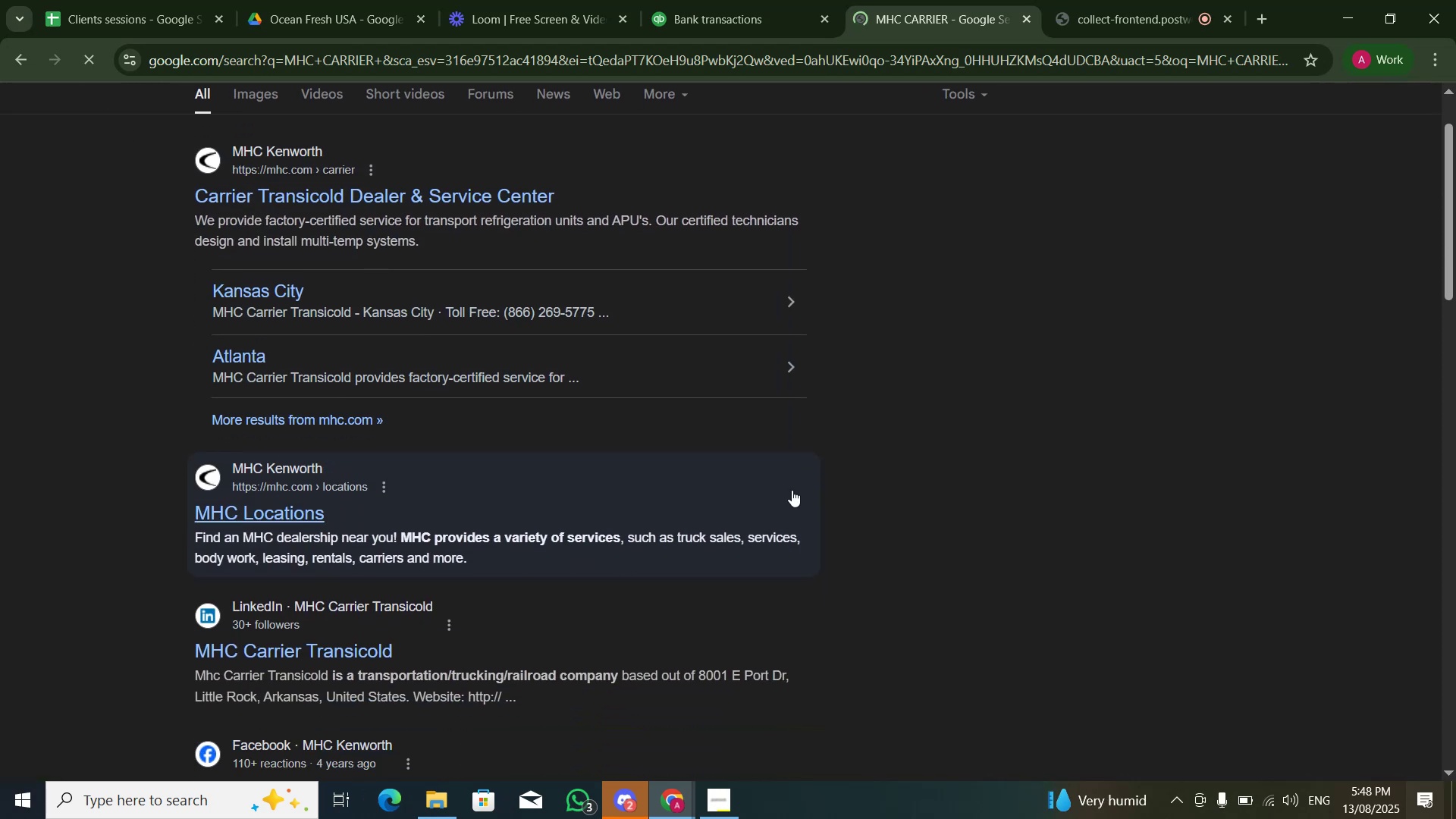 
wait(5.81)
 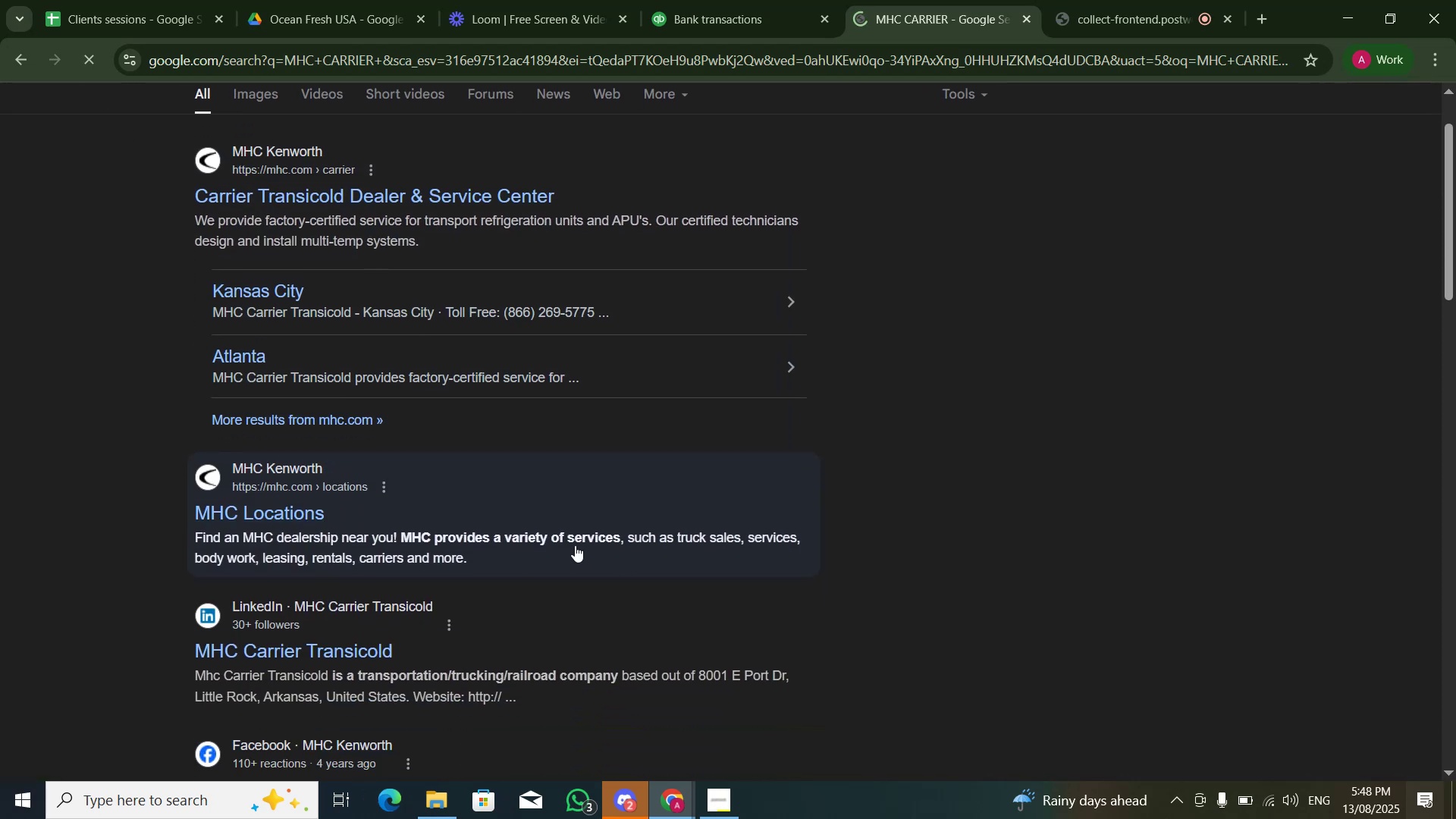 
scroll: coordinate [626, 566], scroll_direction: down, amount: 1.0
 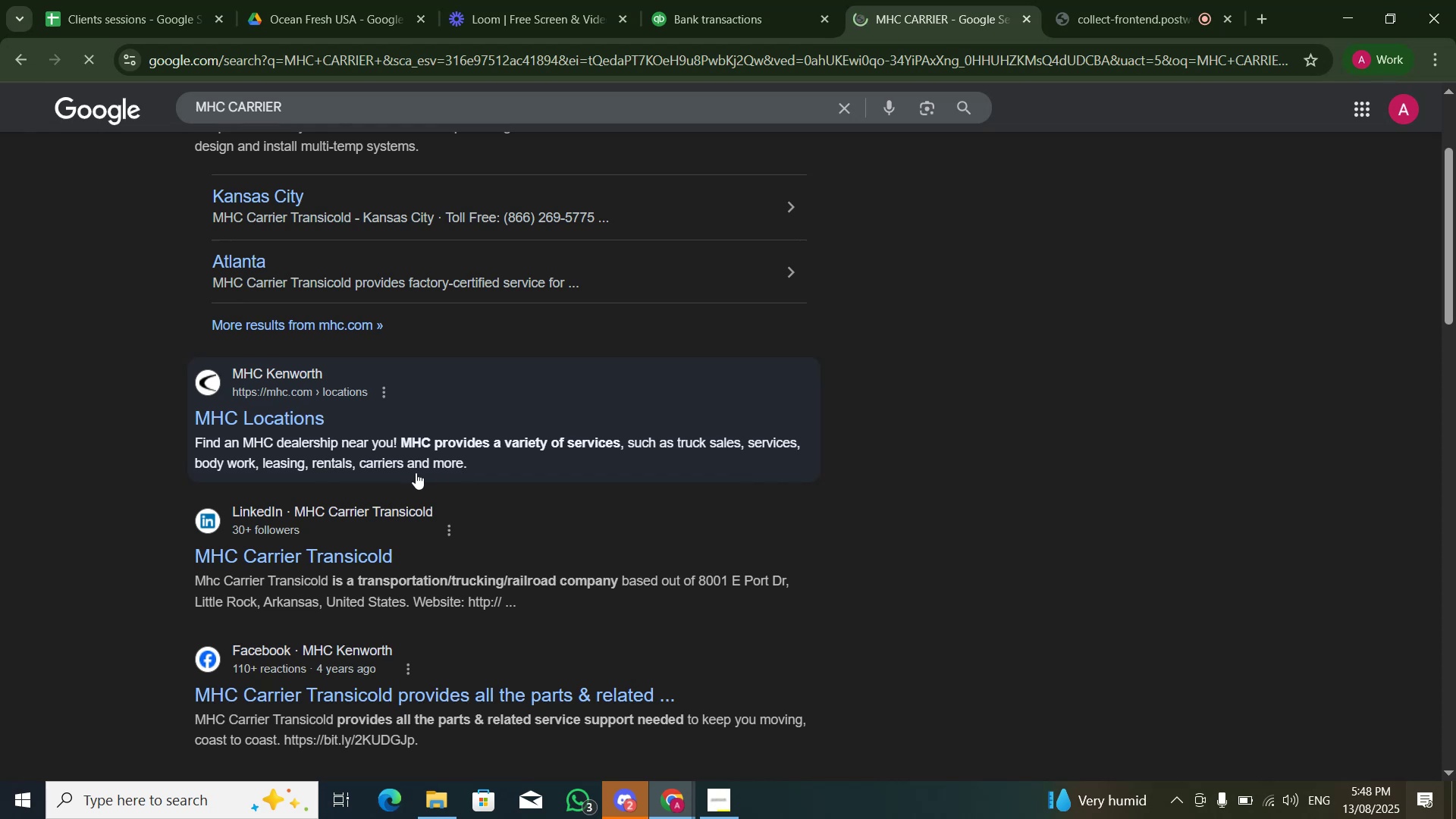 
wait(5.31)
 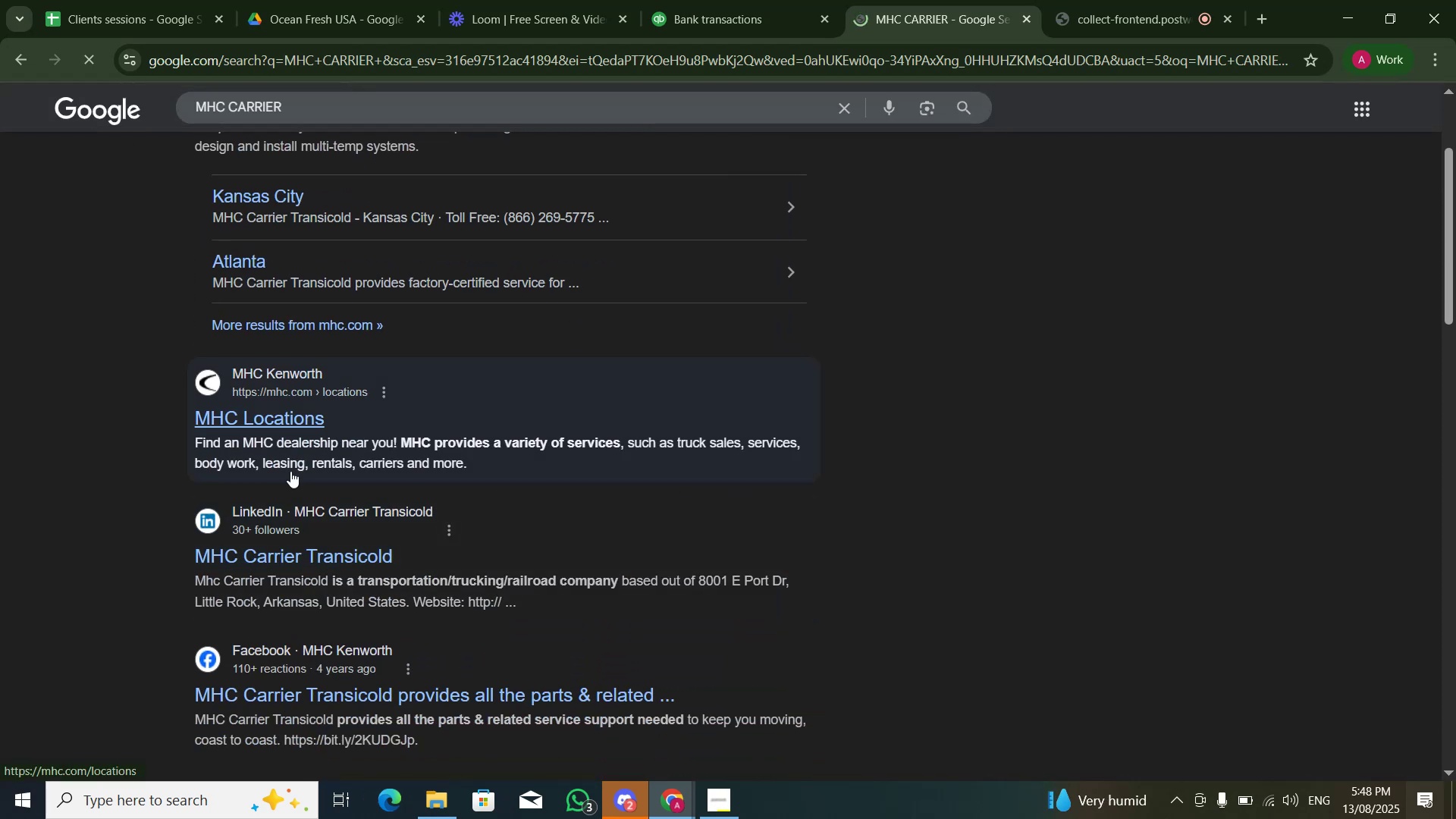 
left_click([768, 0])
 